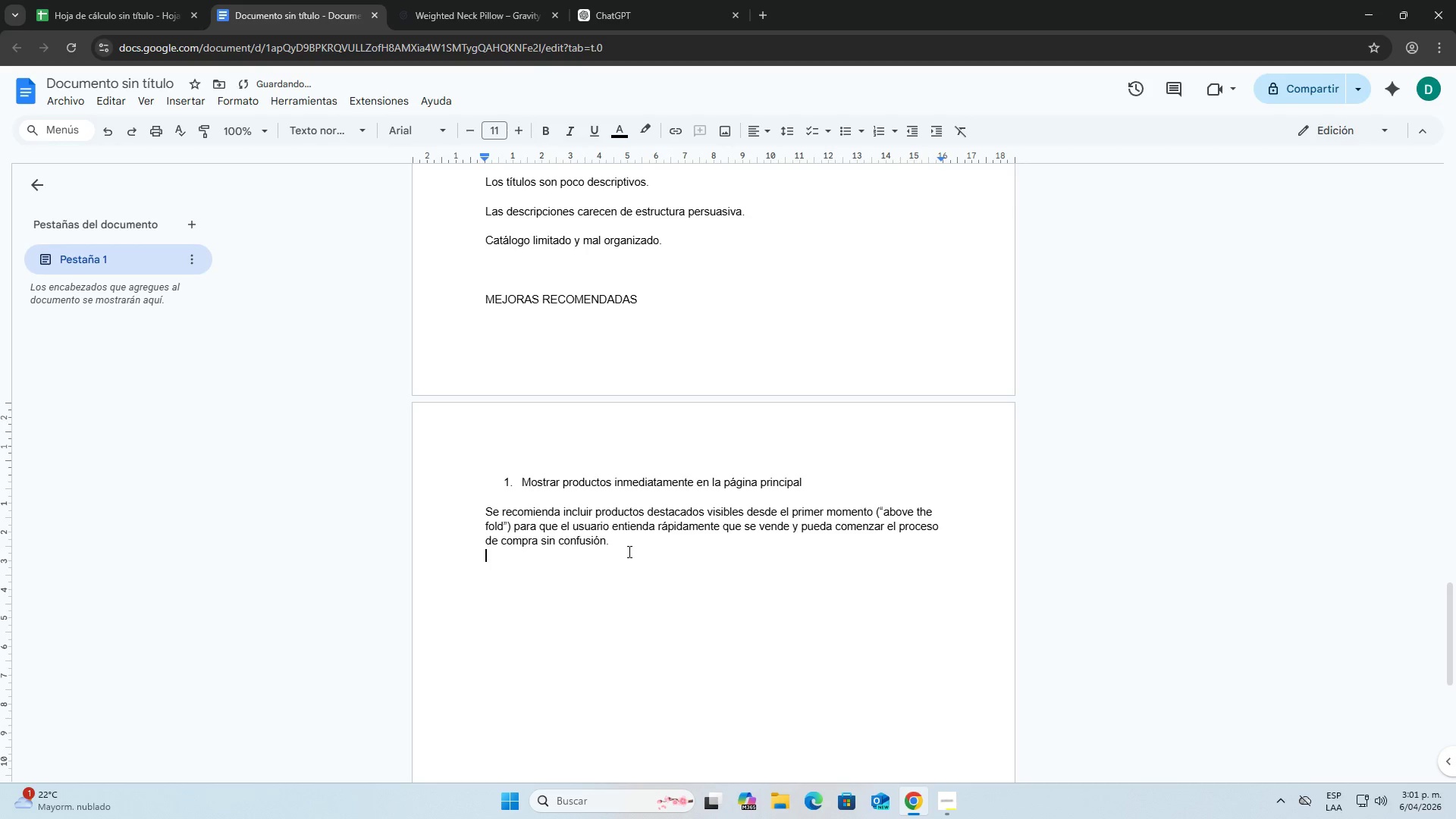 
key(Enter)
 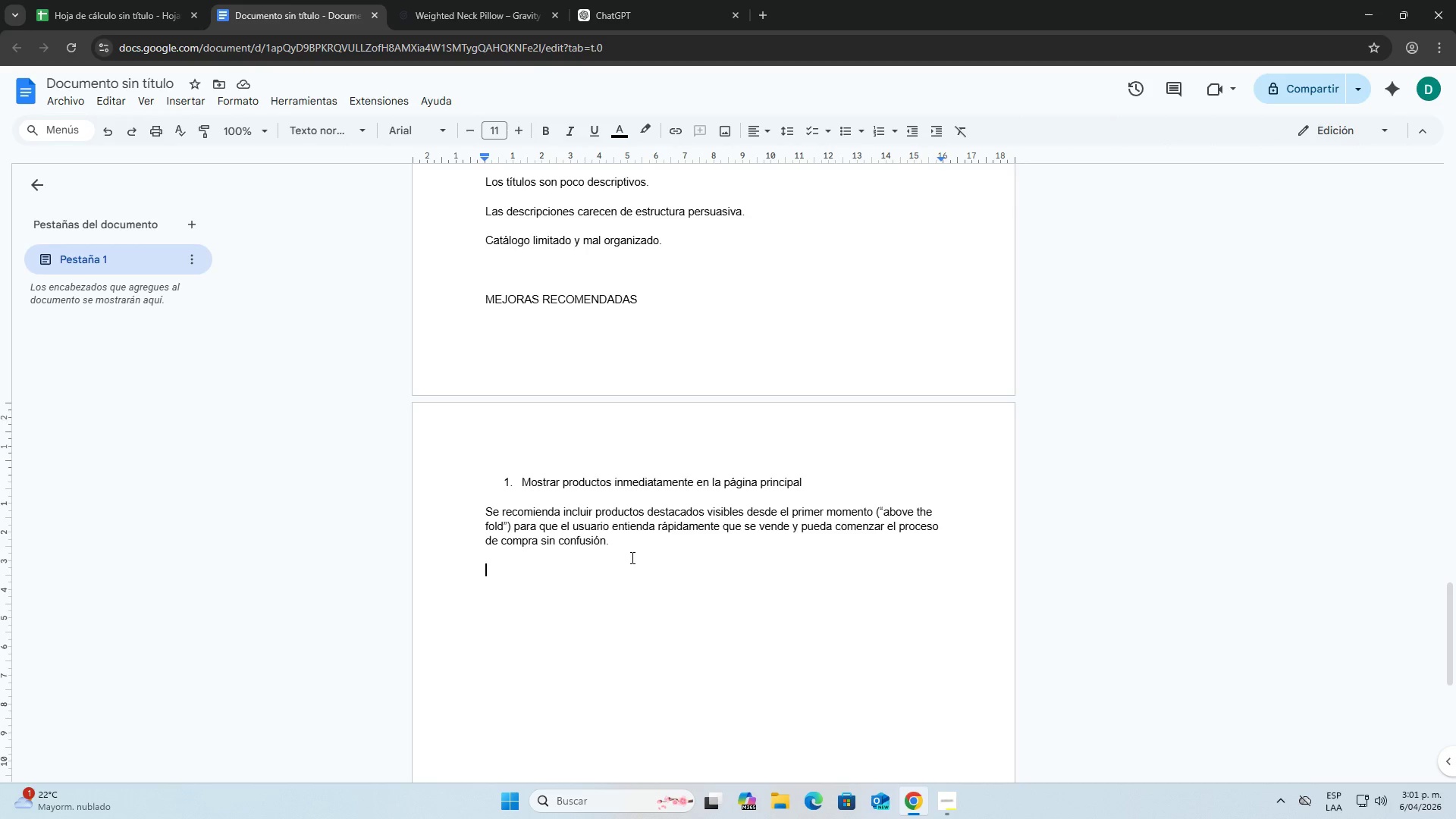 
wait(7.94)
 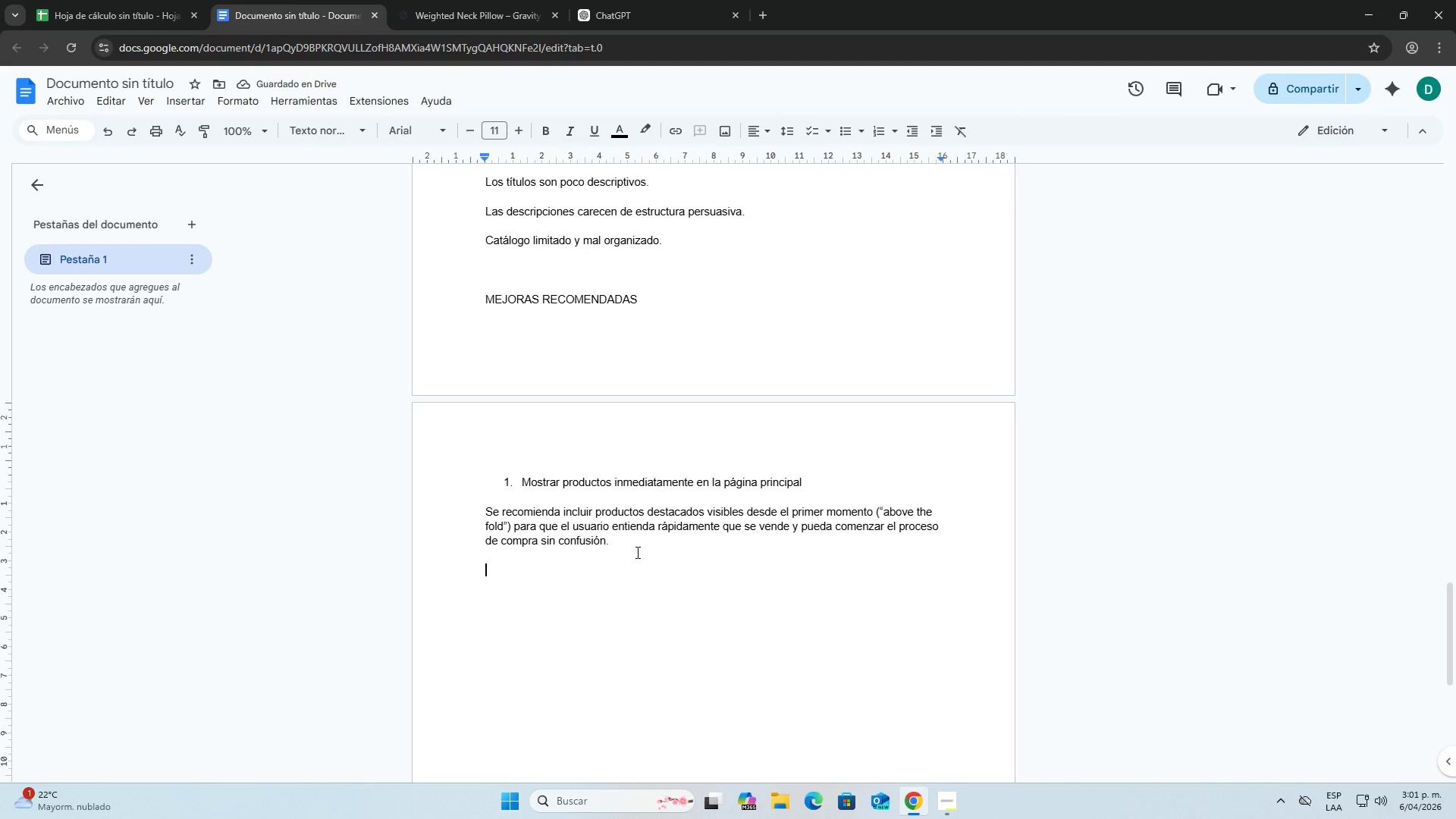 
left_click([486, 512])
 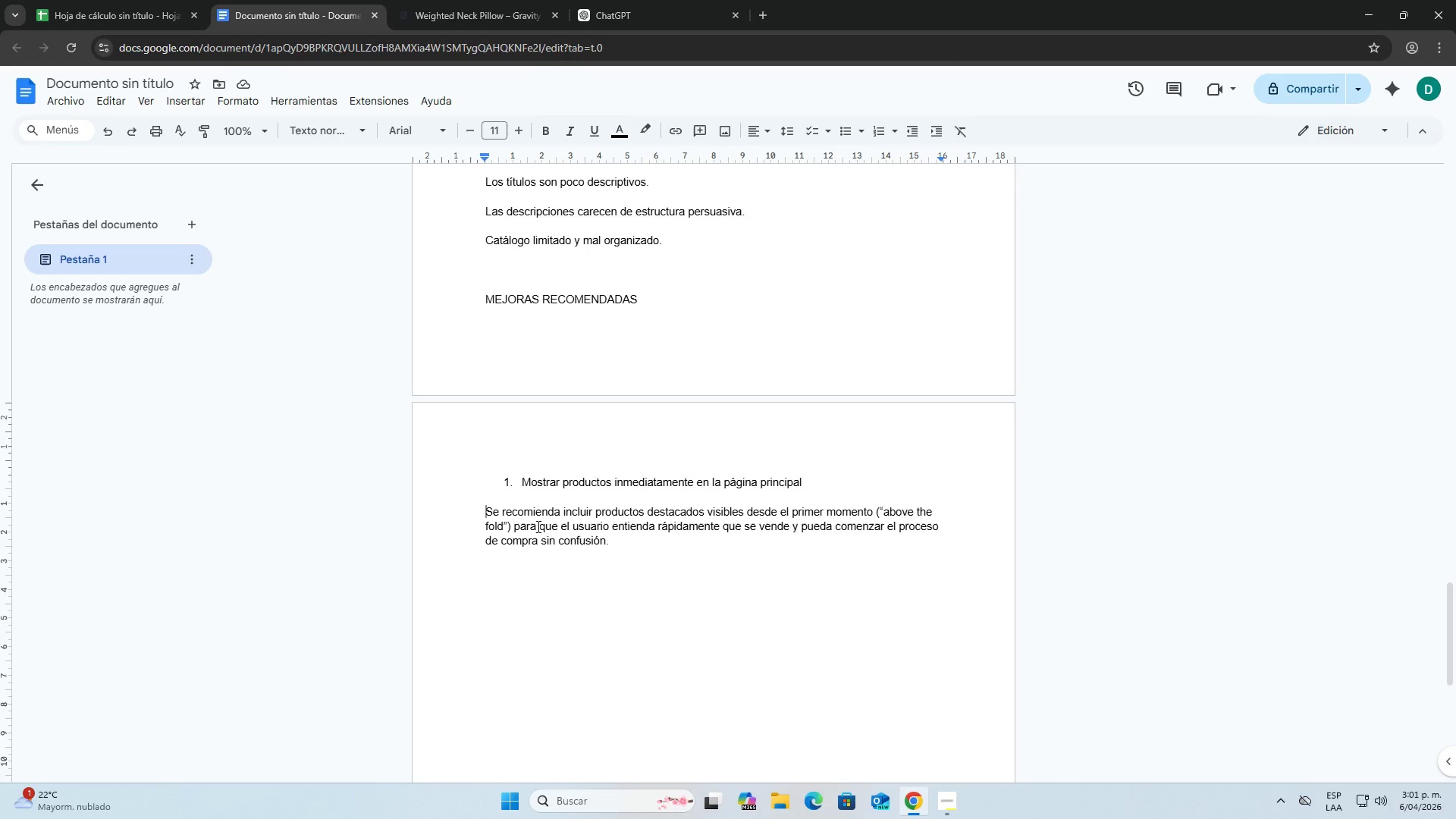 
key(2)
 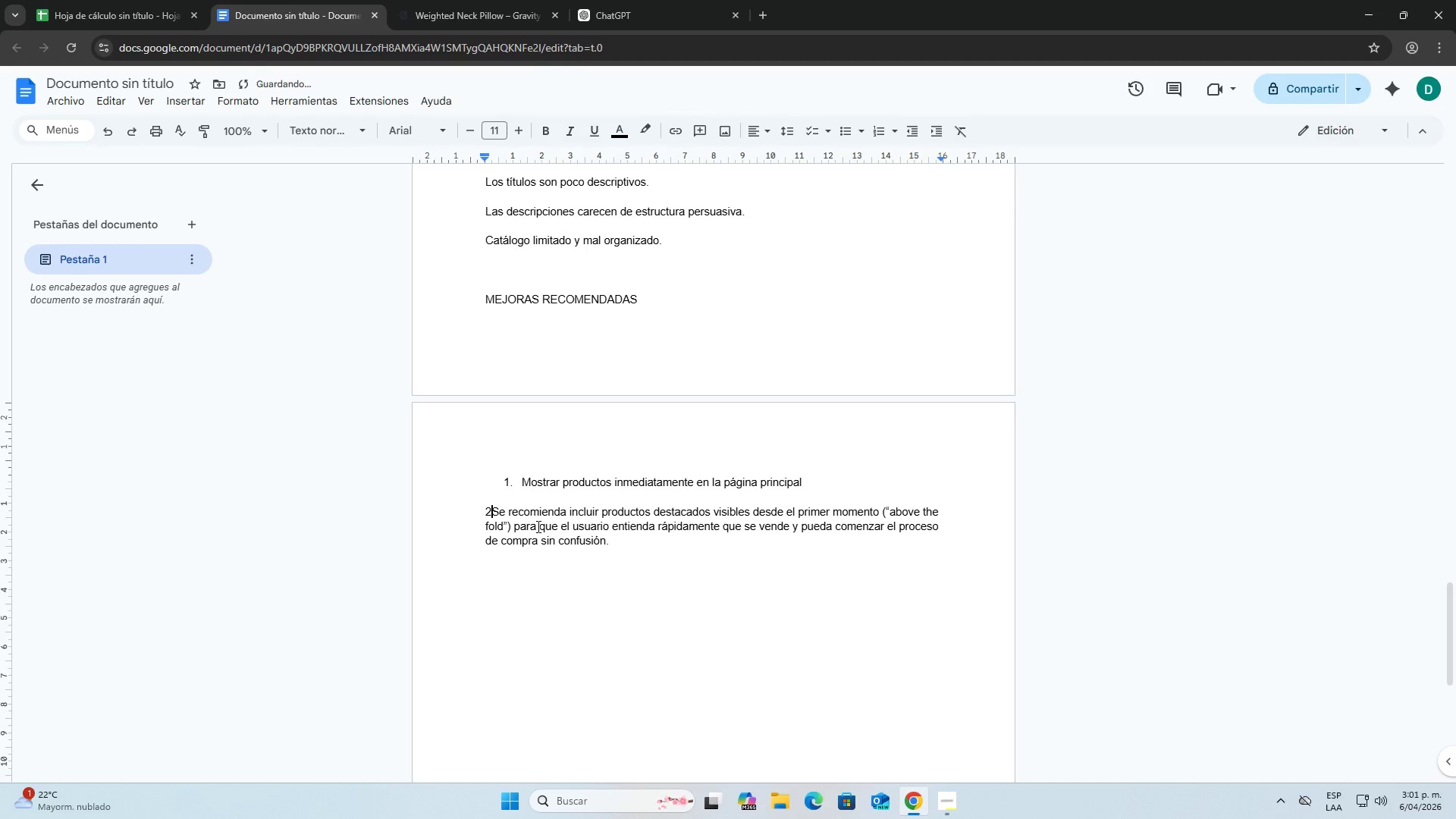 
key(Period)
 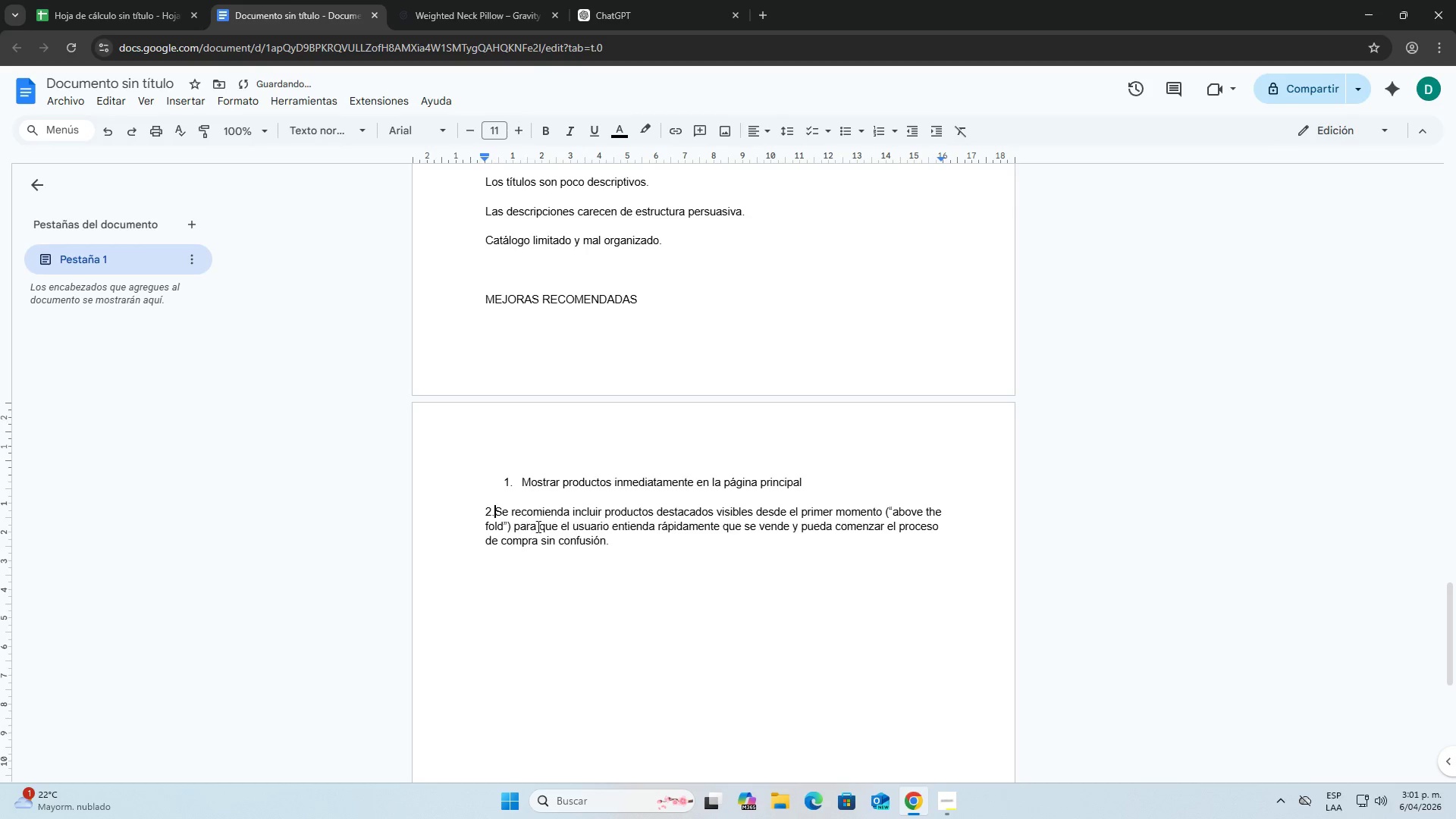 
key(Space)
 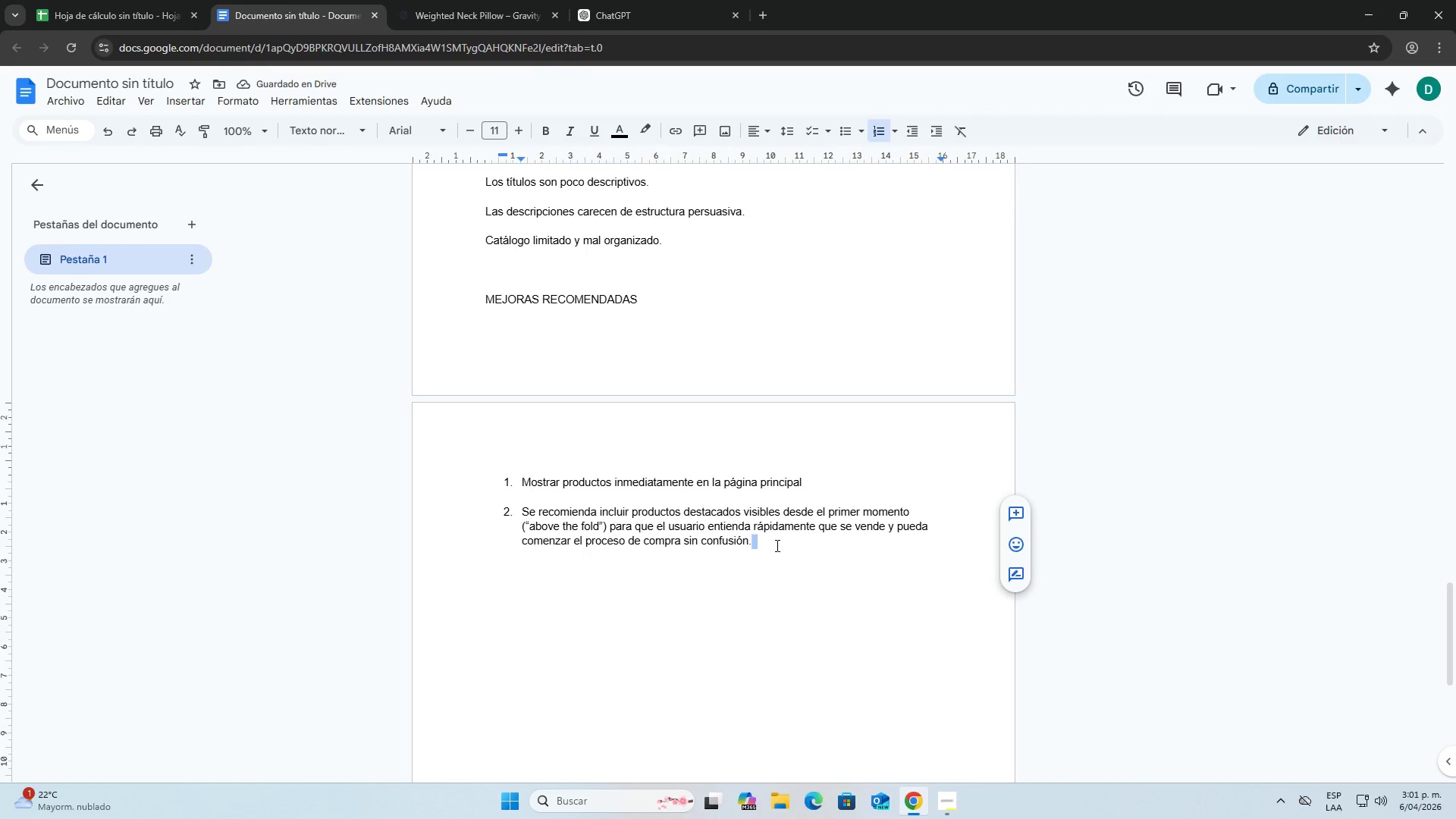 
left_click([783, 542])
 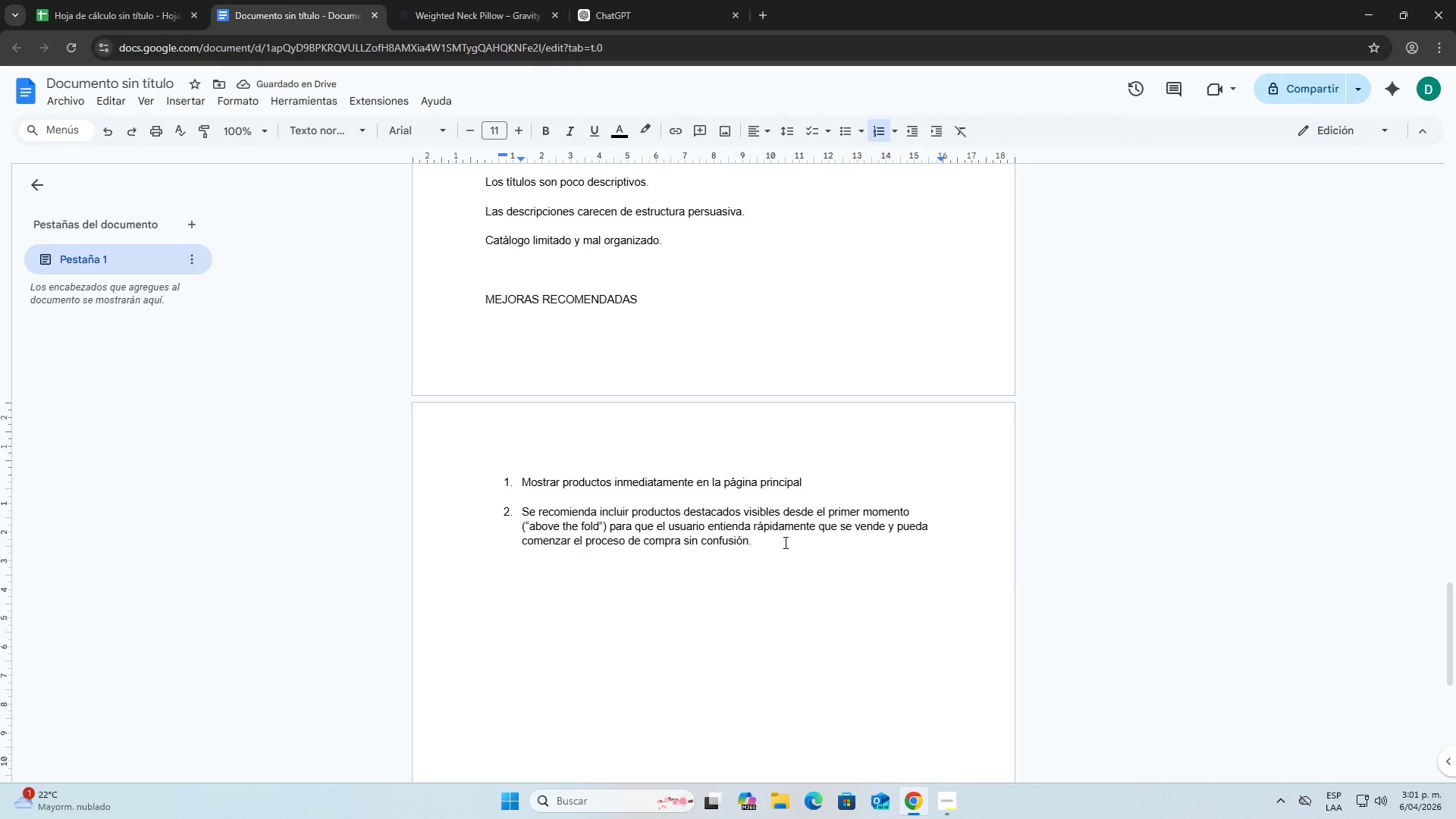 
key(Enter)
 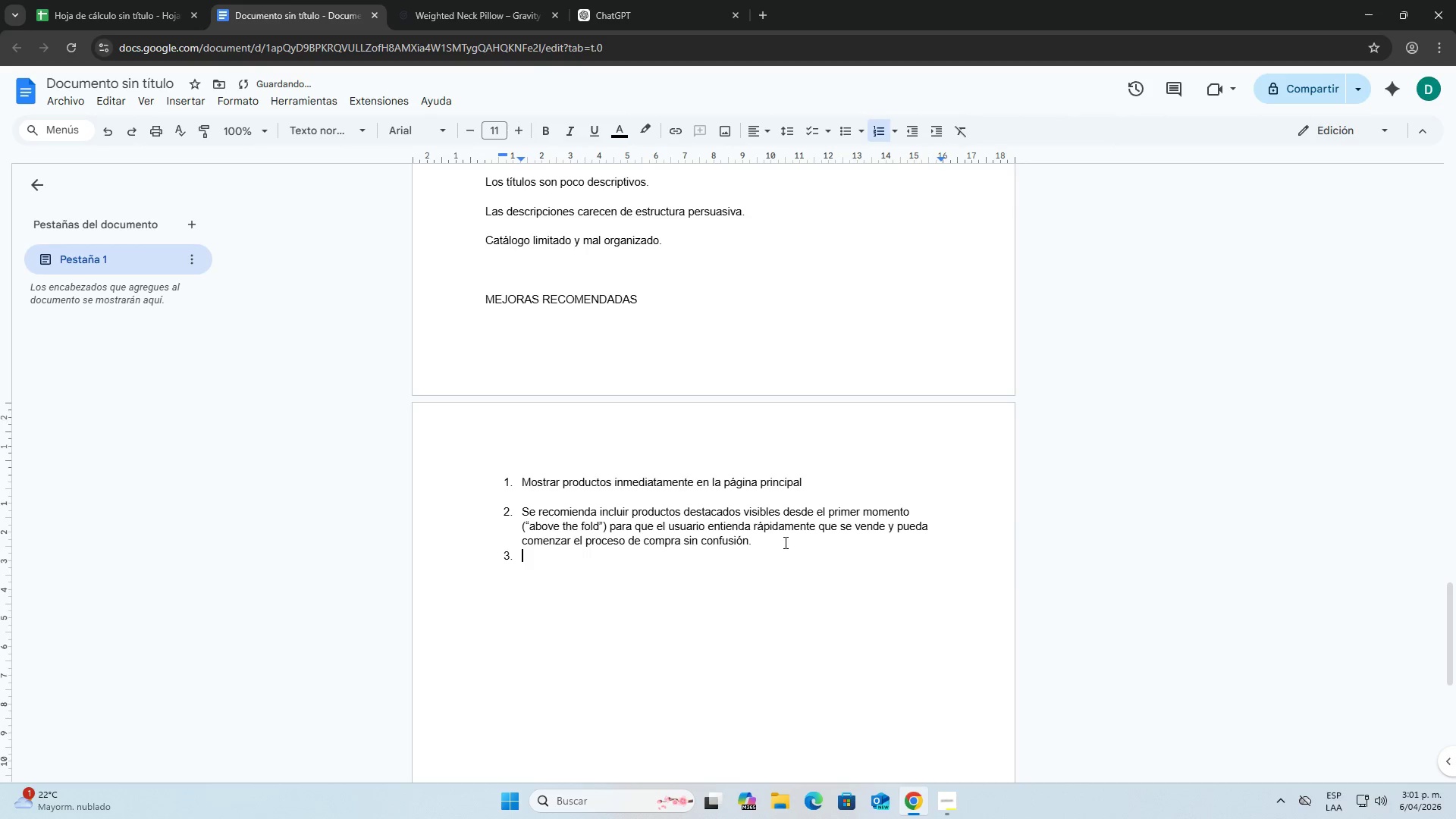 
key(Enter)
 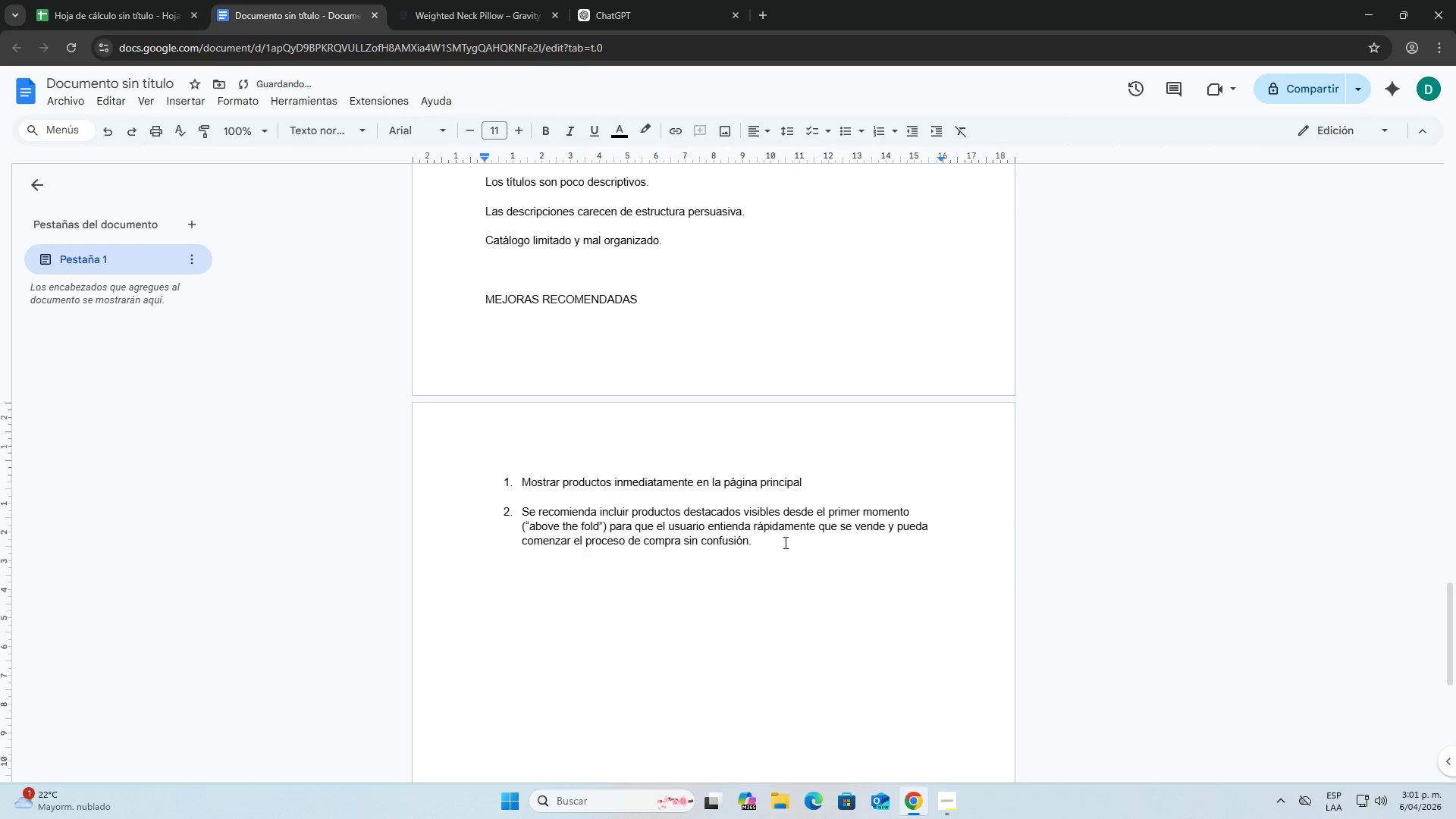 
key(Backspace)
 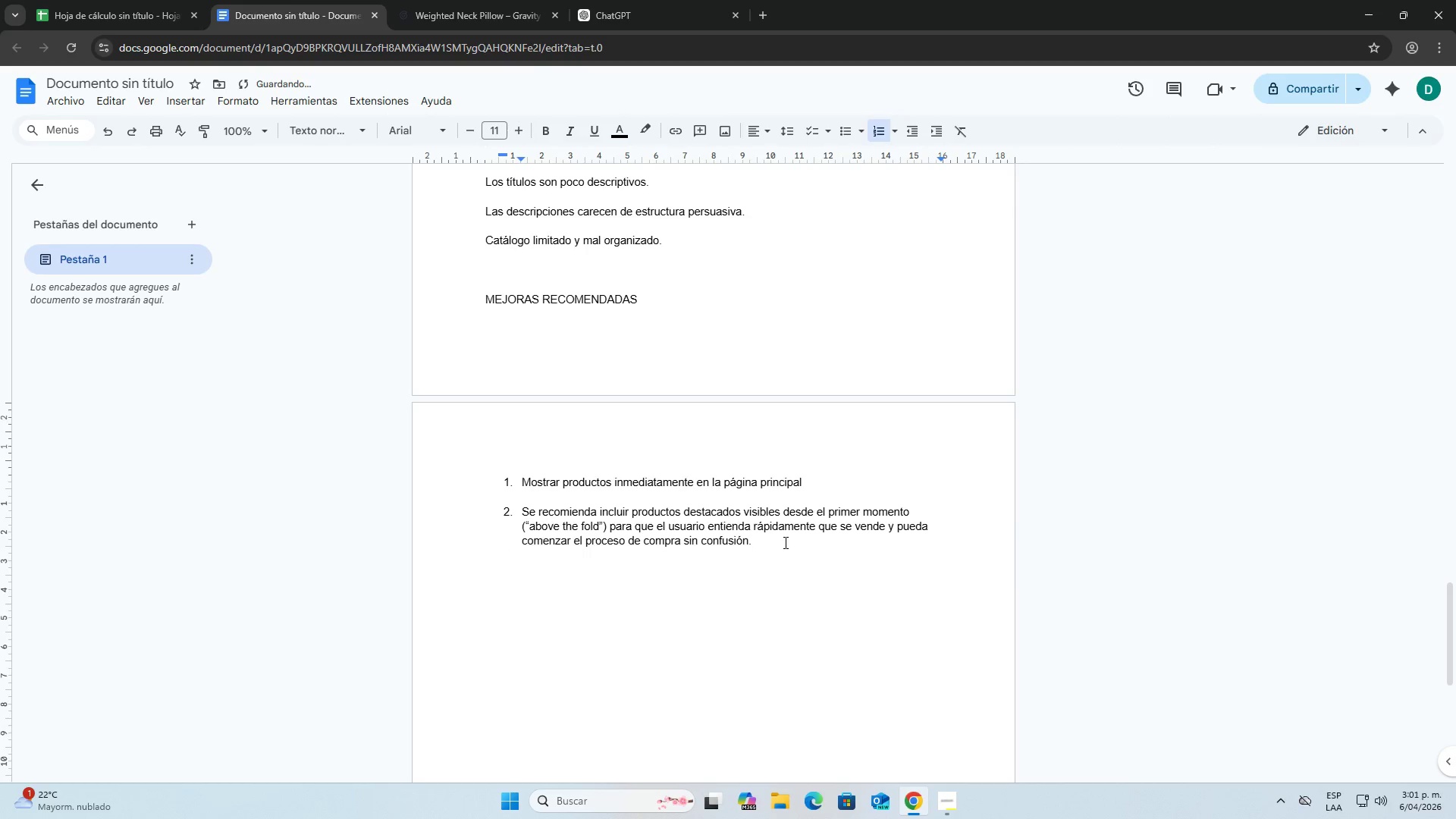 
key(Enter)
 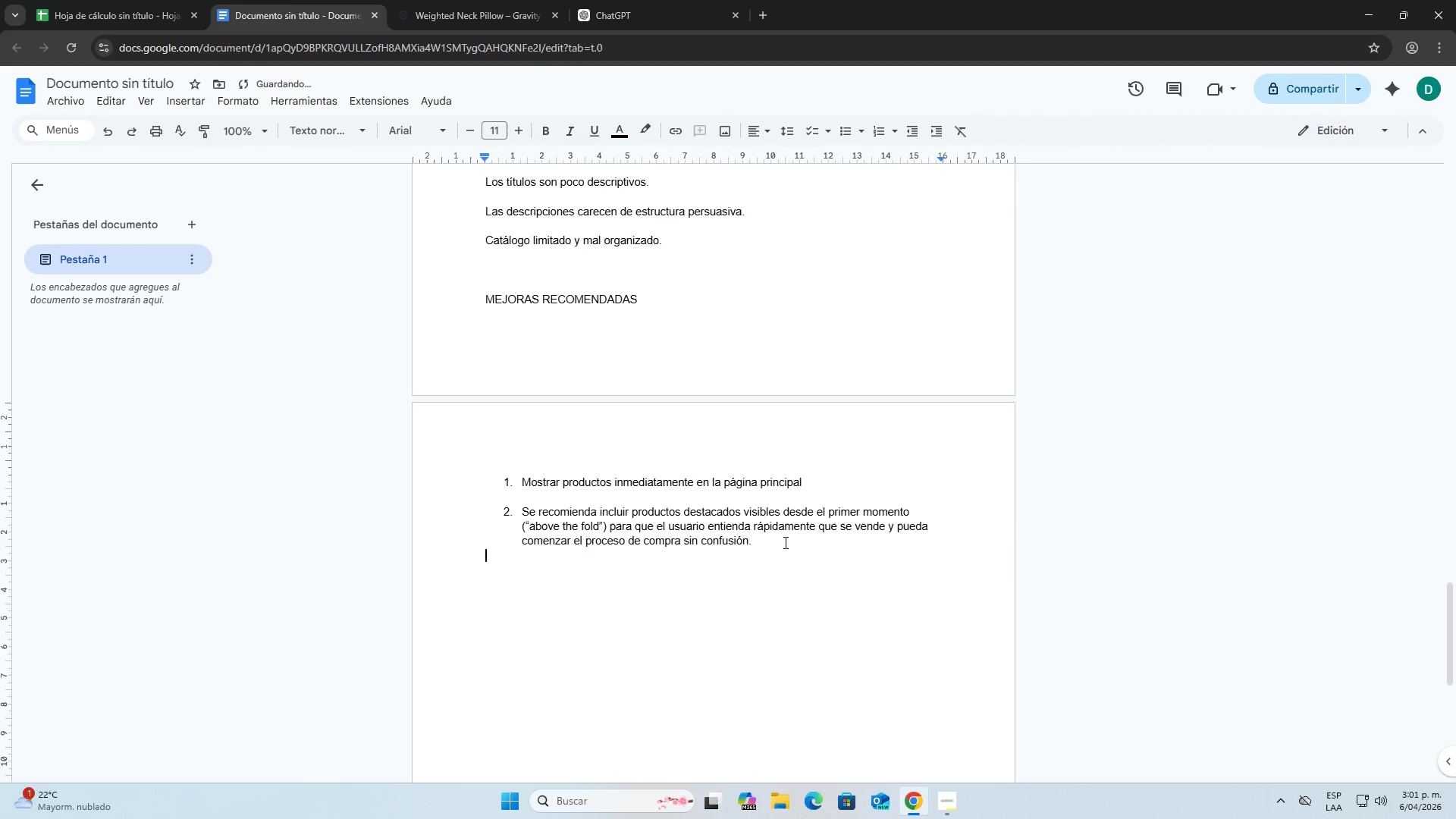 
key(Enter)
 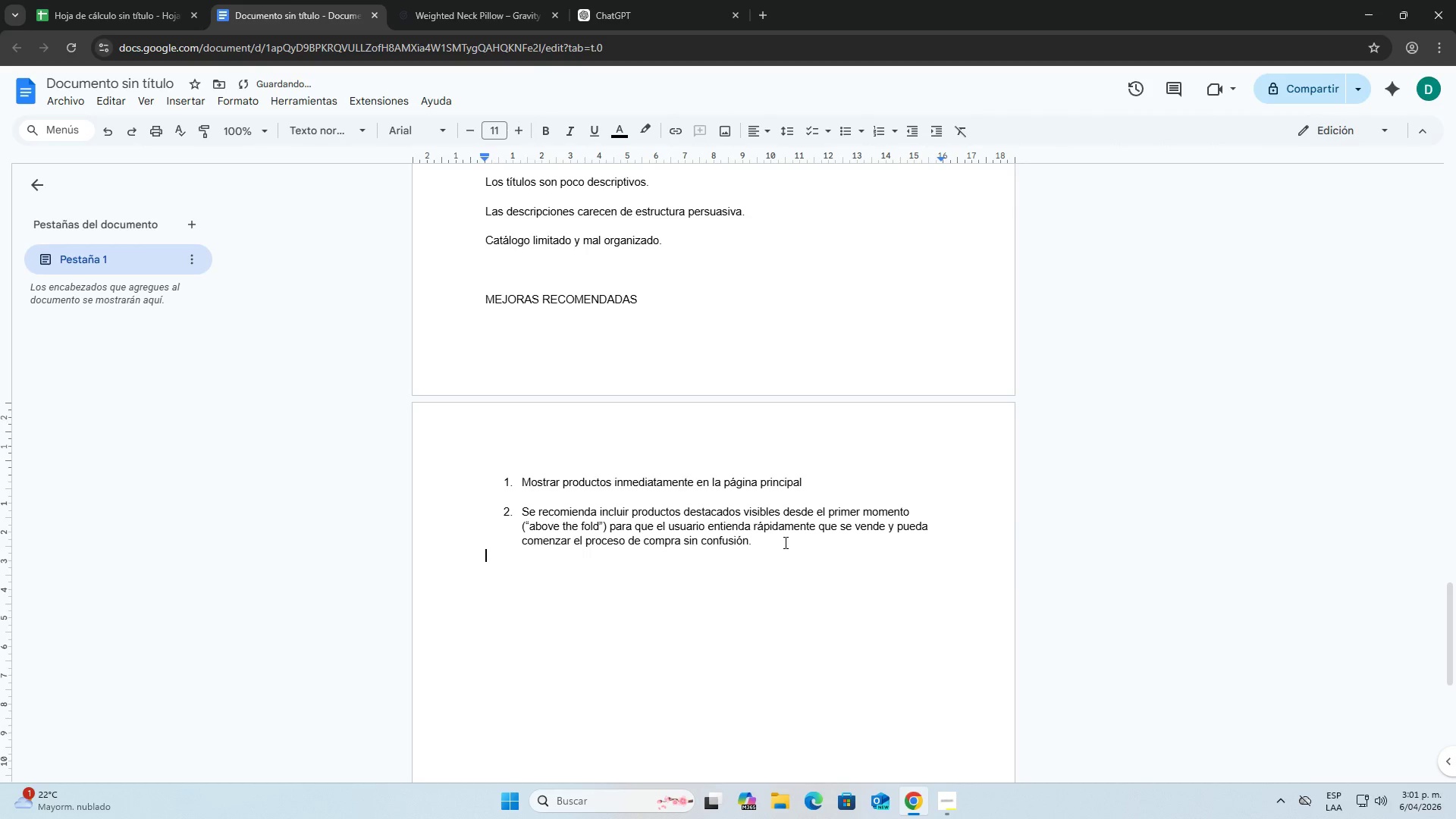 
key(Backspace)
 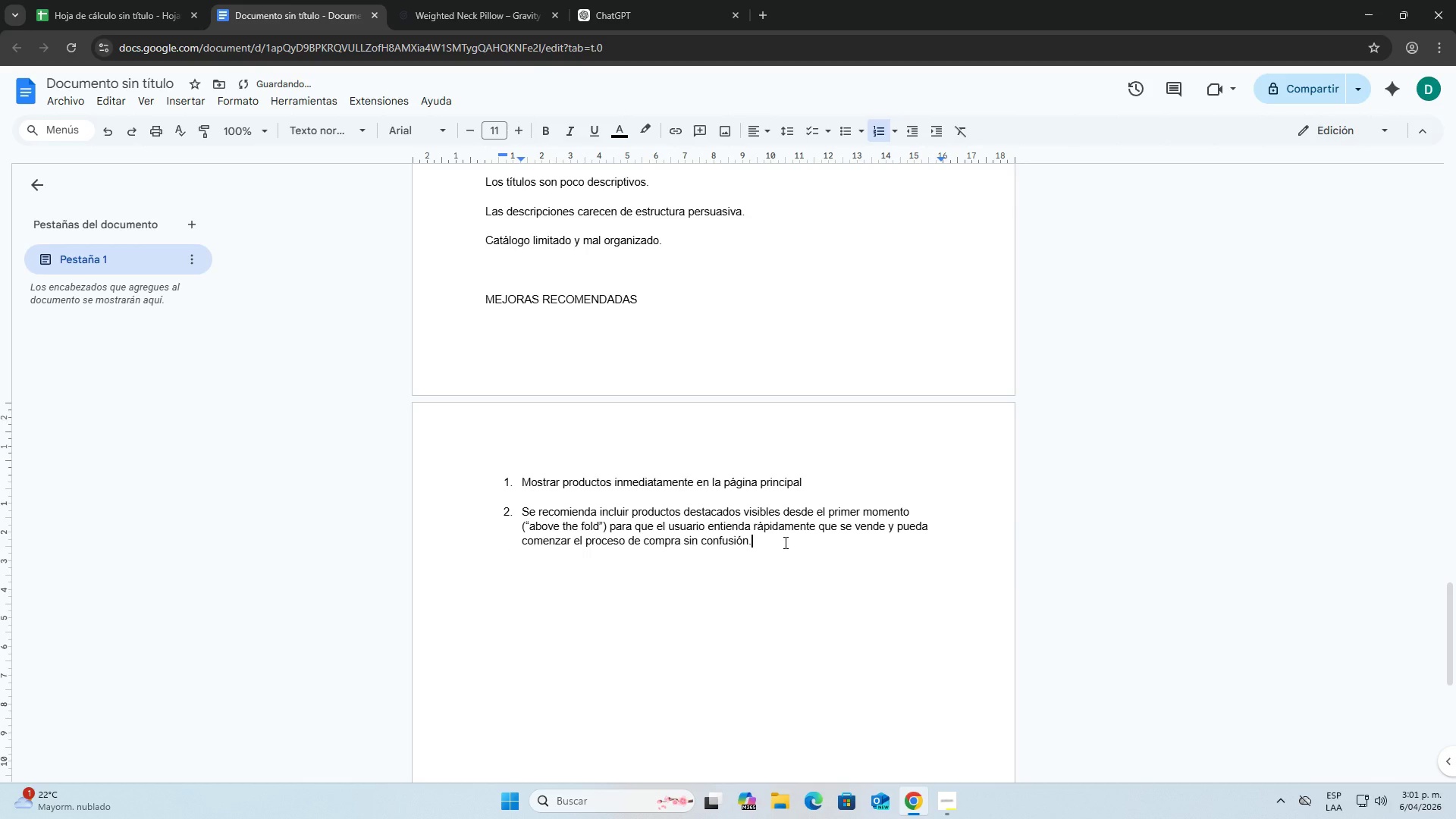 
key(Enter)
 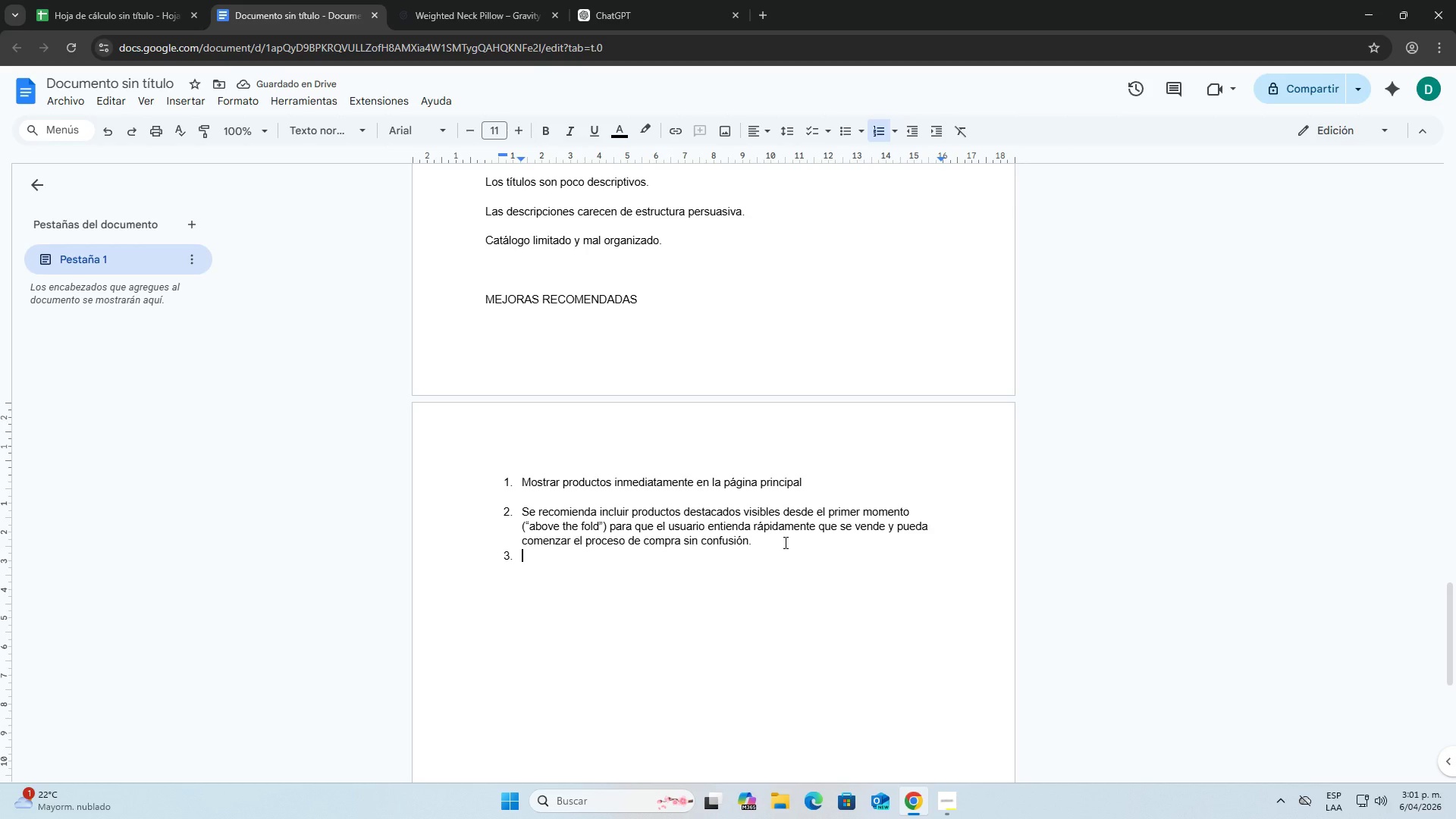 
wait(9.05)
 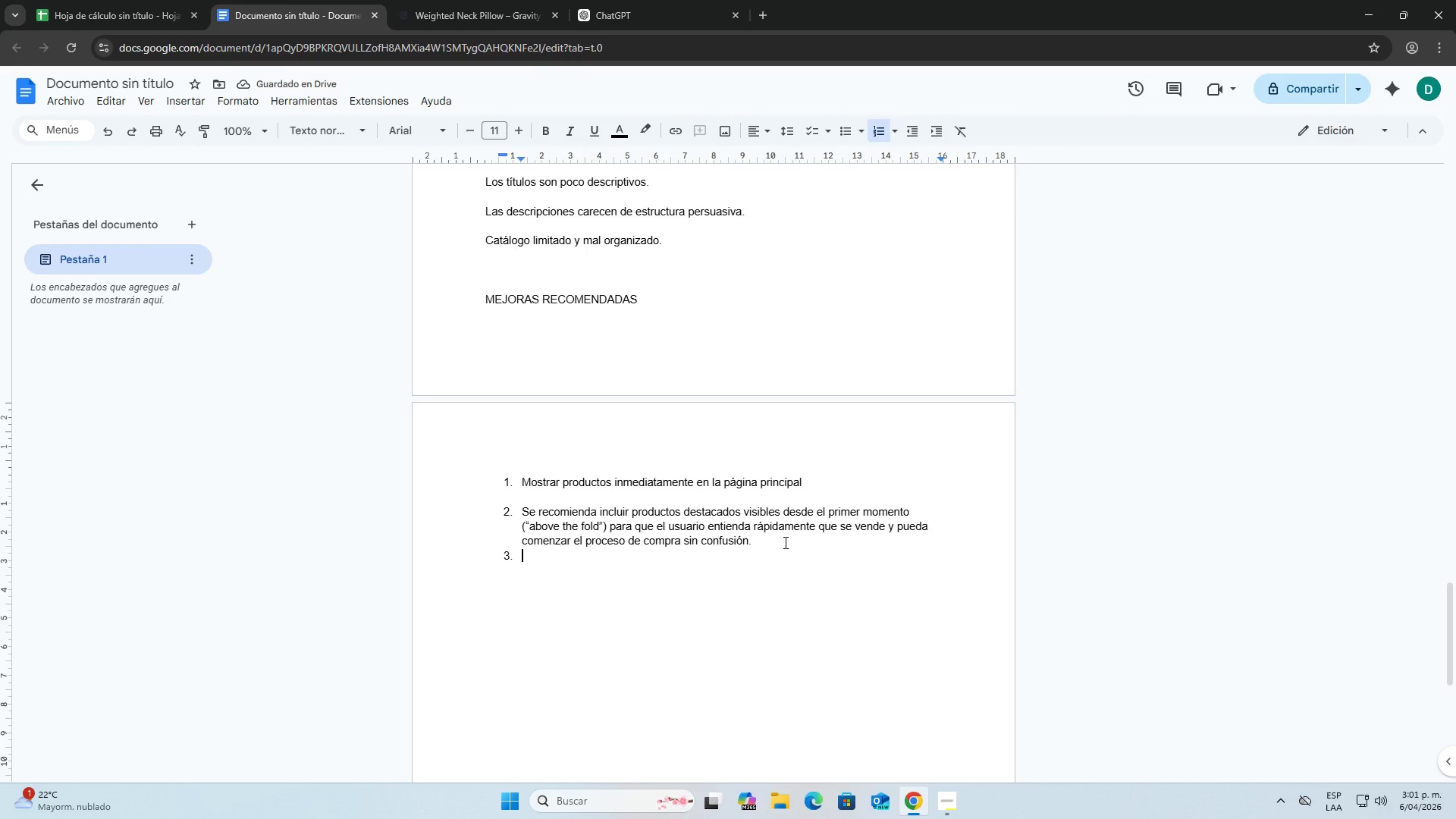 
left_click_drag(start_coordinate=[752, 543], to_coordinate=[524, 508])
 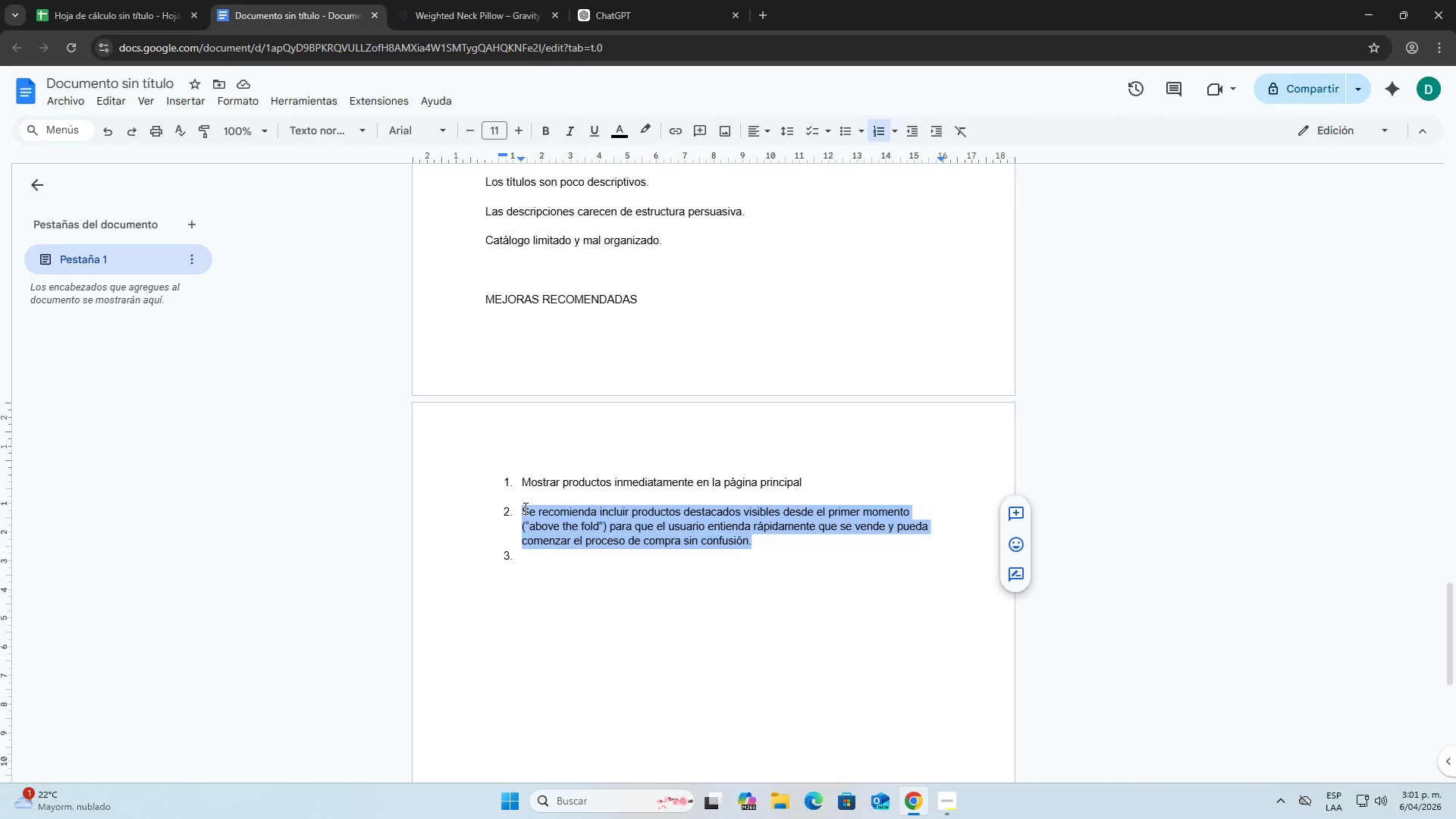 
key(Control+C)
 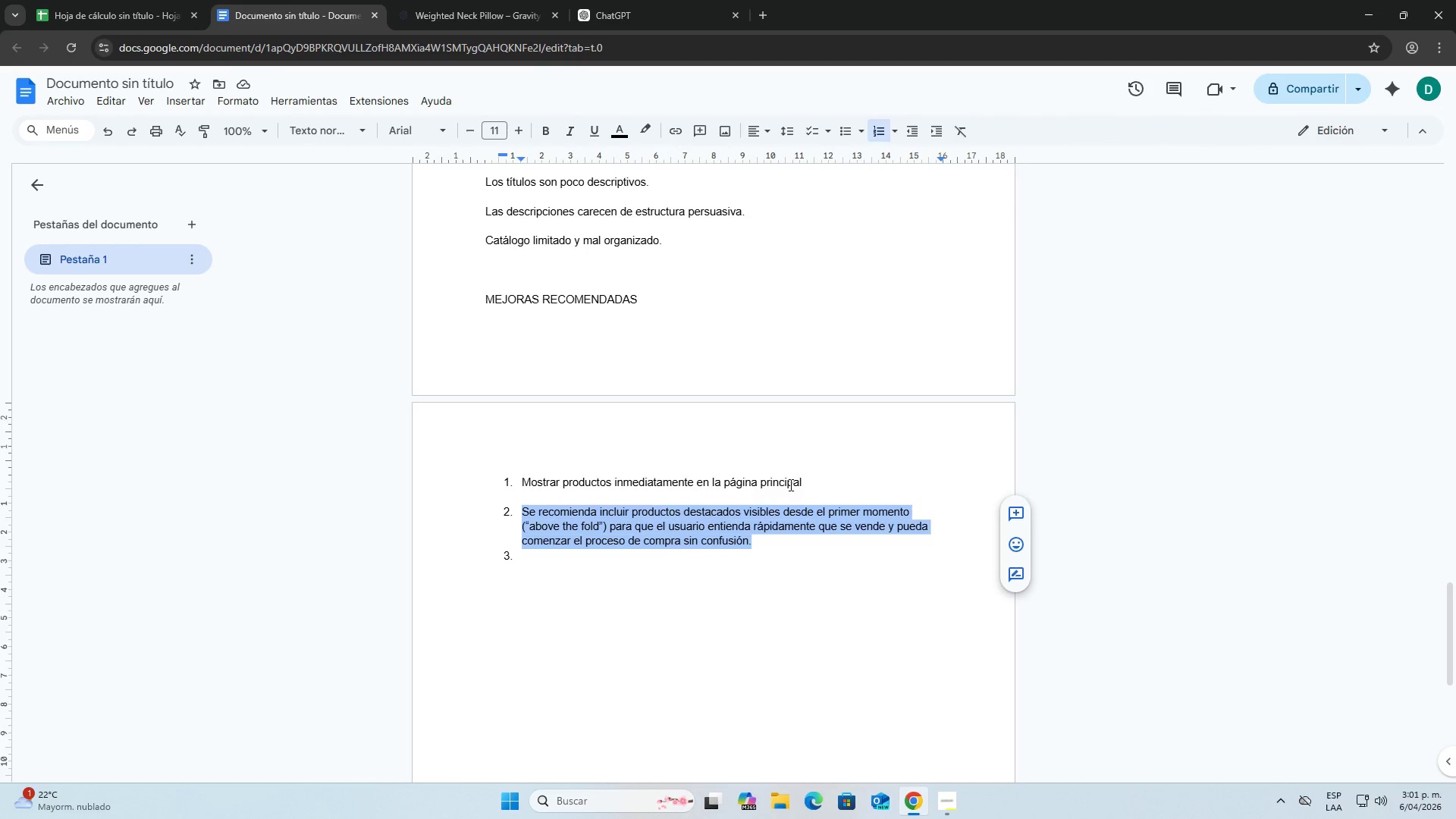 
left_click([806, 484])
 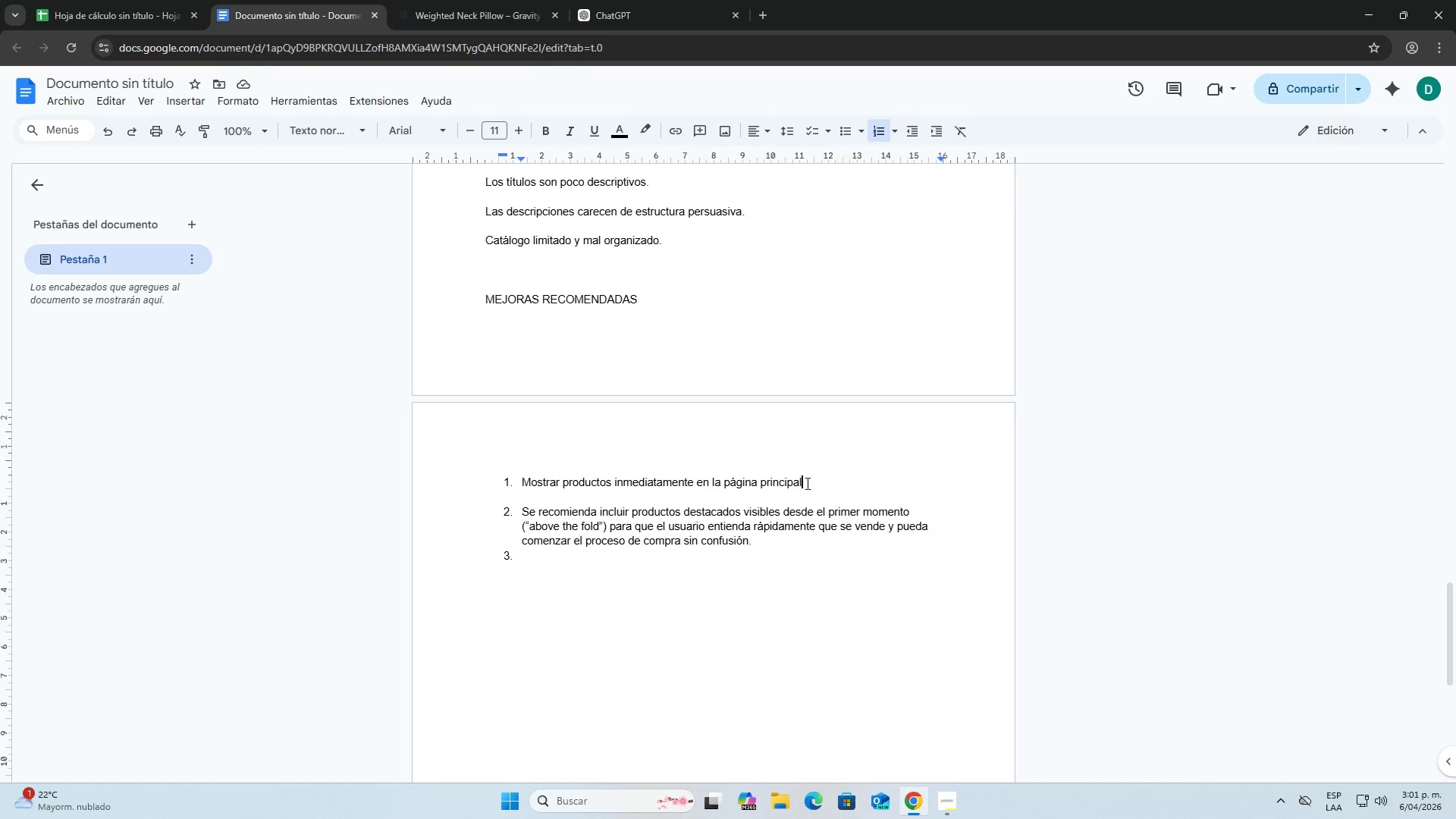 
key(Period)
 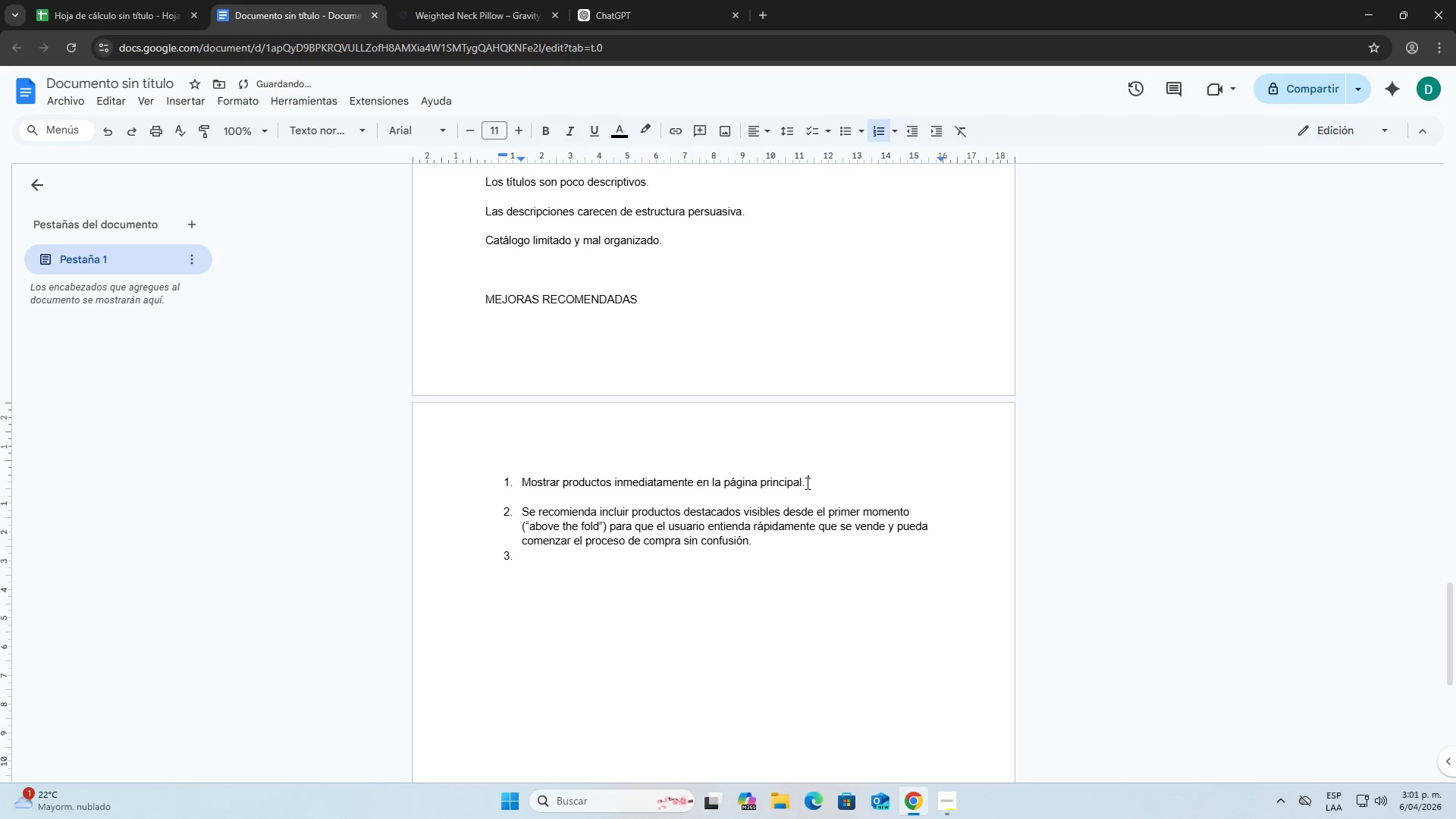 
key(Space)
 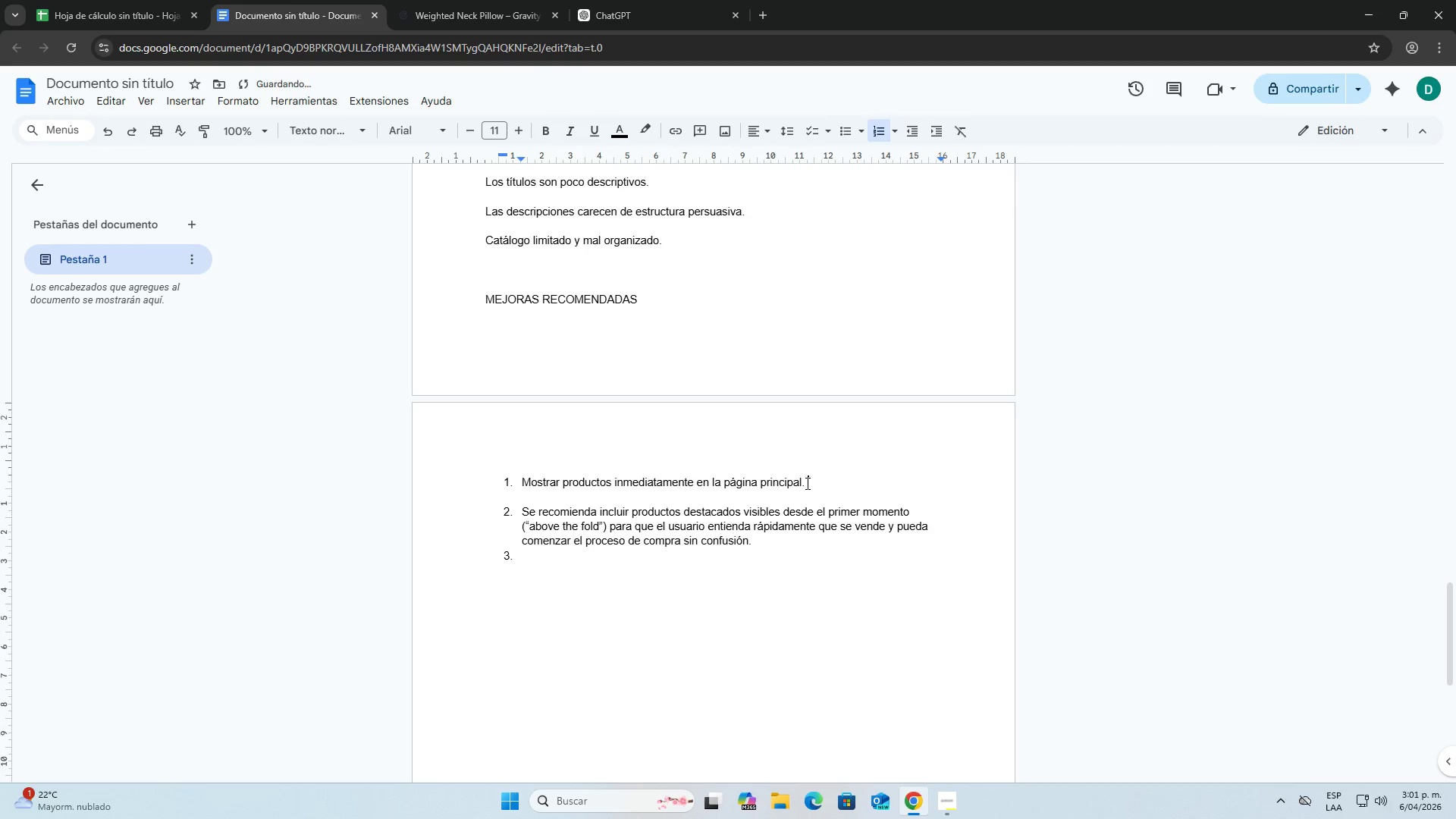 
key(Control+V)
 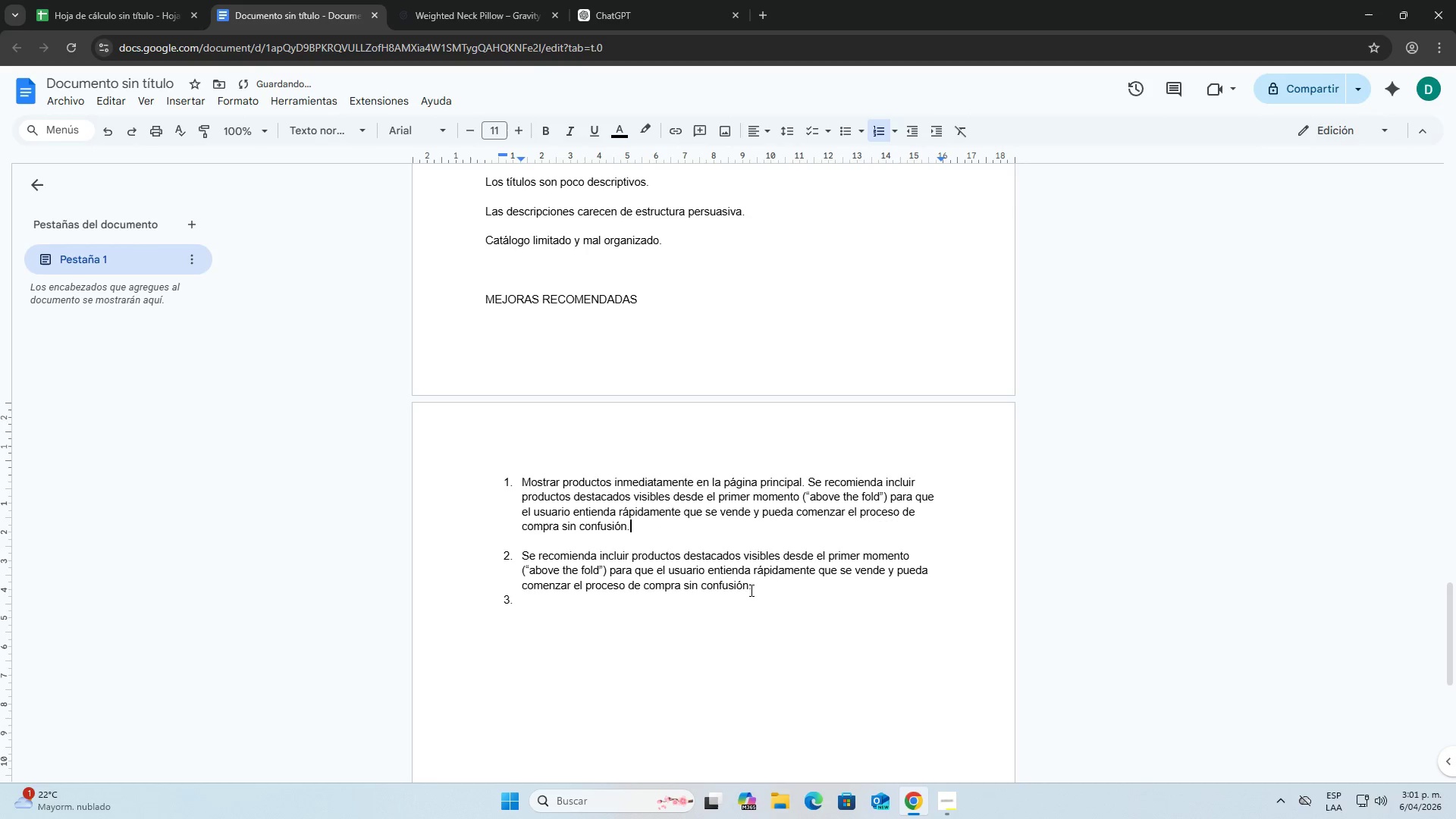 
left_click([512, 603])
 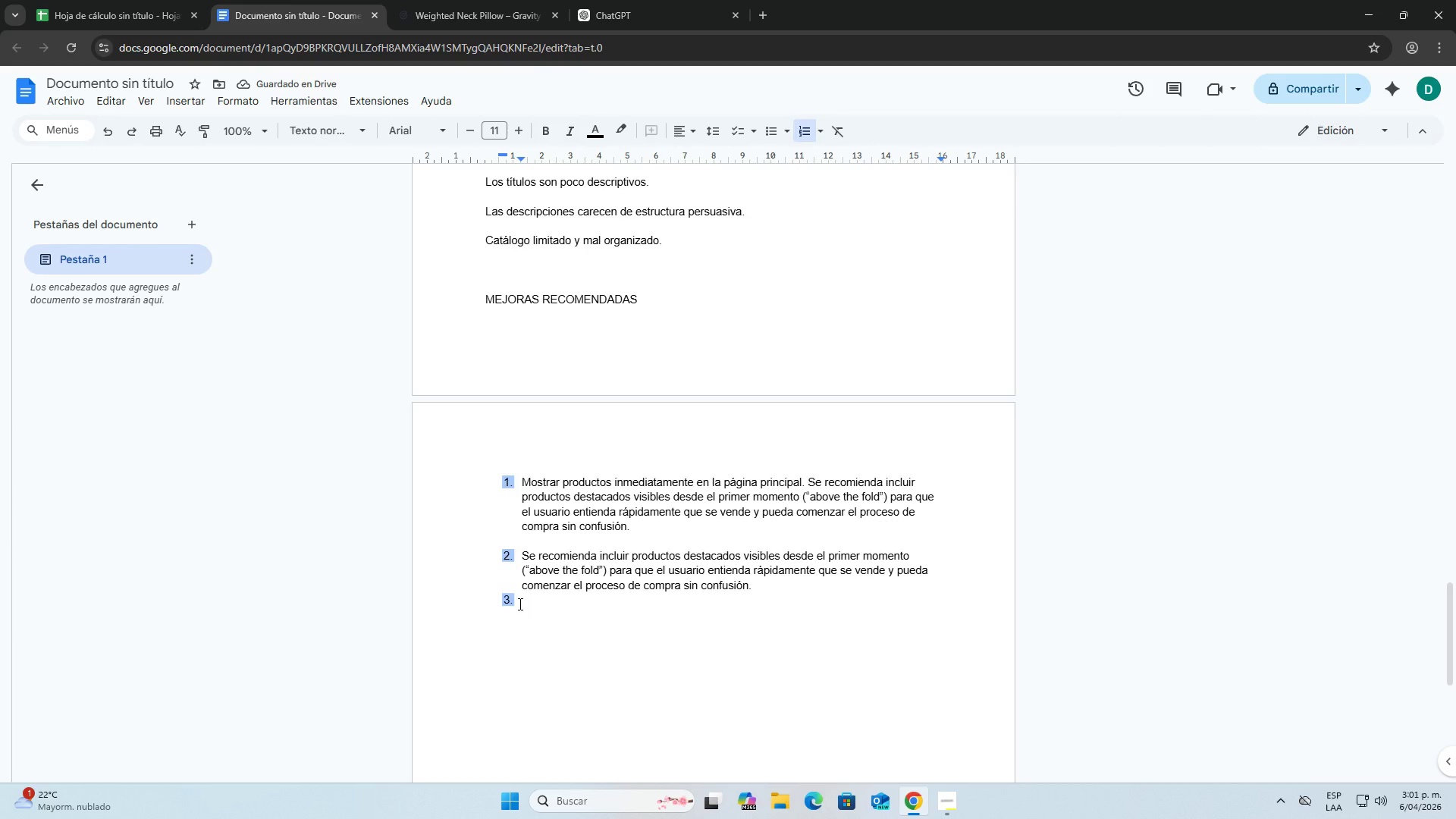 
left_click([519, 604])
 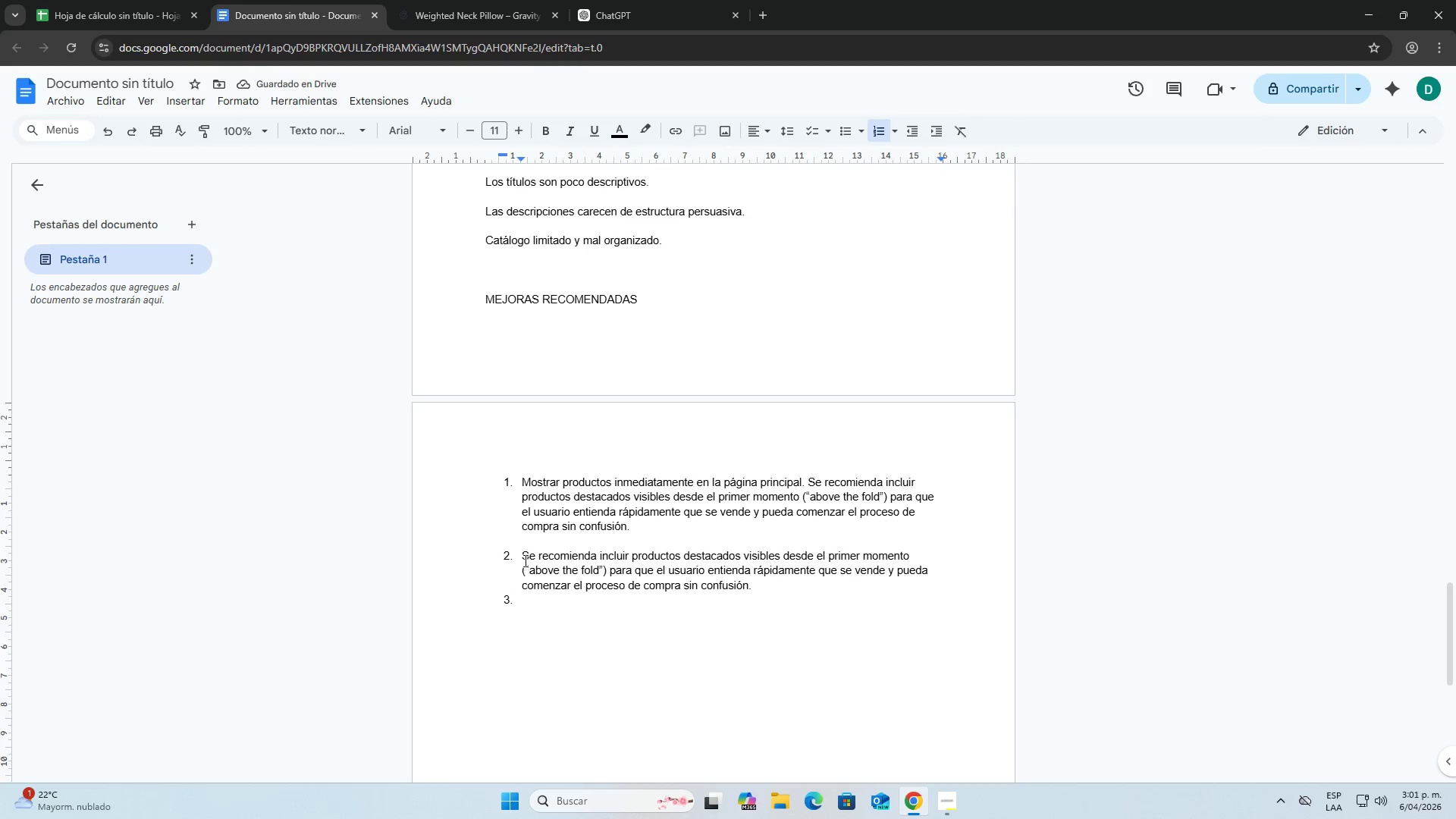 
left_click_drag(start_coordinate=[523, 556], to_coordinate=[749, 592])
 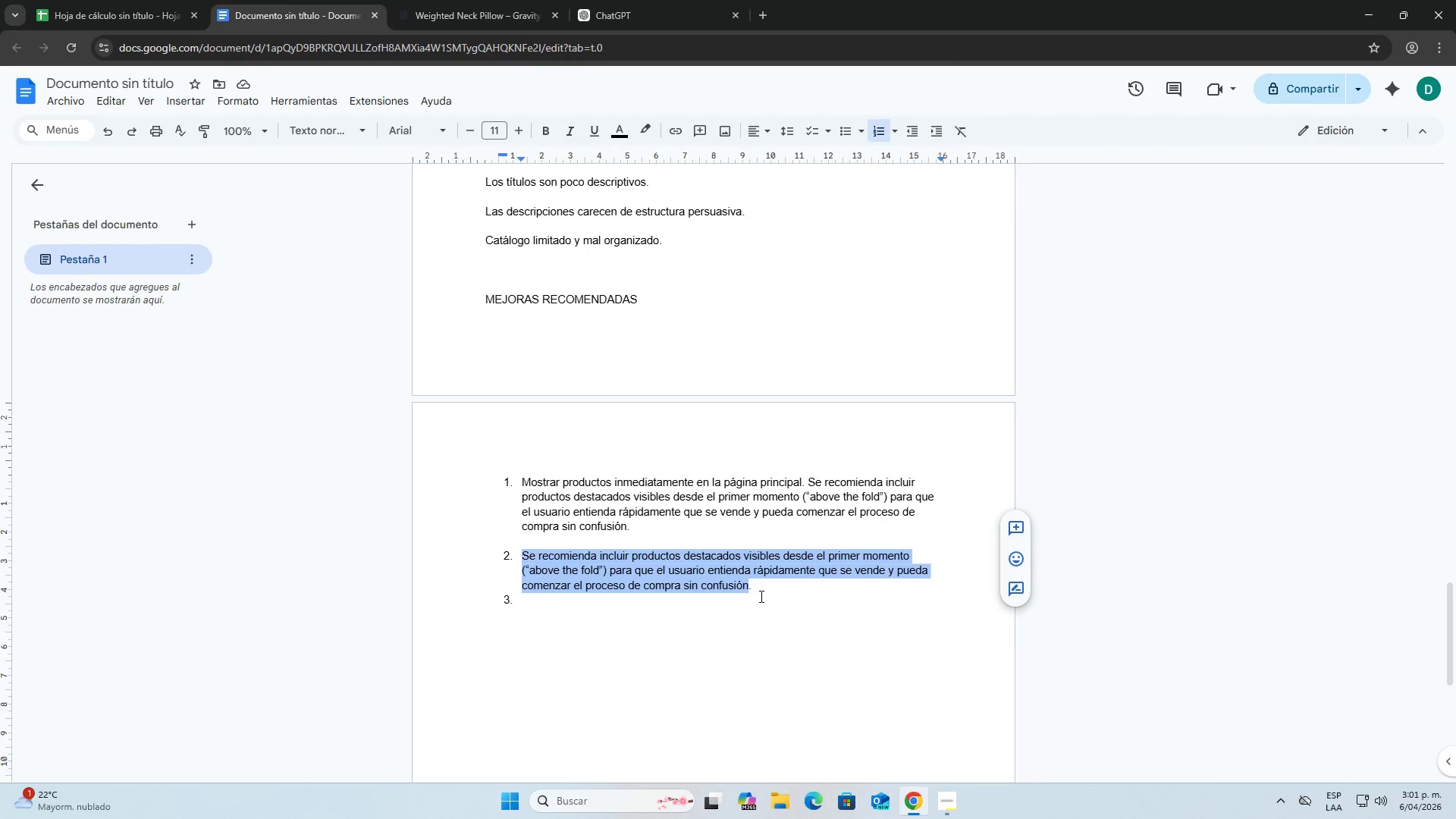 
key(Backspace)
 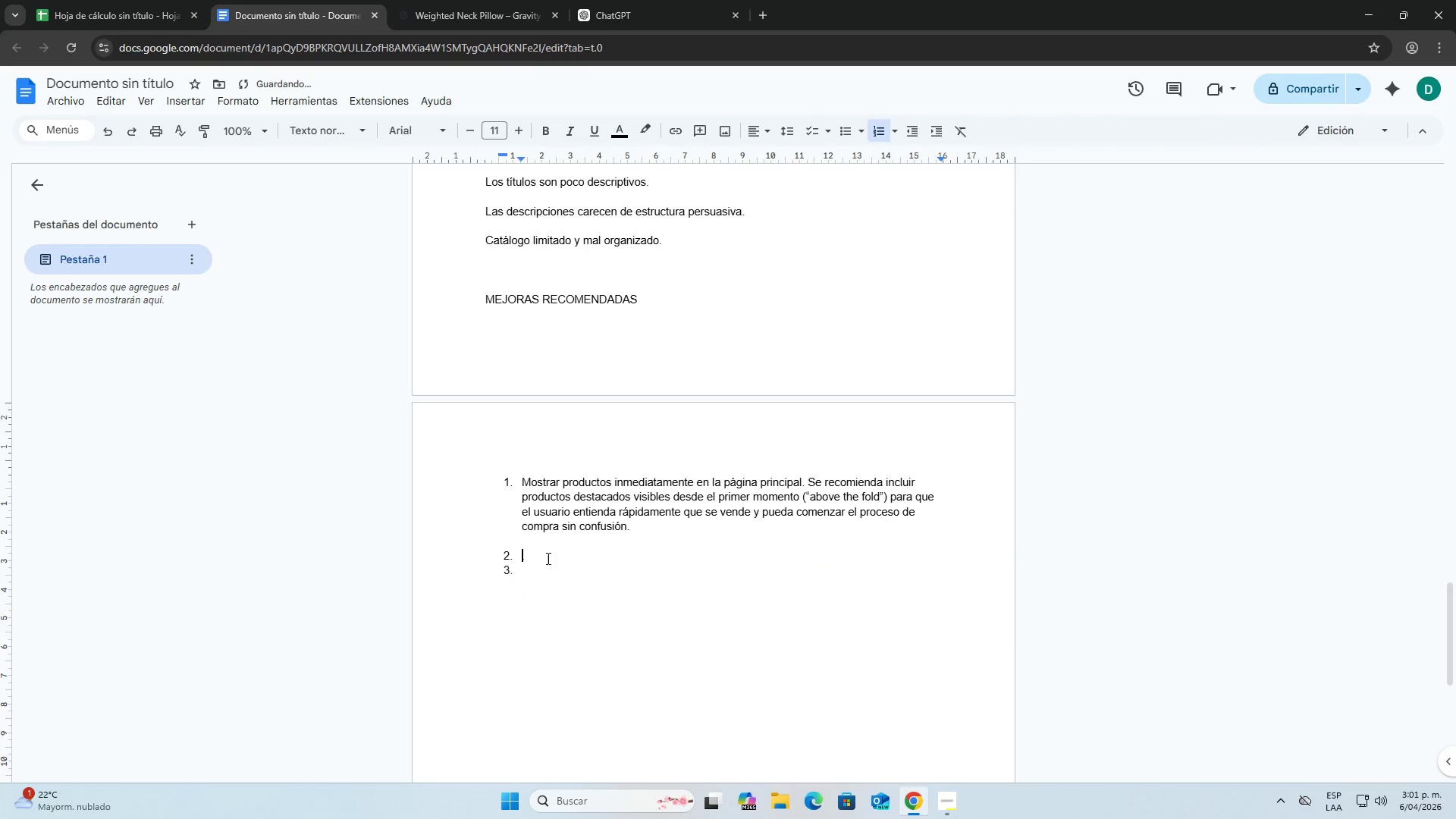 
left_click([526, 566])
 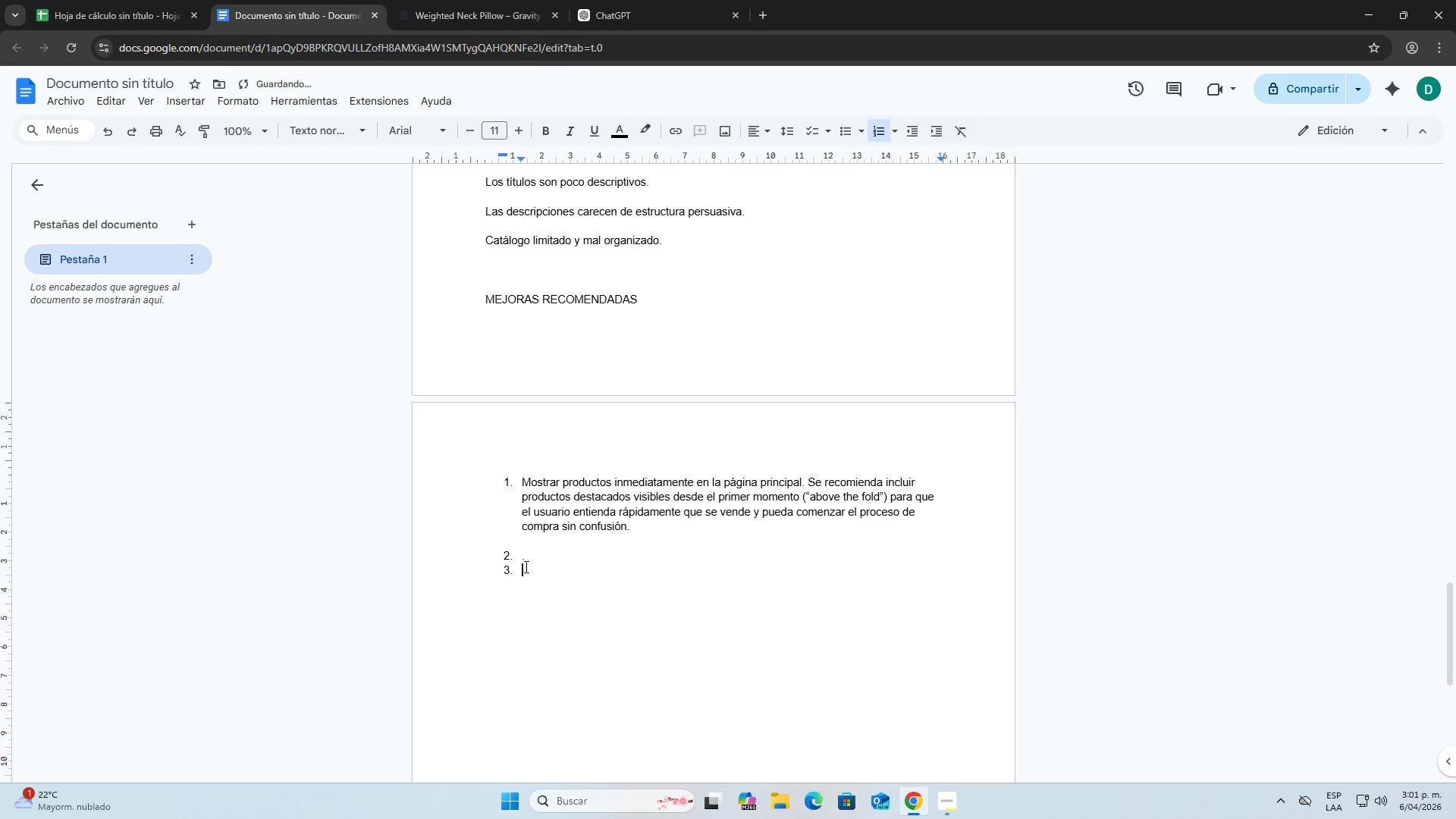 
key(Backspace)
 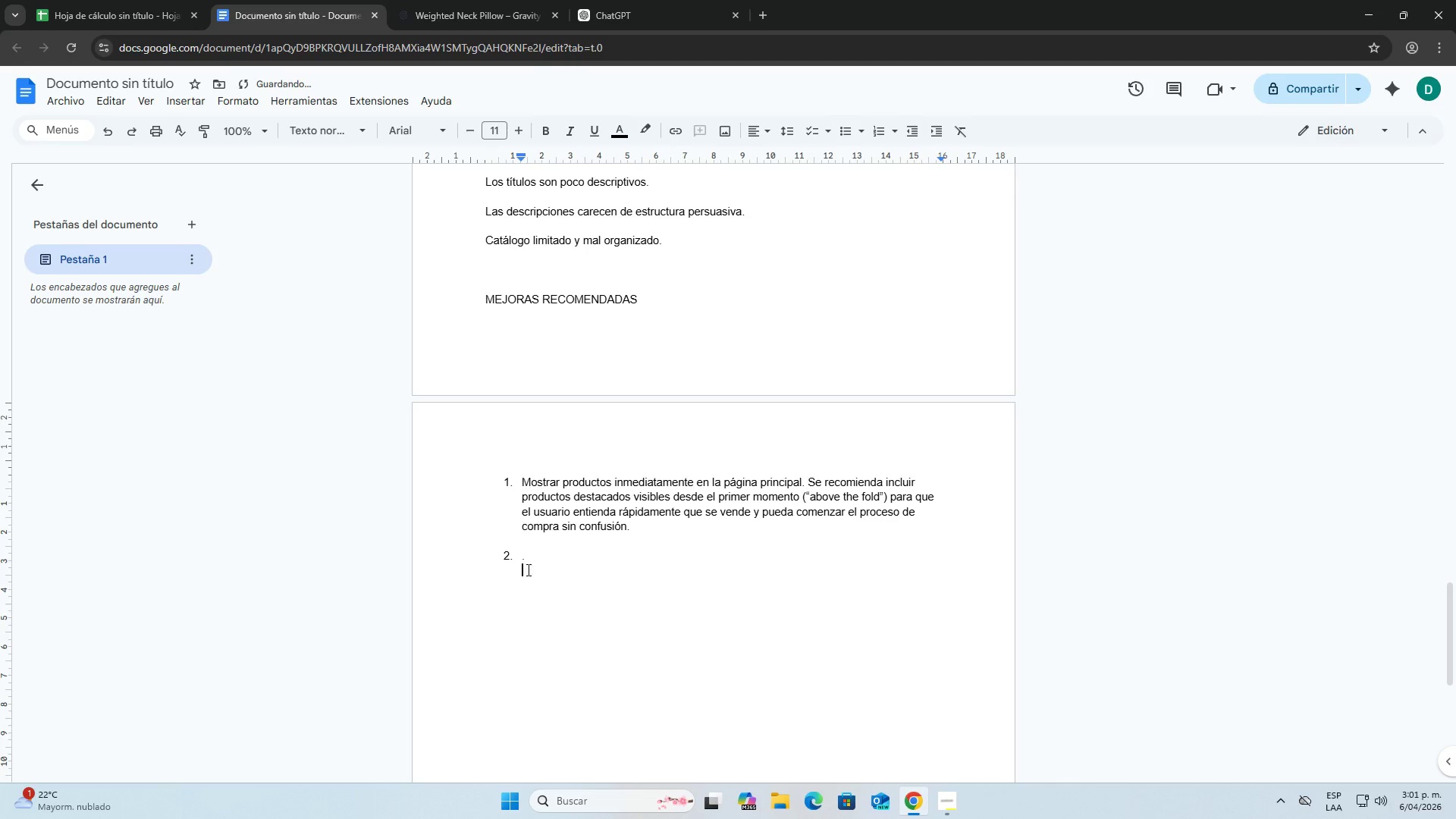 
key(Backspace)
 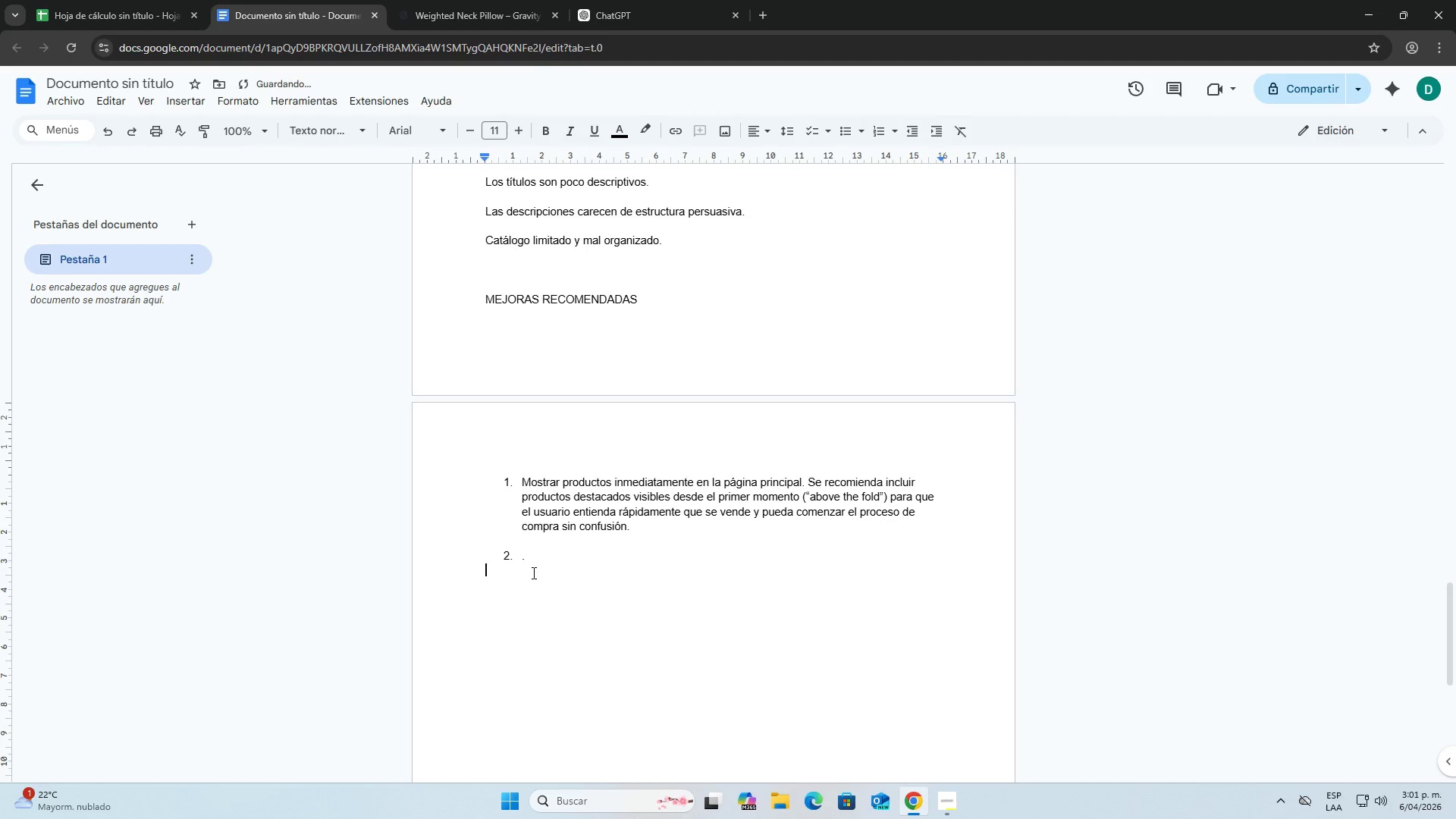 
key(Backspace)
 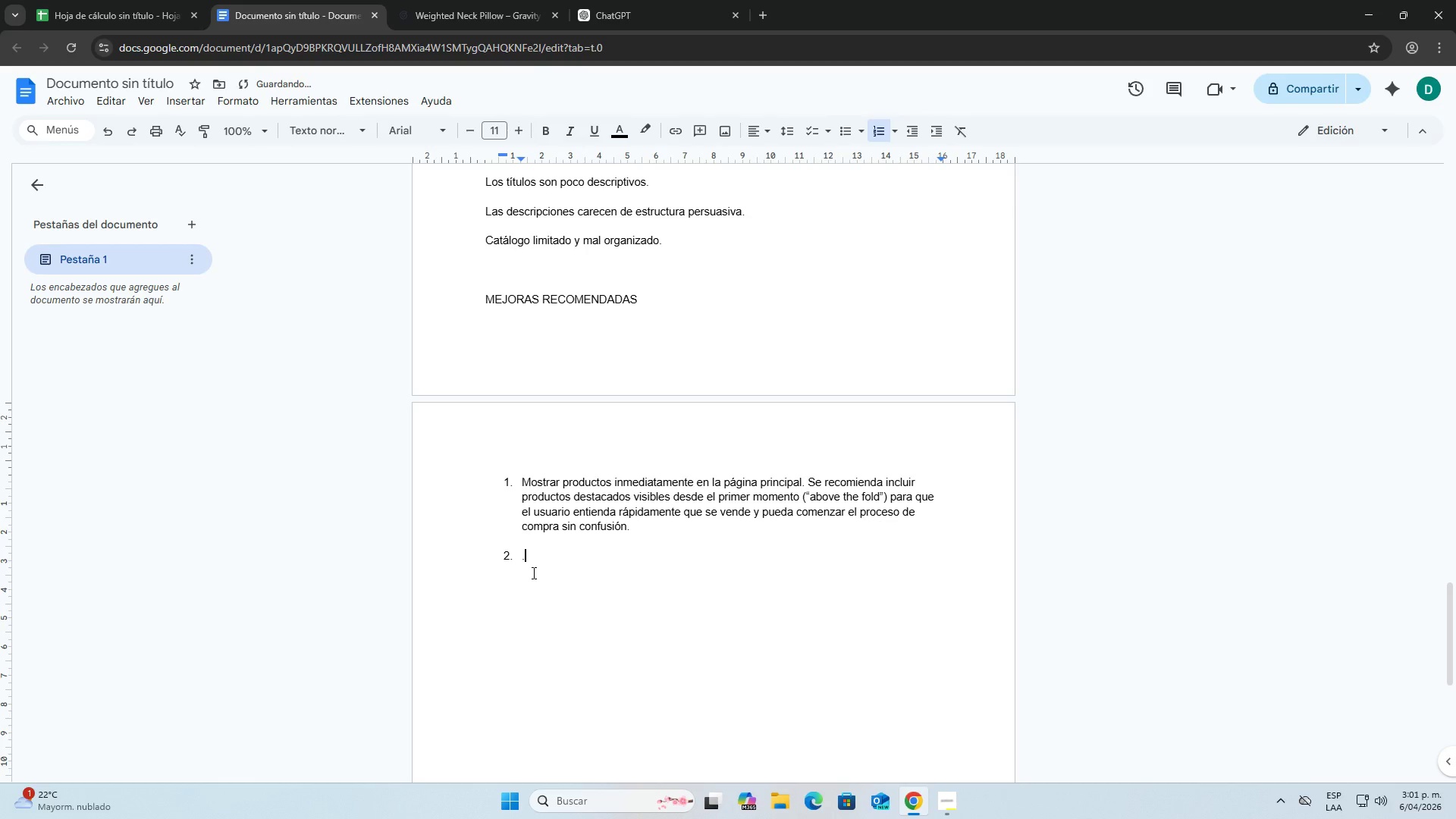 
key(Backspace)
 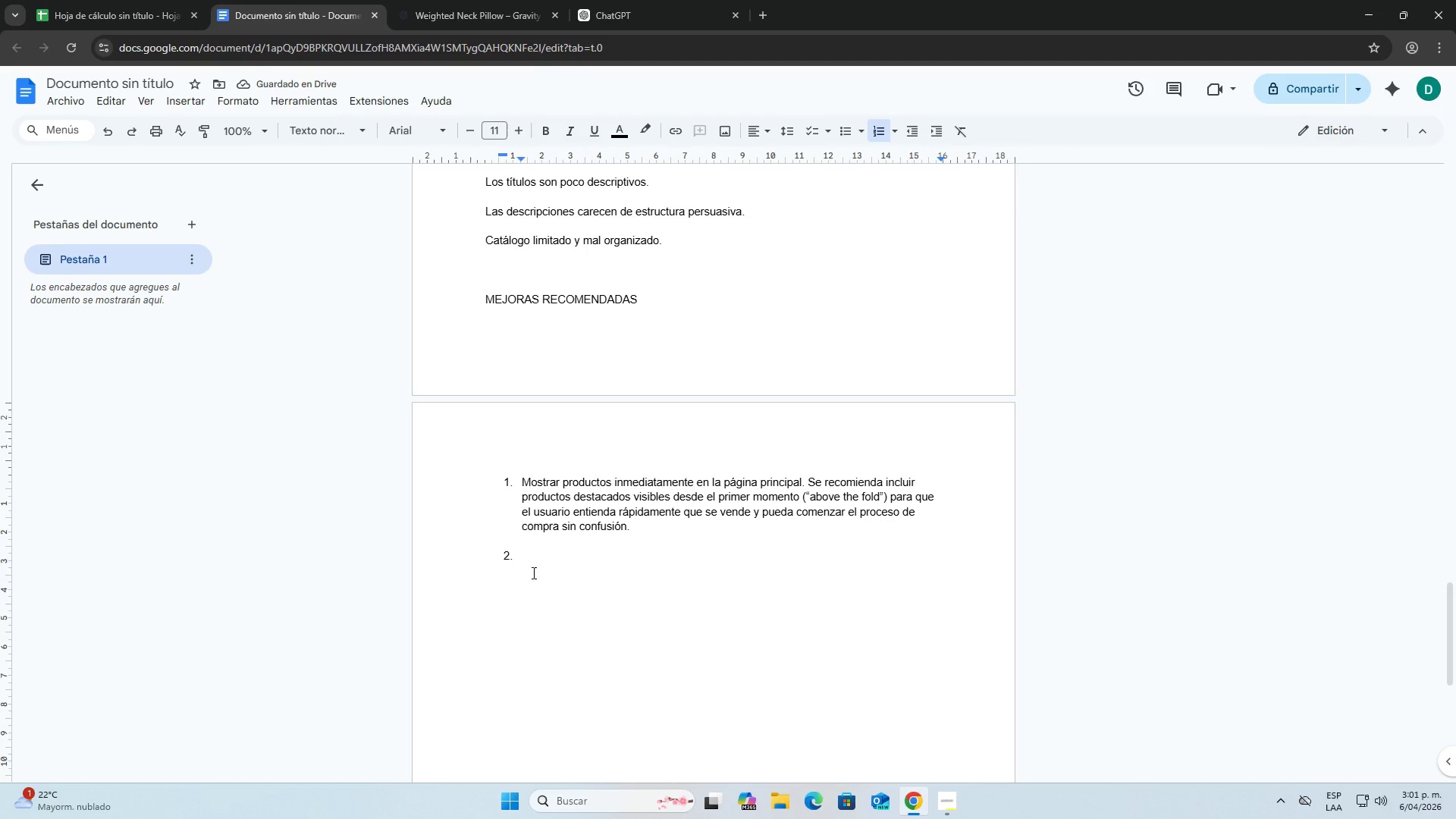 
type(Simplificar `)
key(Backspace)
type(la paleta de colores. )
 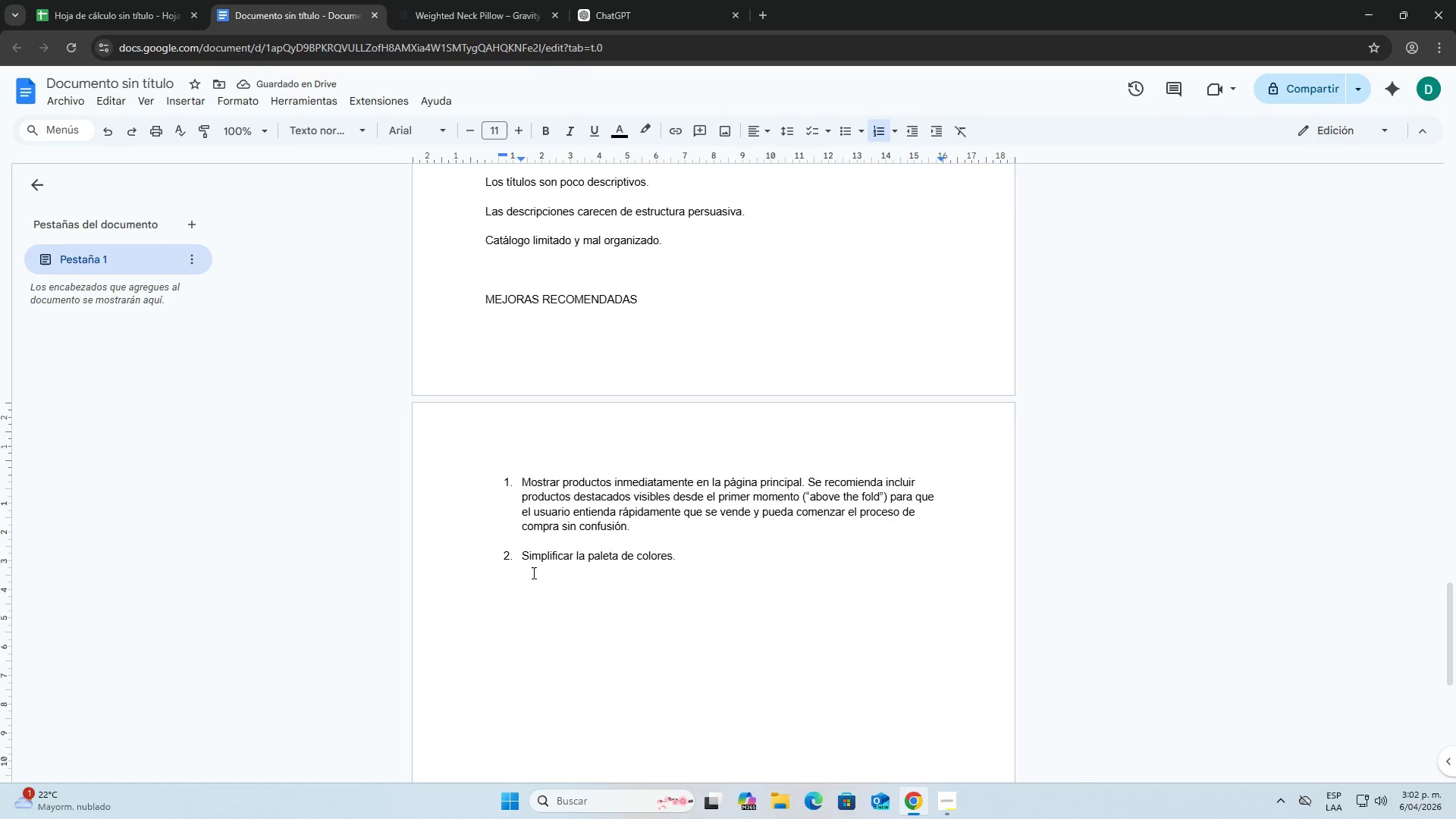 
type(Reducir la cantidad de colores utilizados en la pagina)
 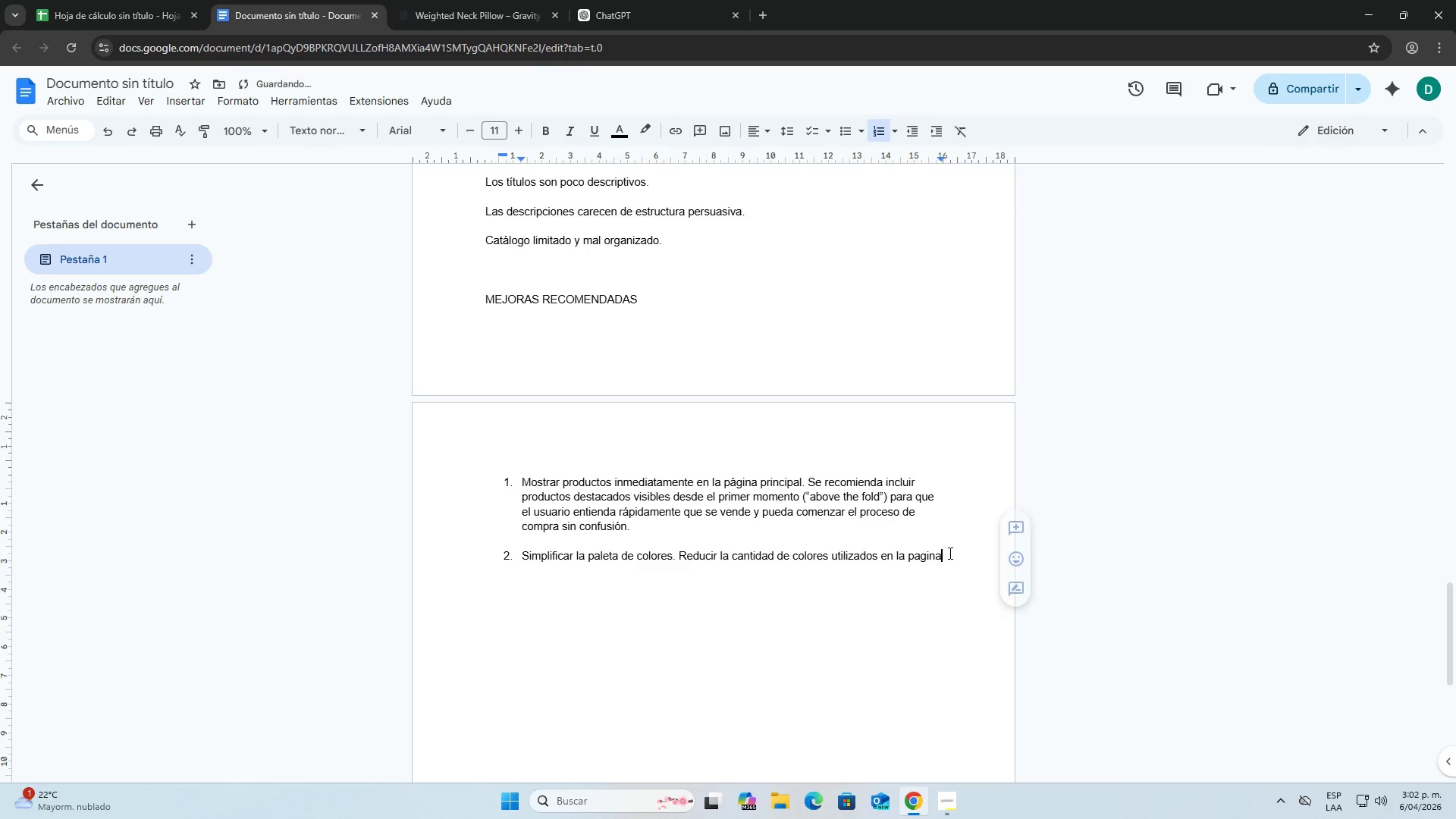 
right_click([930, 555])
 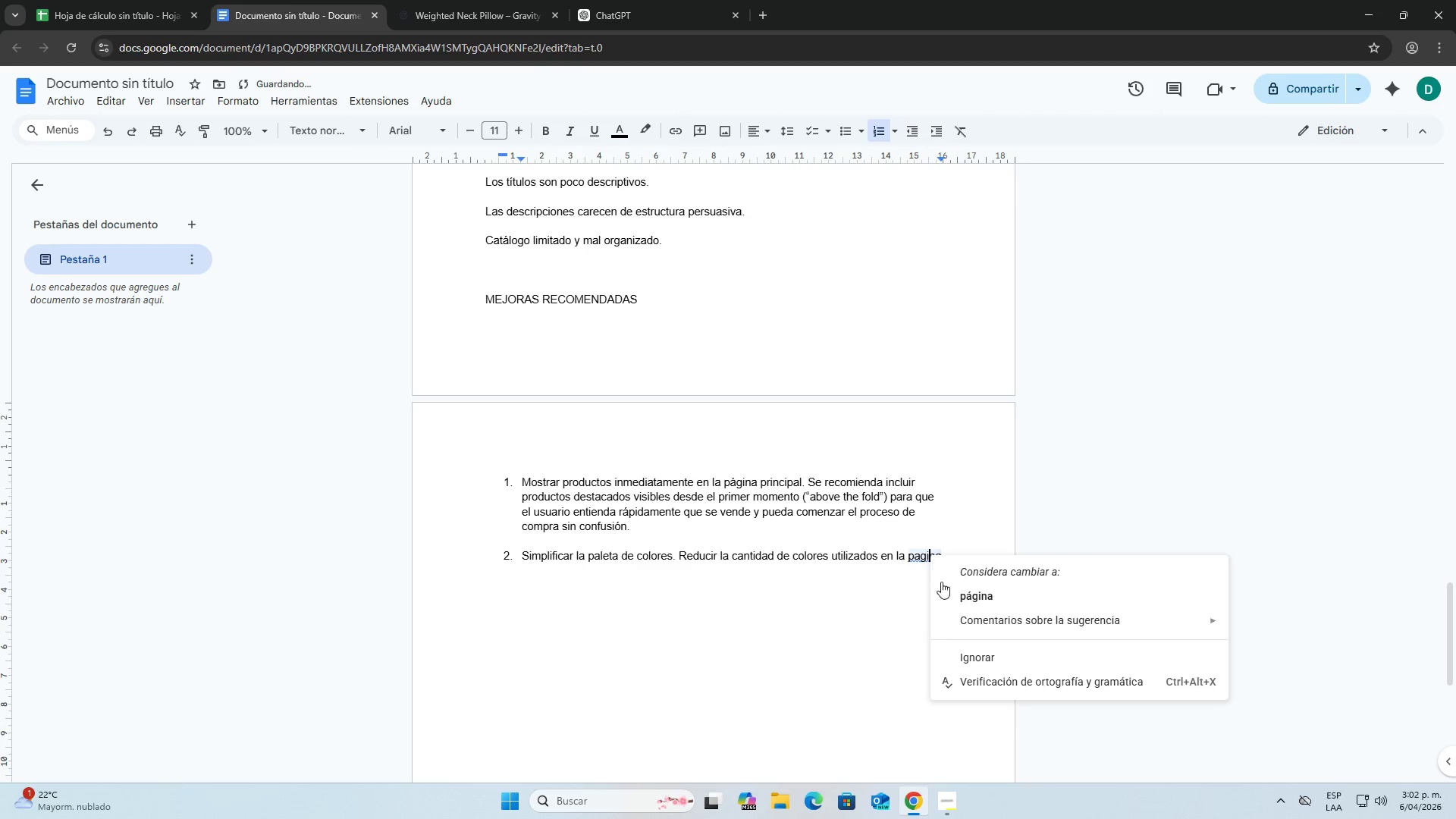 
left_click([959, 593])
 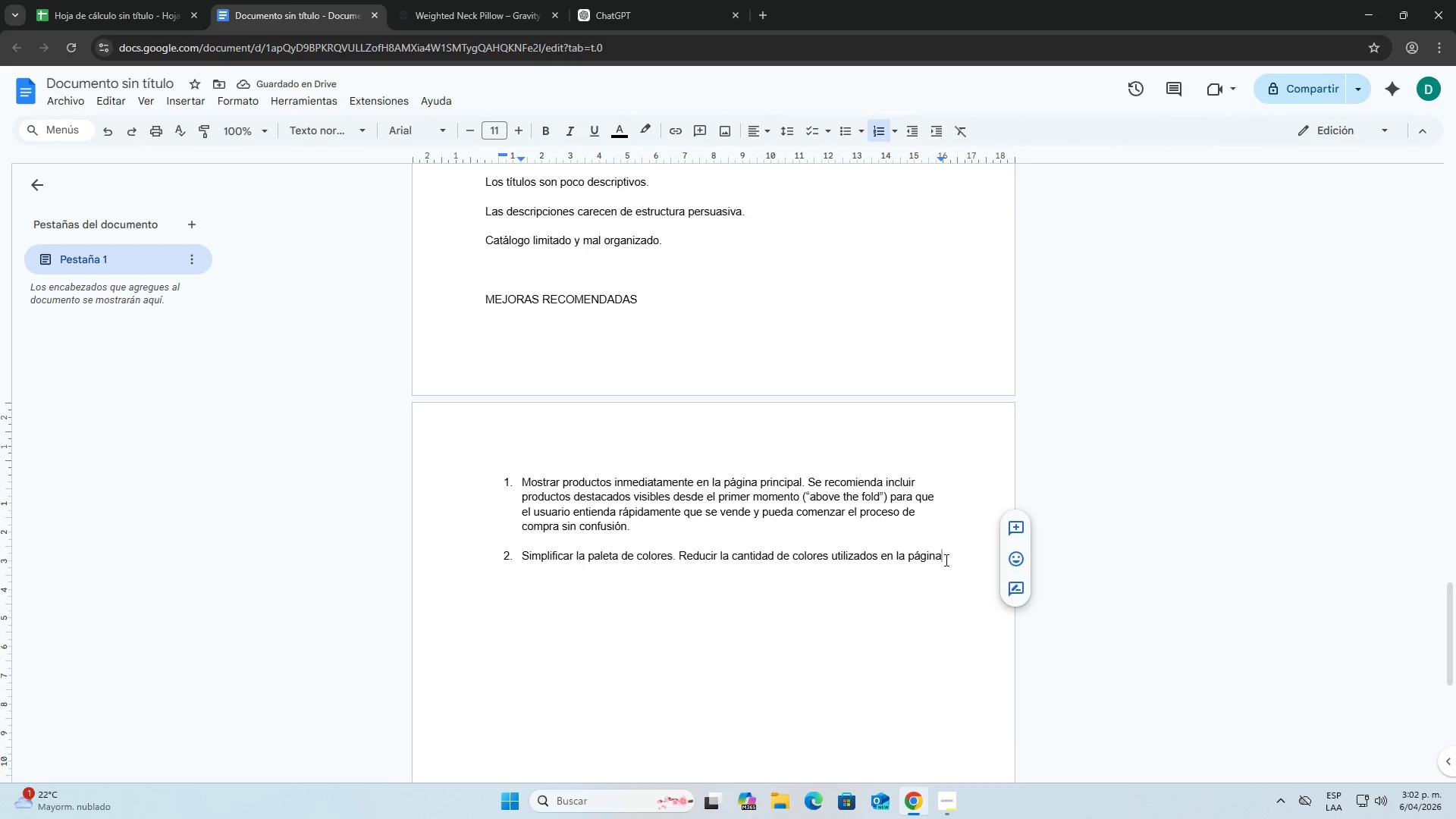 
wait(6.31)
 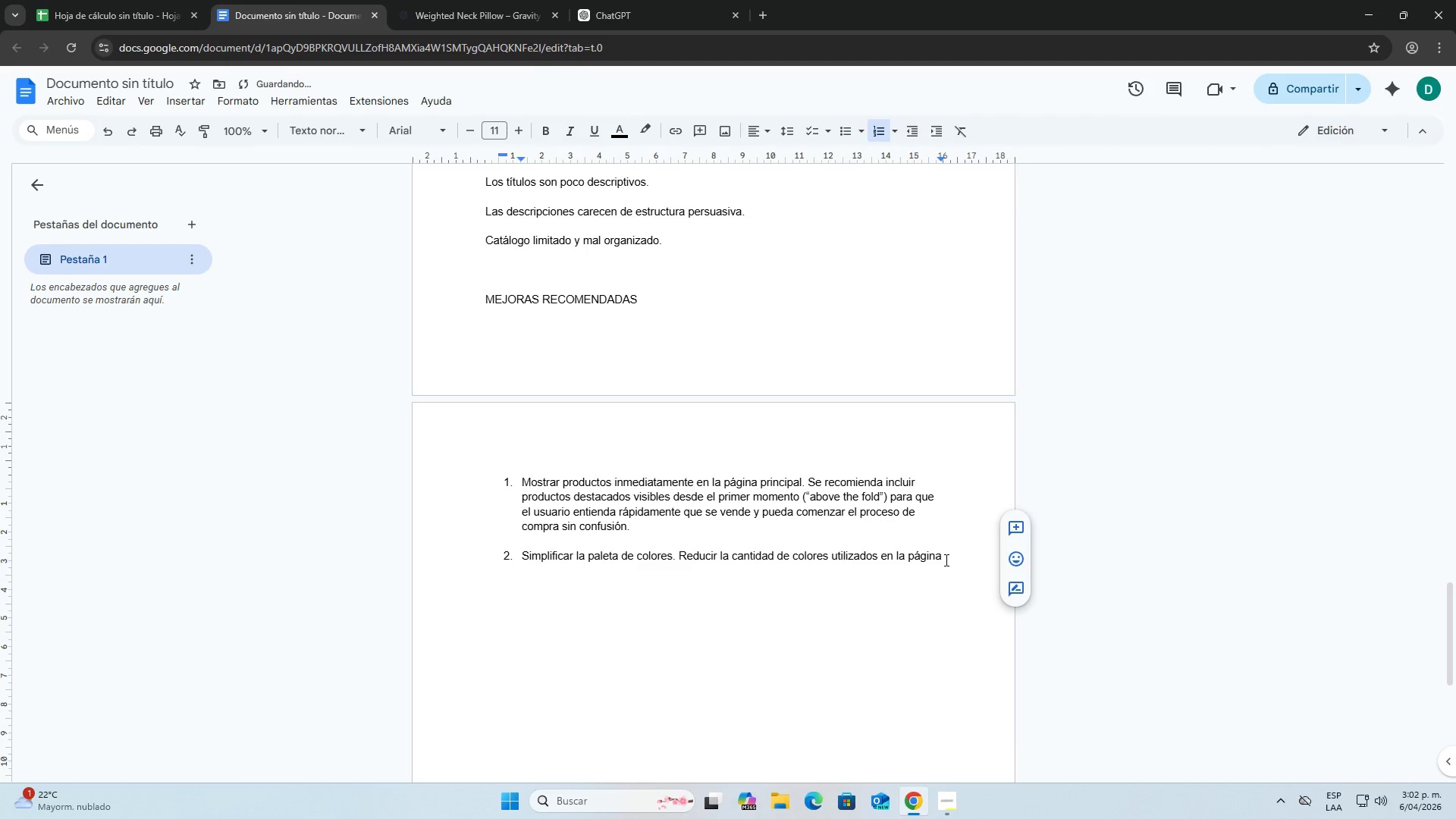 
type( para)
key(Backspace)
key(Backspace)
key(Backspace)
key(Backspace)
key(Backspace)
type(,)
 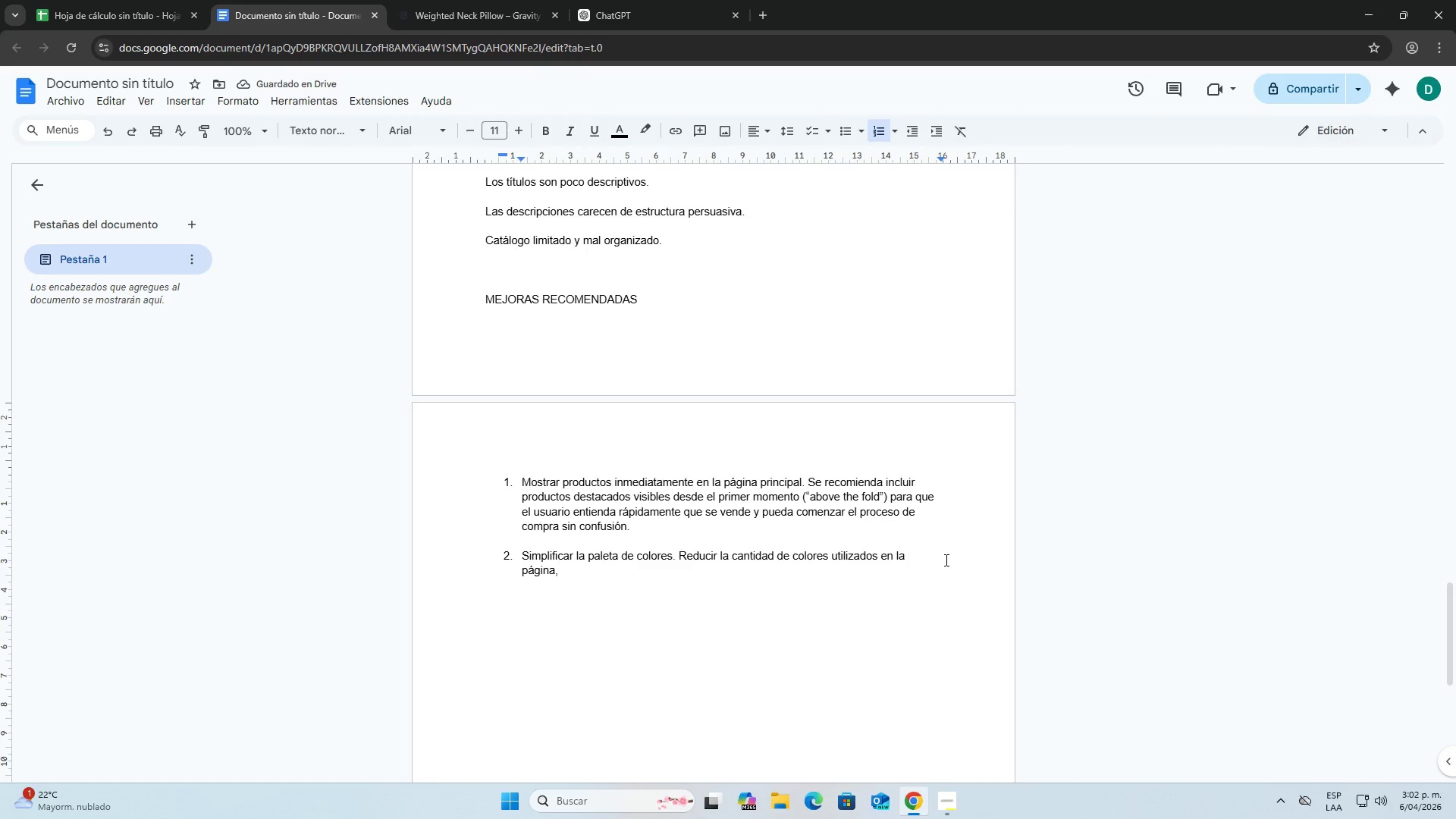 
wait(7.0)
 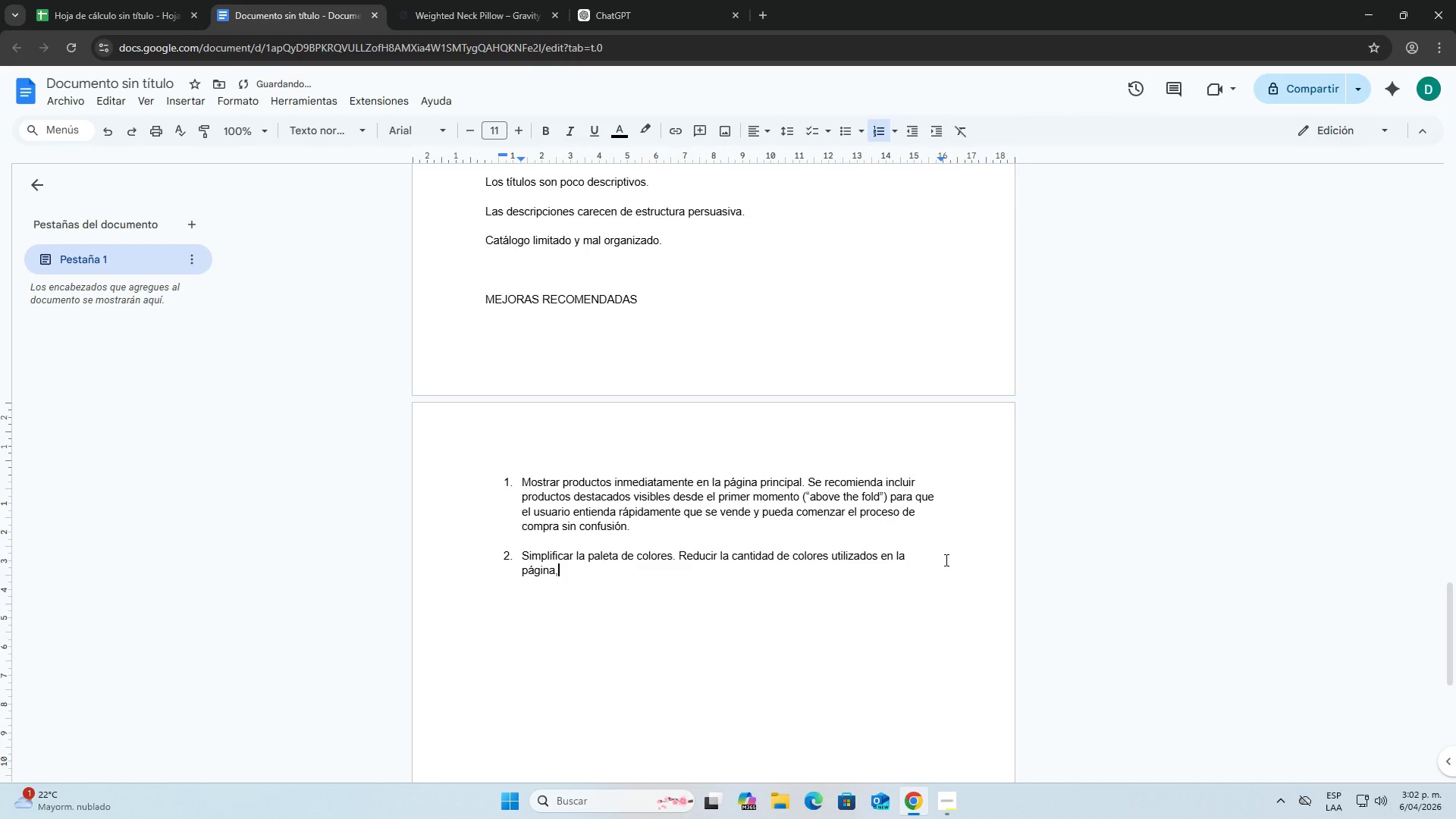 
key(Backspace)
type( para crear )
 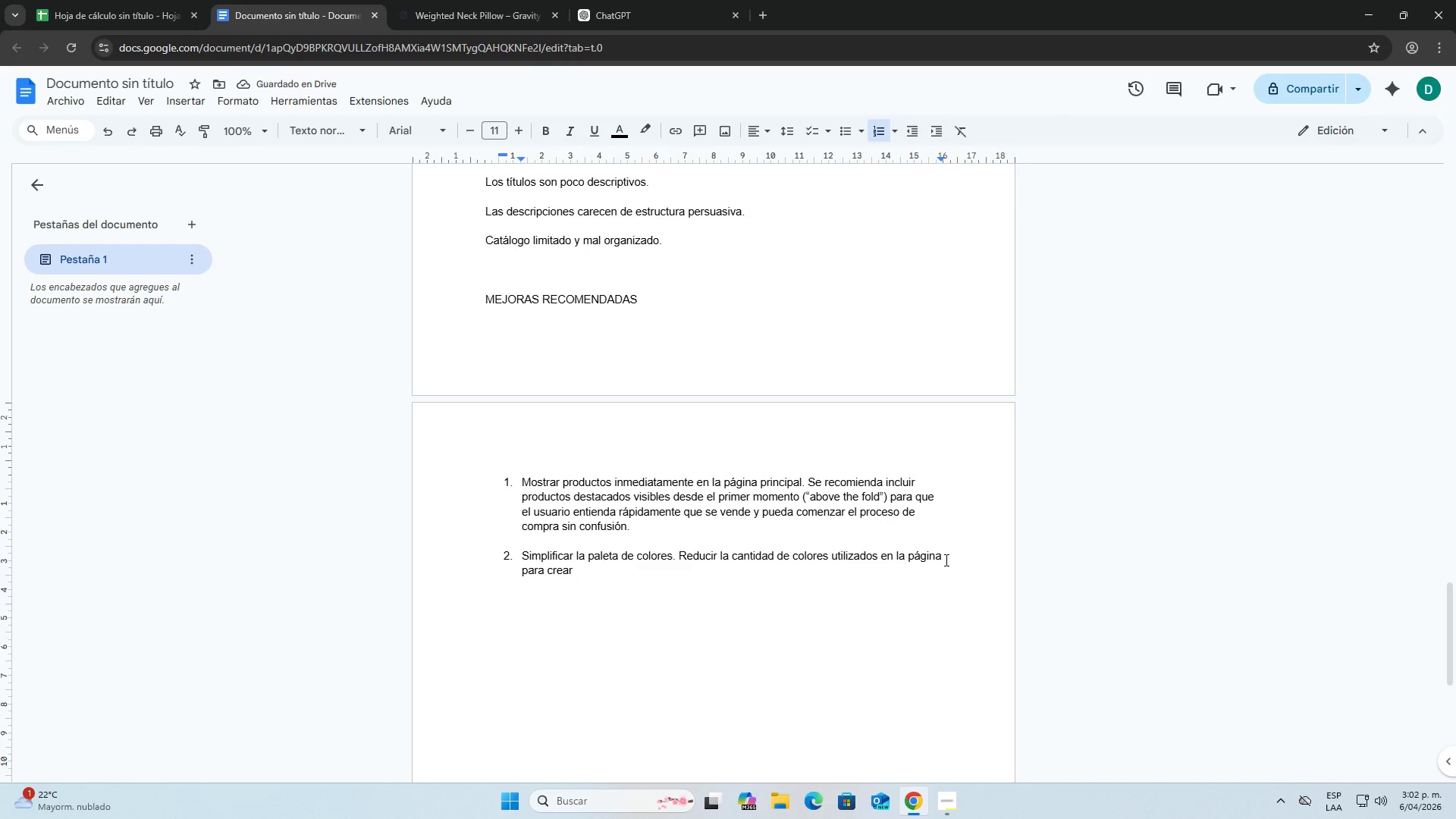 
type(una identidad visual mas limpia)
 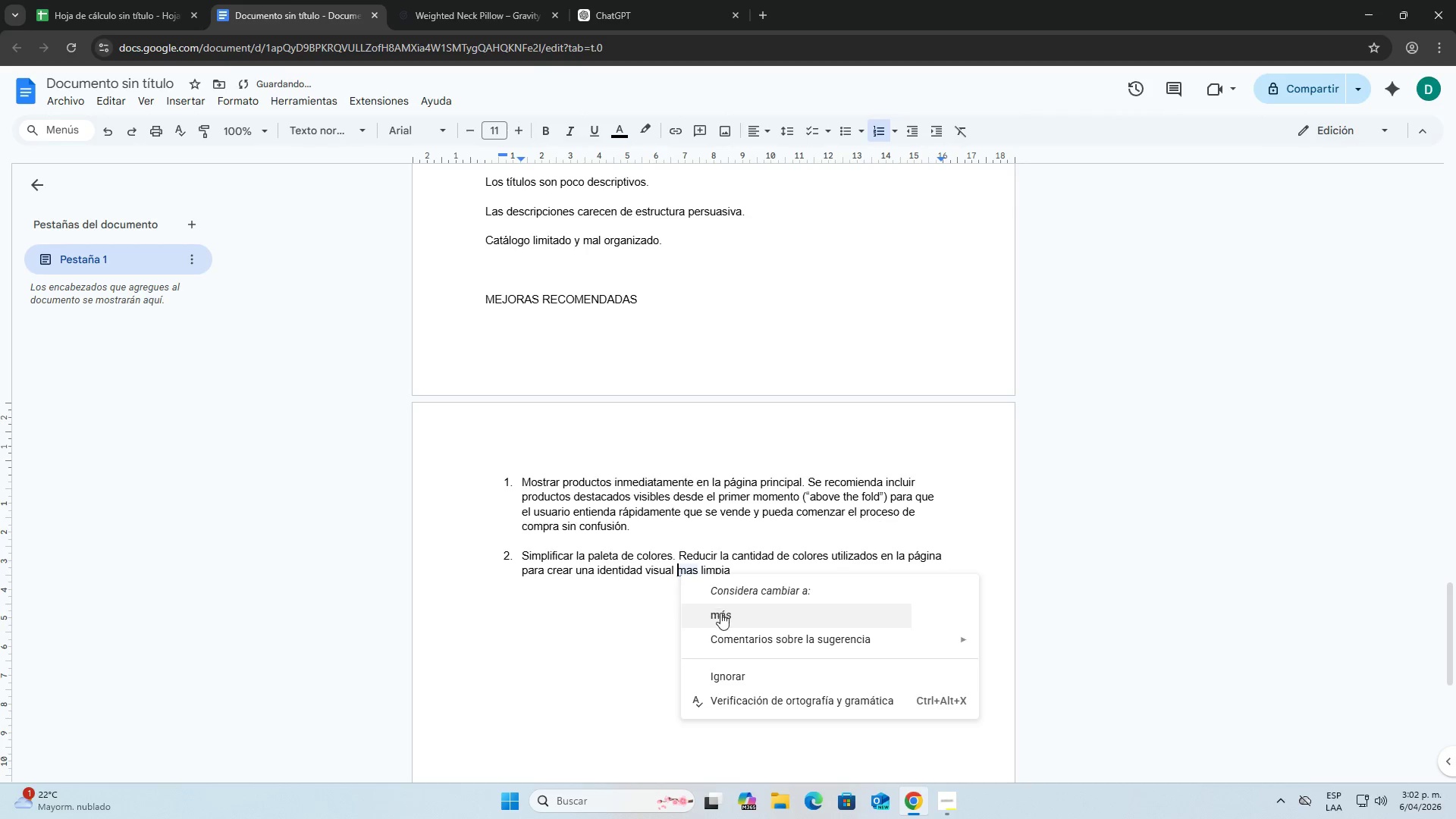 
left_click([736, 564])
 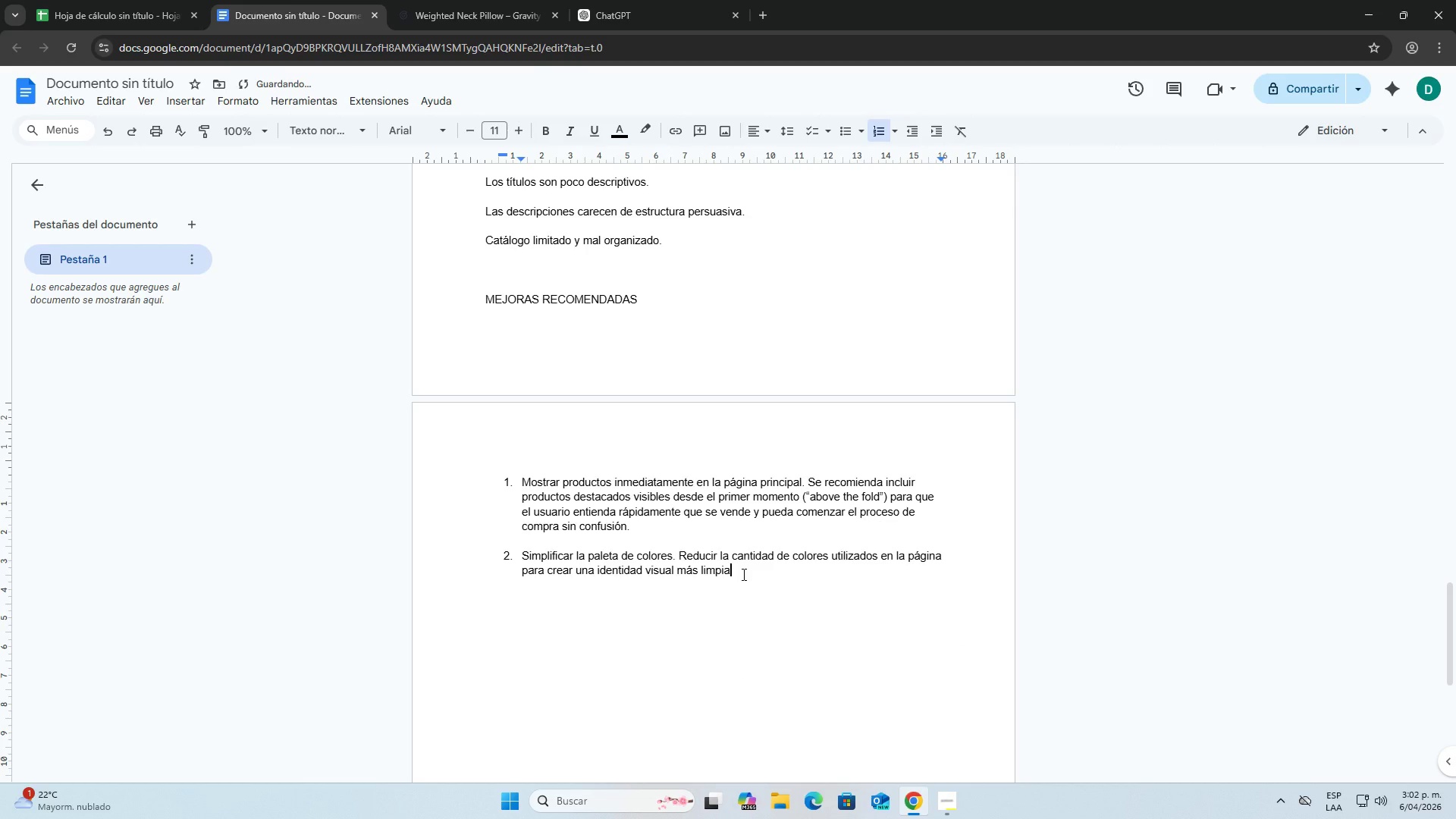 
key(Space)
 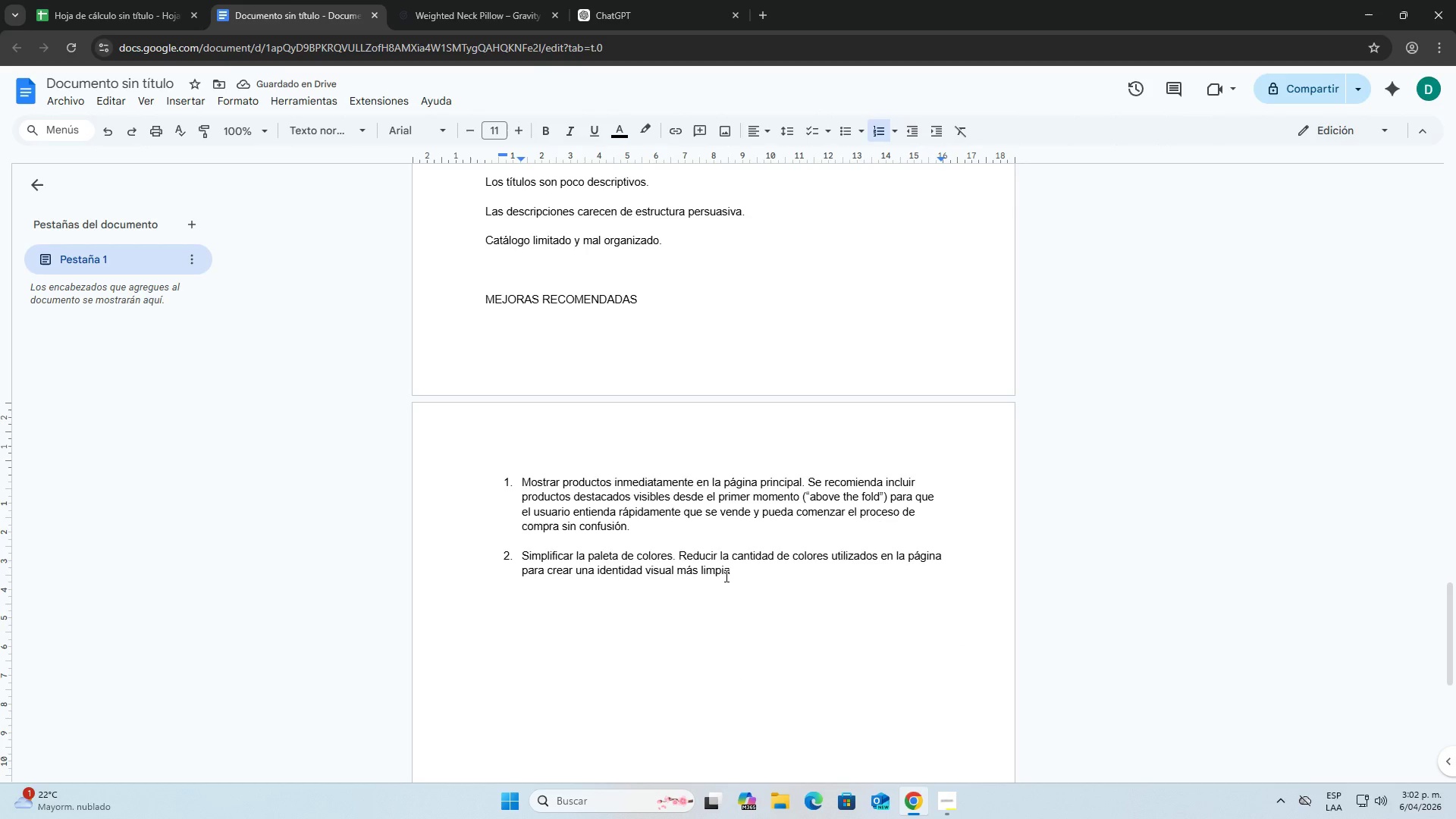 
type(y profesional. )
 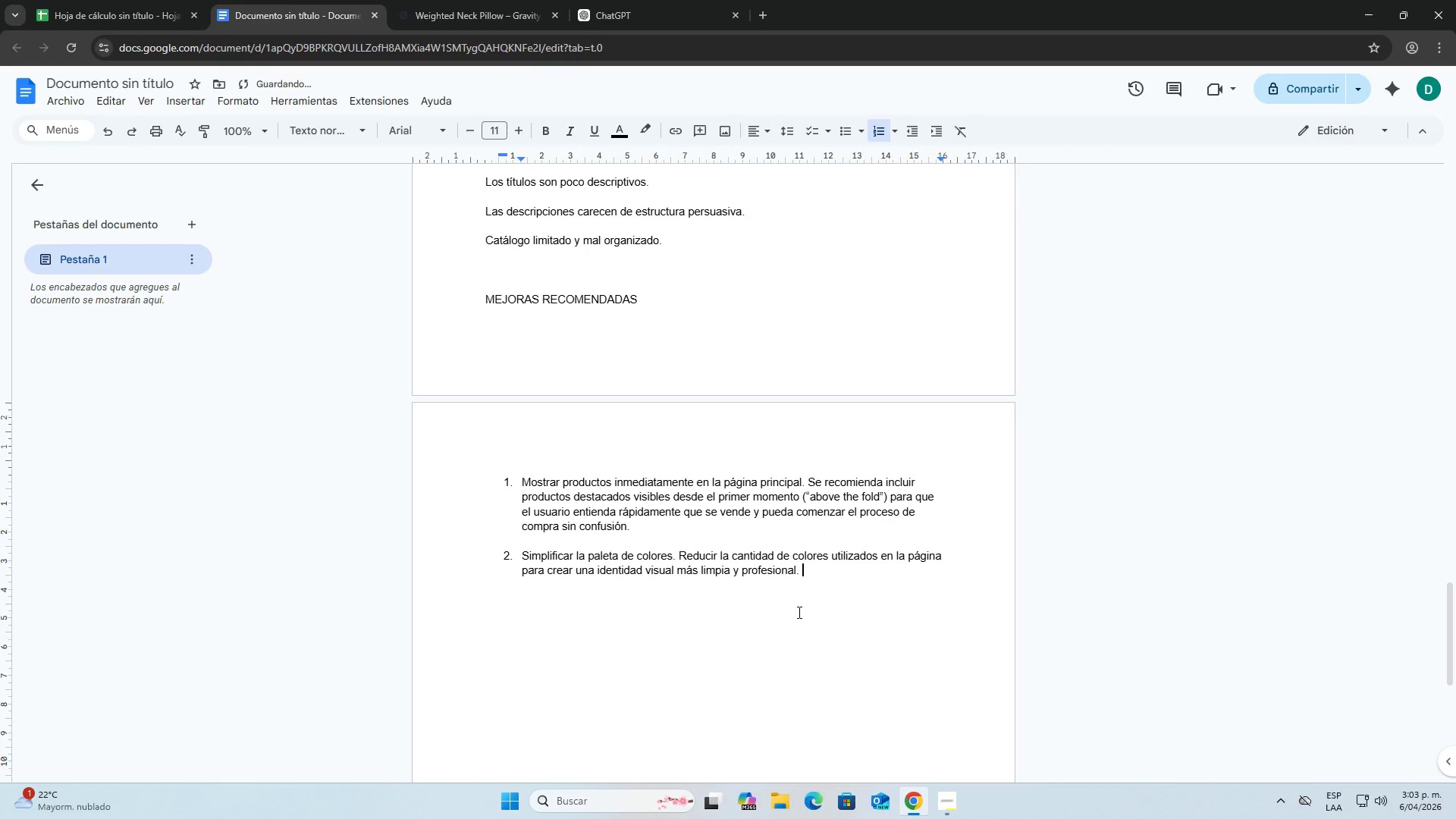 
type(se)
key(Backspace)
key(Backspace)
type(Se recomienda)
 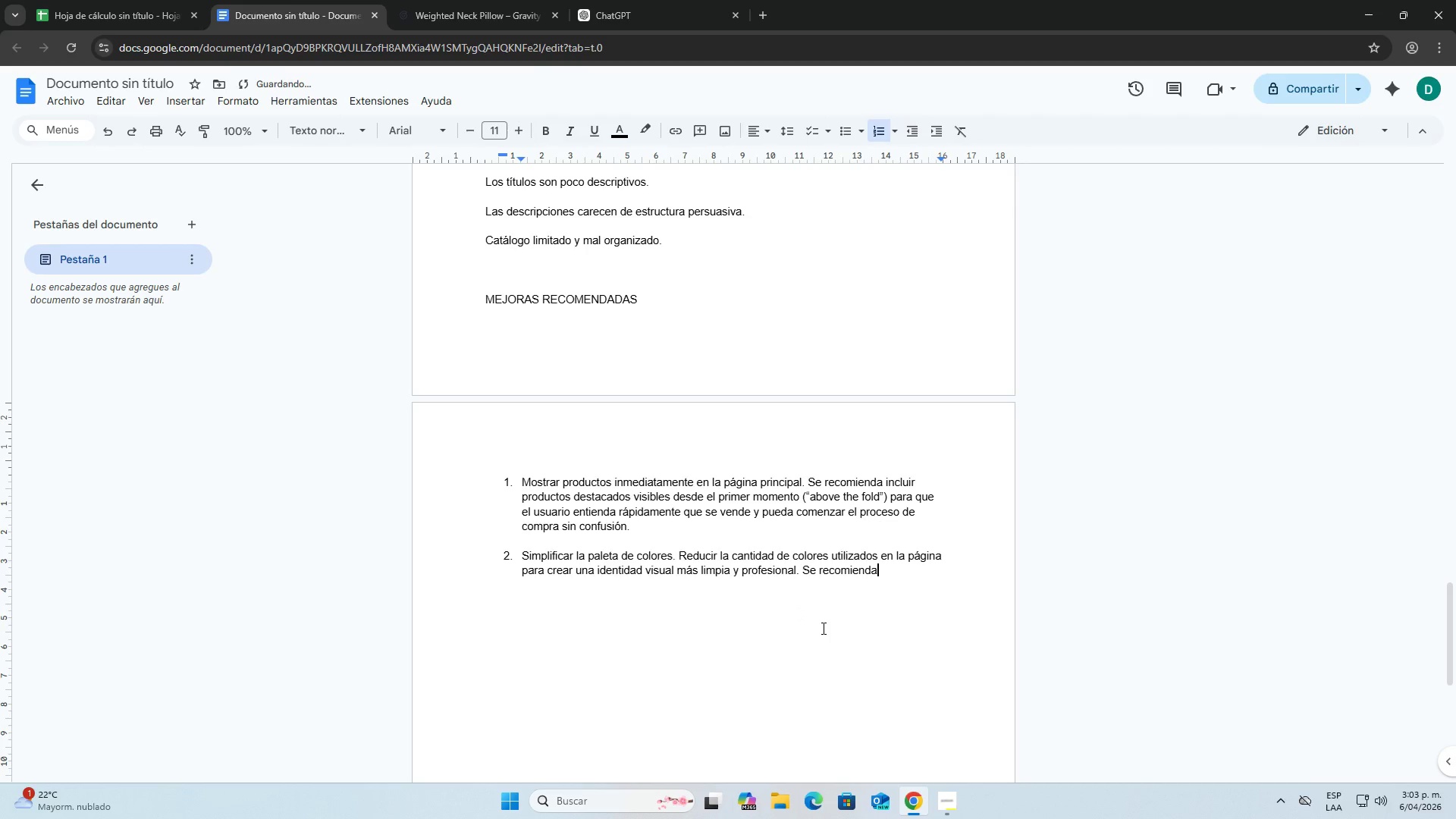 
scroll: coordinate [824, 629], scroll_direction: down, amount: 2.0
 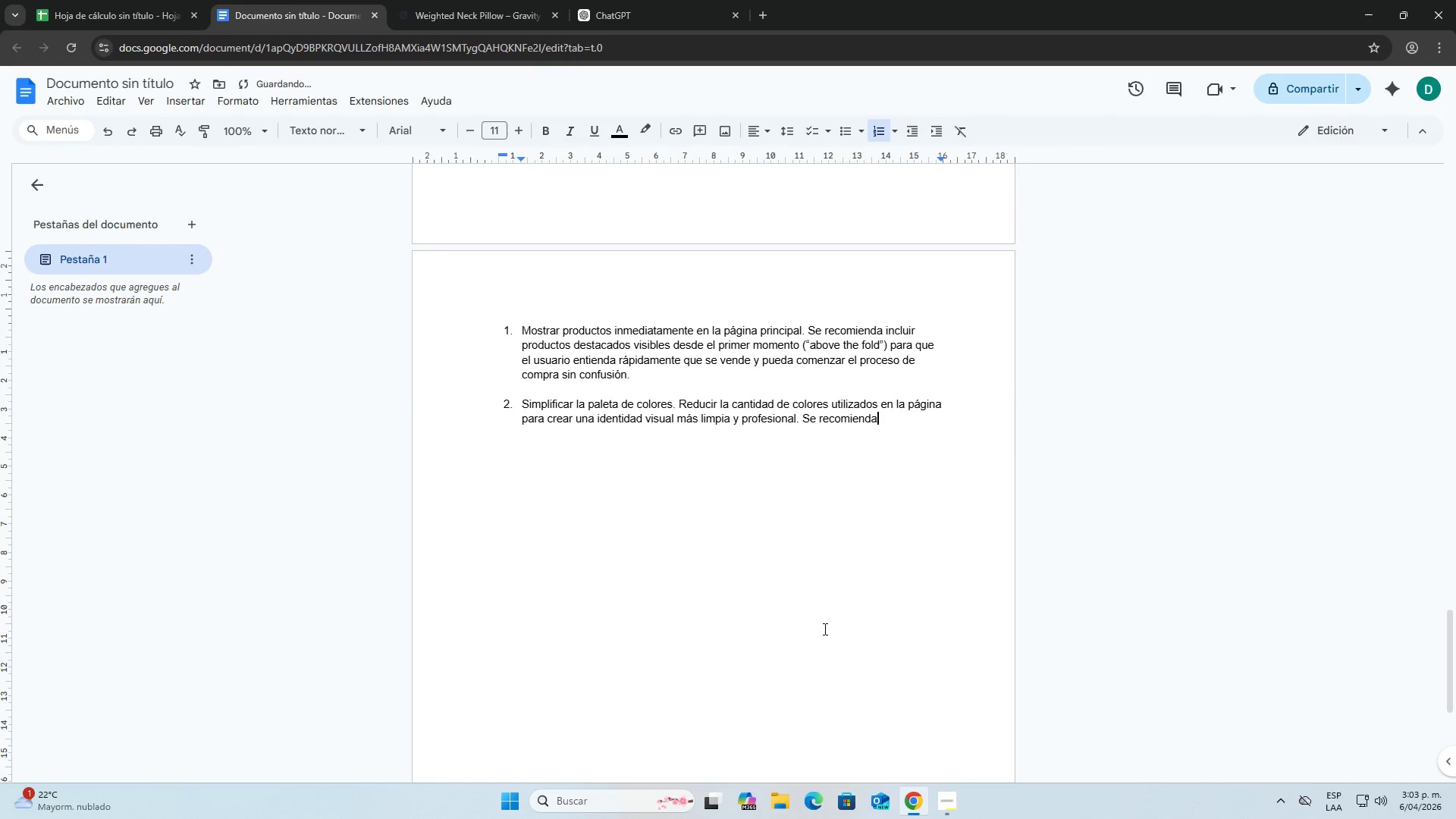 
type( utilizar 2 - 3 colores maximo )
 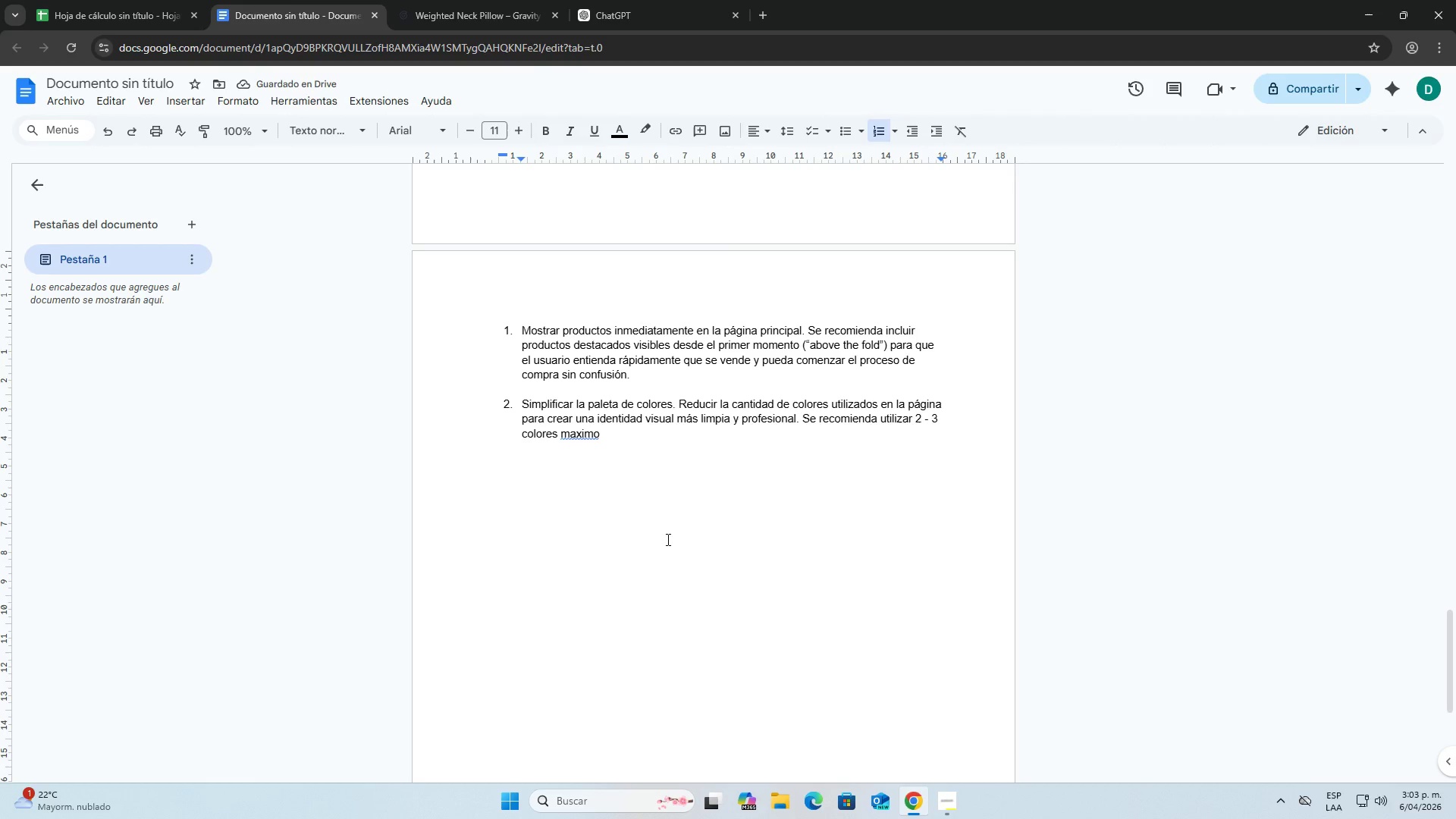 
wait(6.86)
 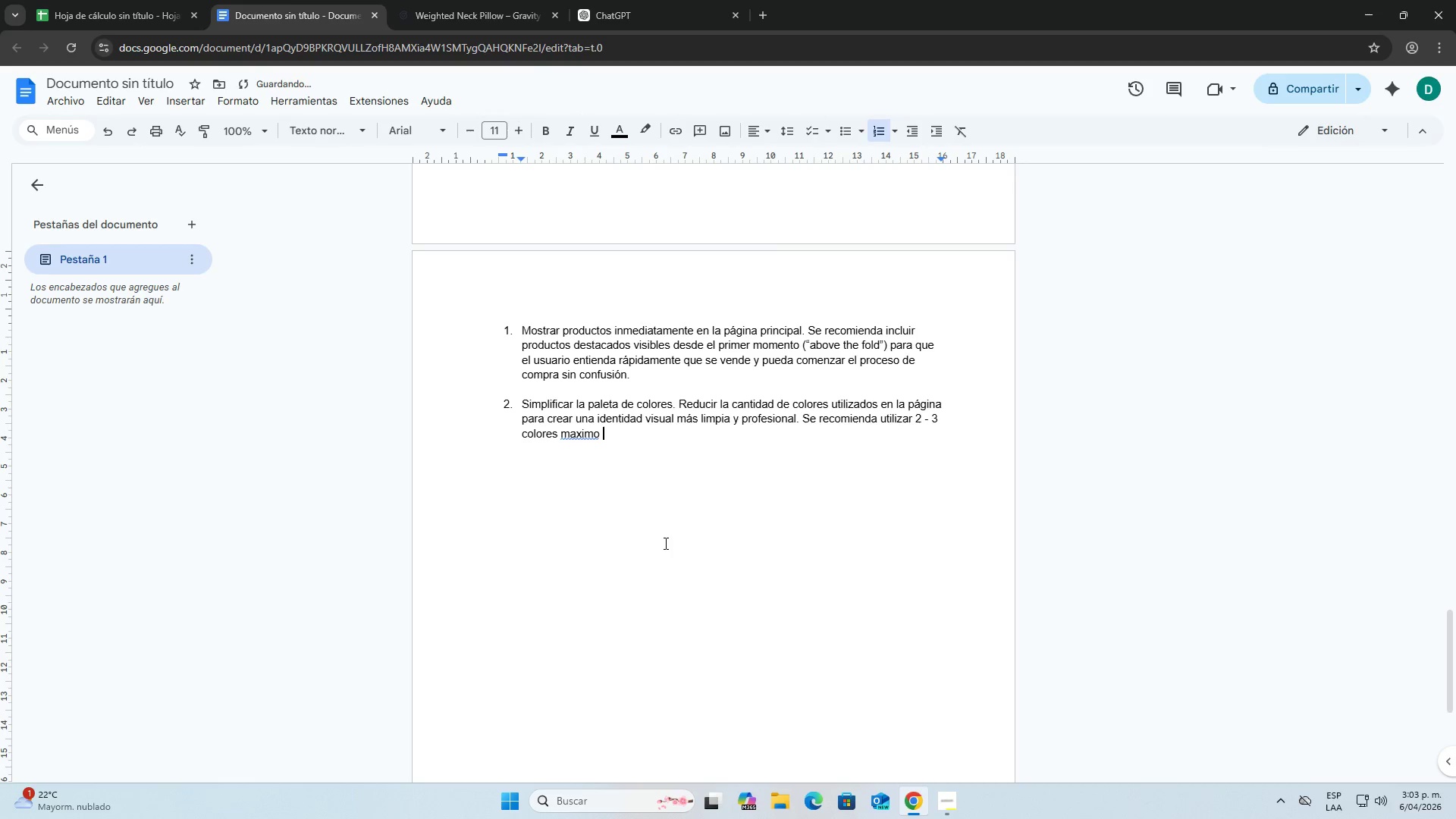 
key(Backspace)
key(Backspace)
key(Backspace)
key(Backspace)
key(Backspace)
key(Backspace)
key(Backspace)
type(principales consistetes )
 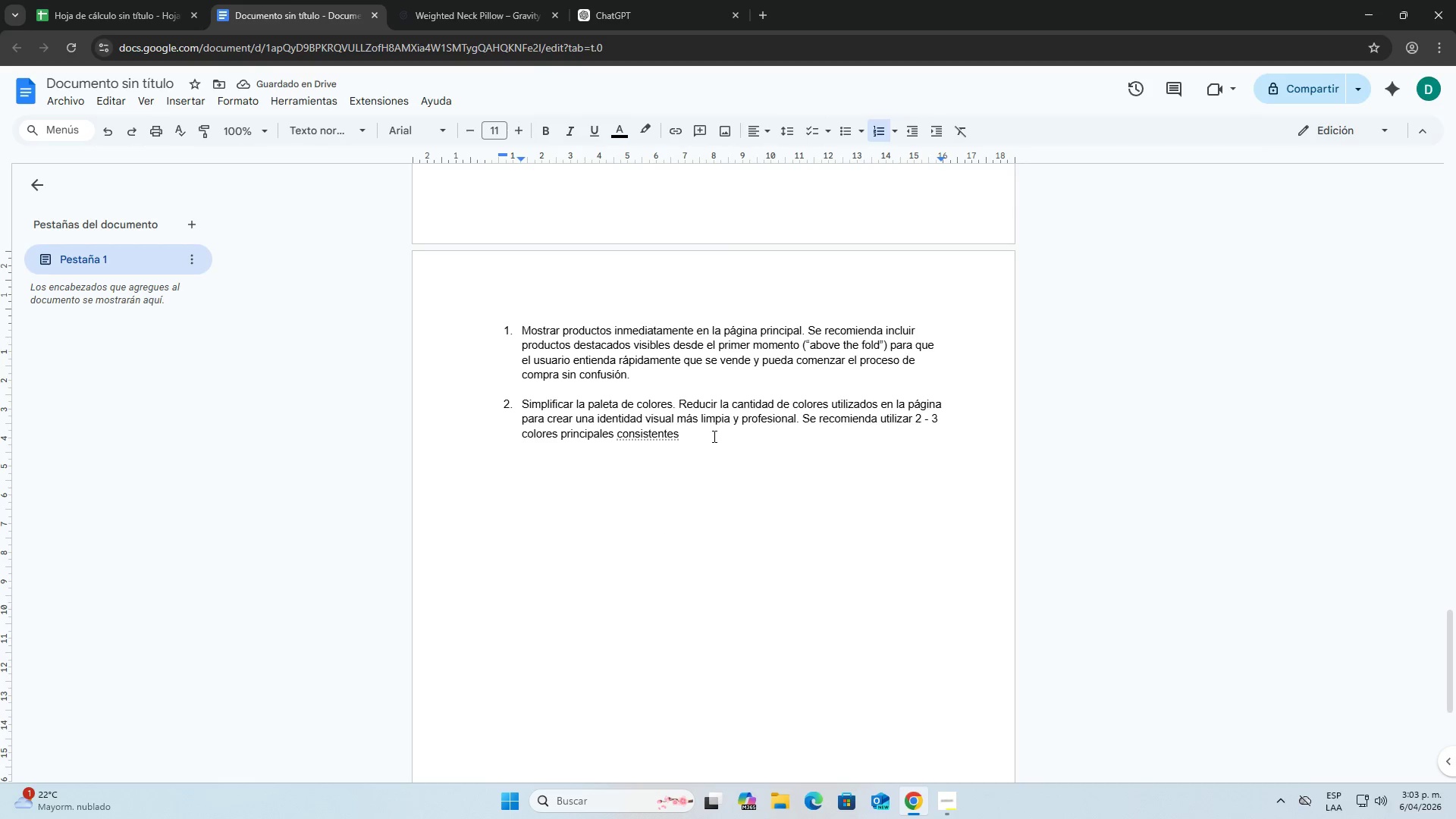 
type(con la am)
key(Backspace)
key(Backspace)
type(marca para mejorar la experiencia vidual)
key(Backspace)
key(Backspace)
key(Backspace)
key(Backspace)
key(Backspace)
type(isual.)
 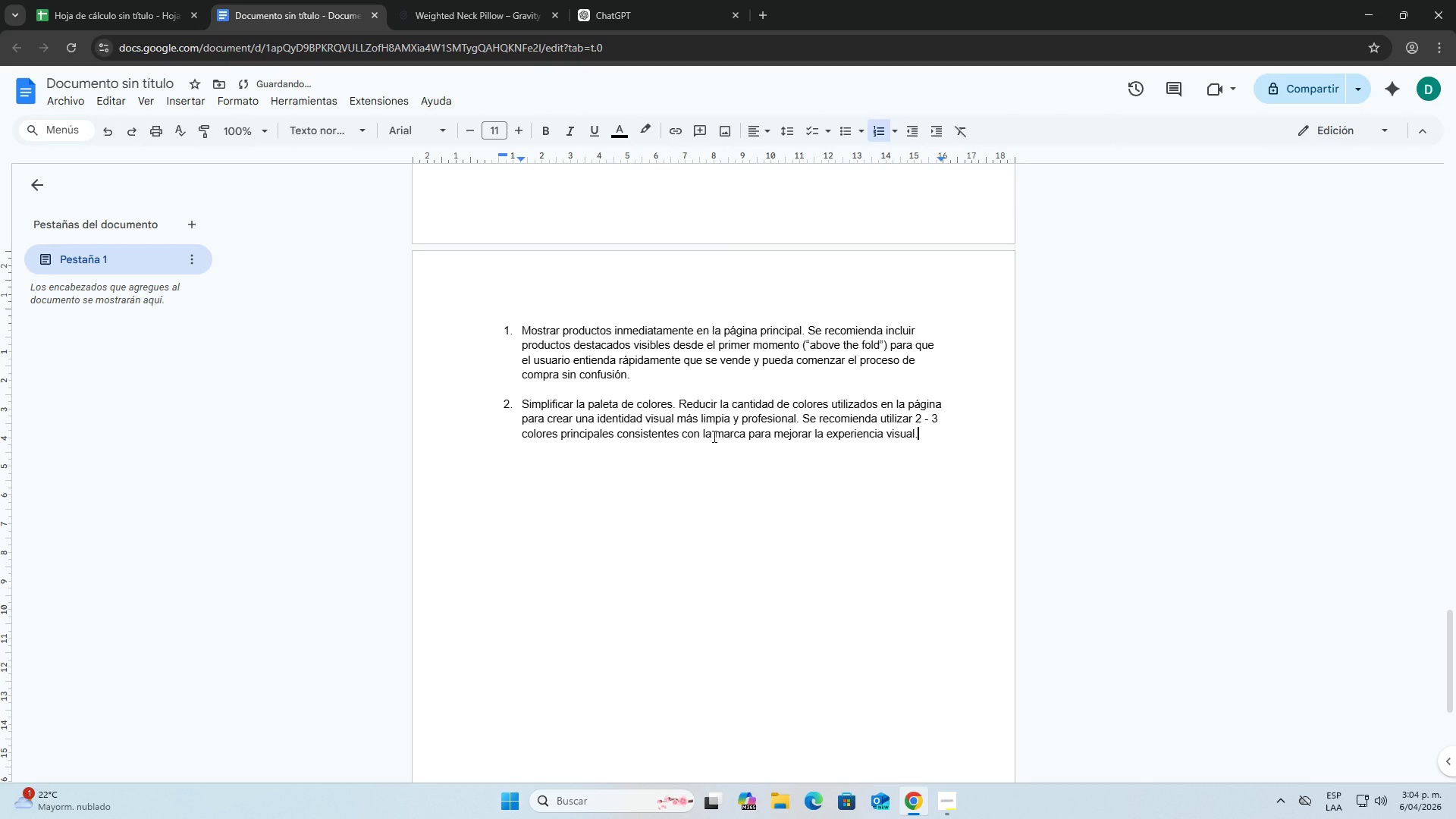 
key(Enter)
 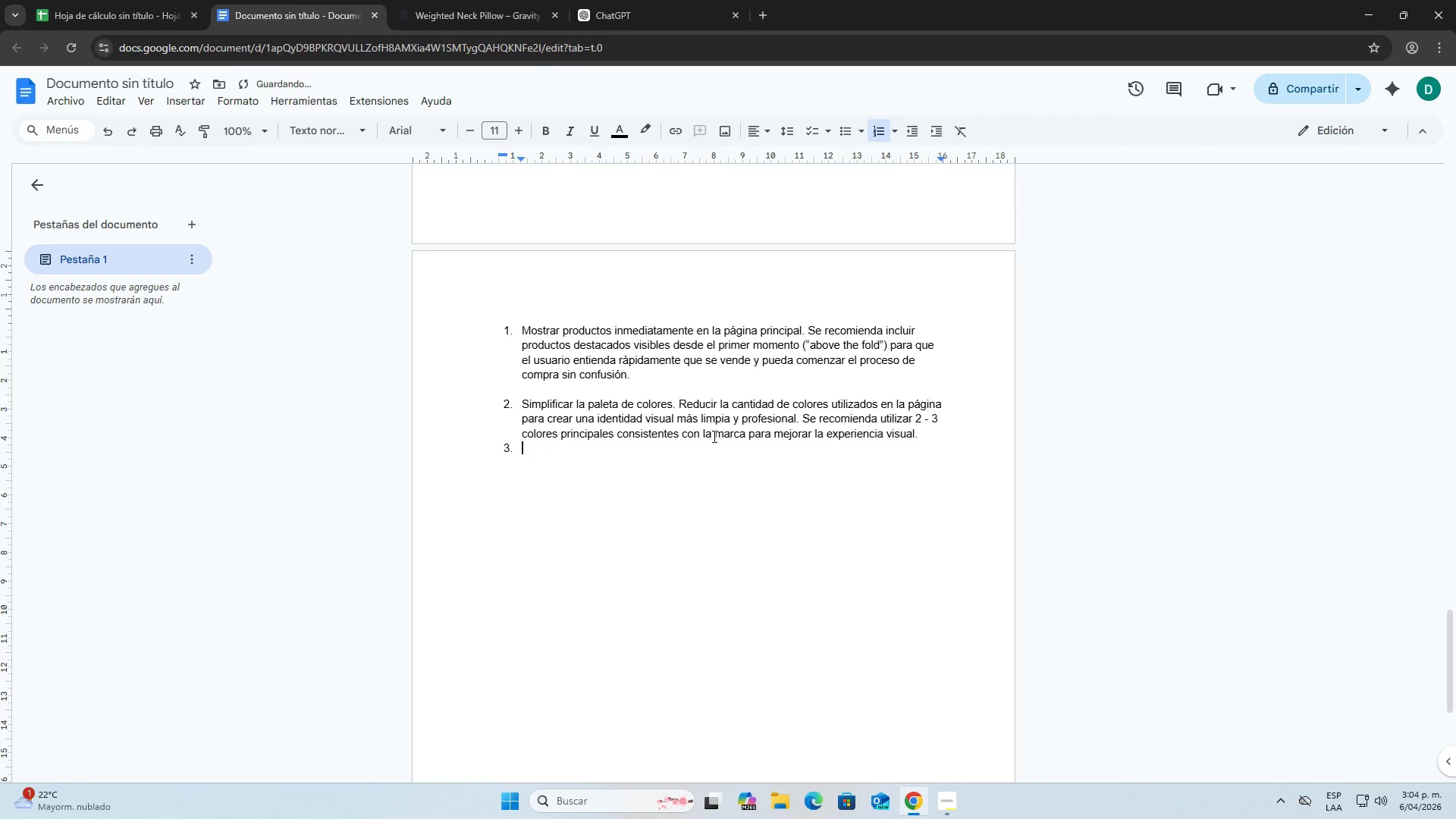 
key(Enter)
 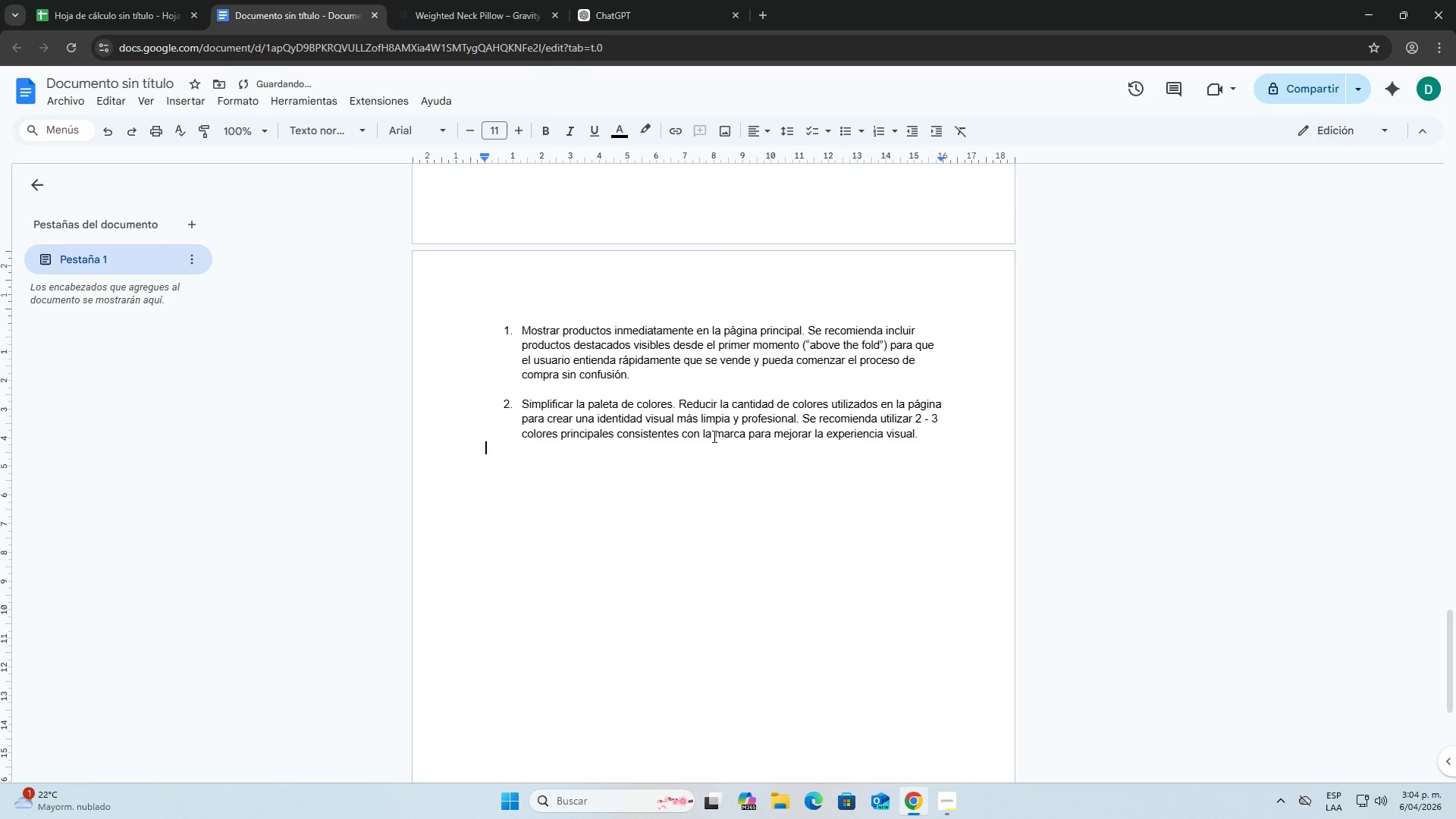 
key(Enter)
 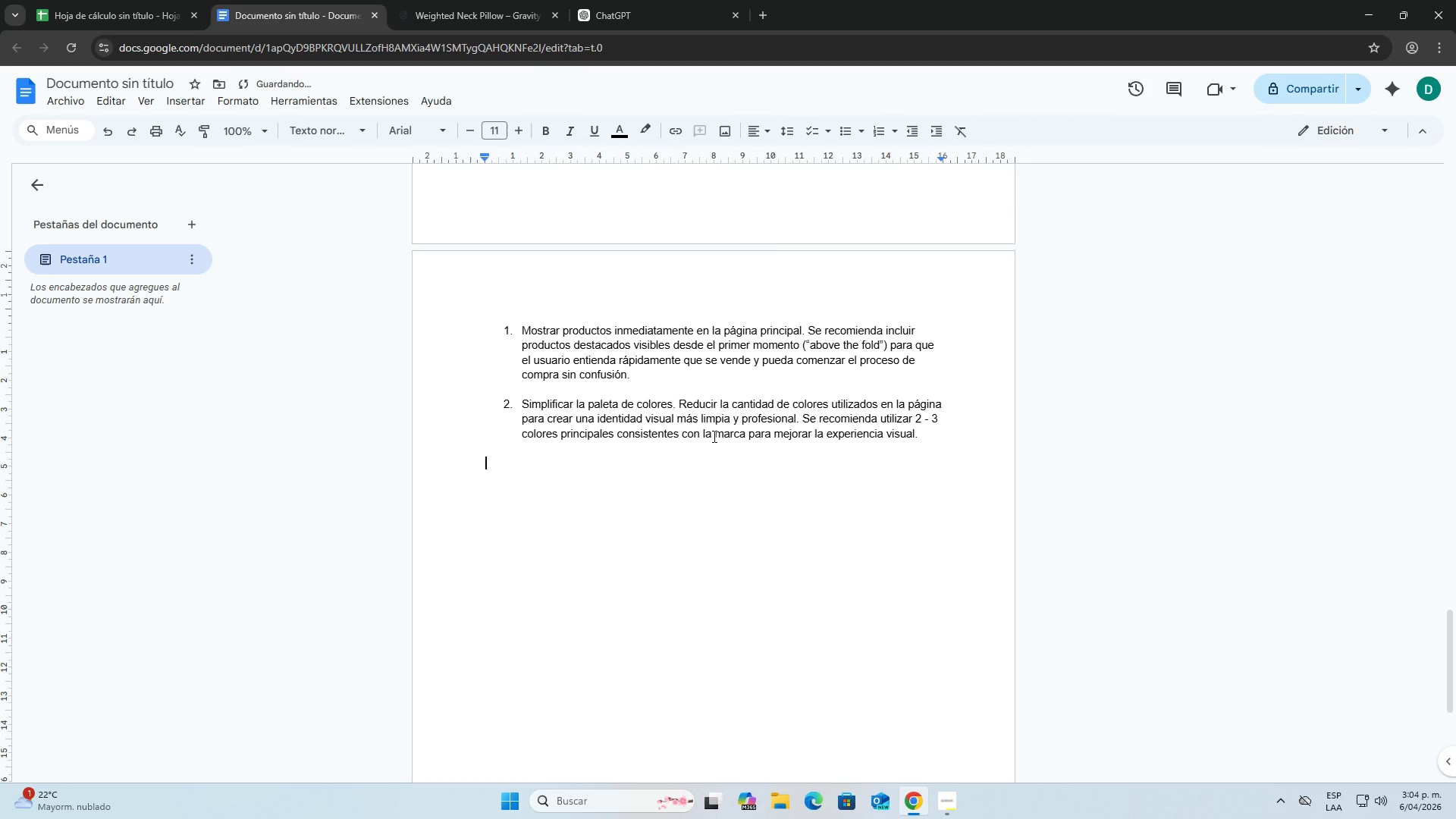 
key(Backspace)
 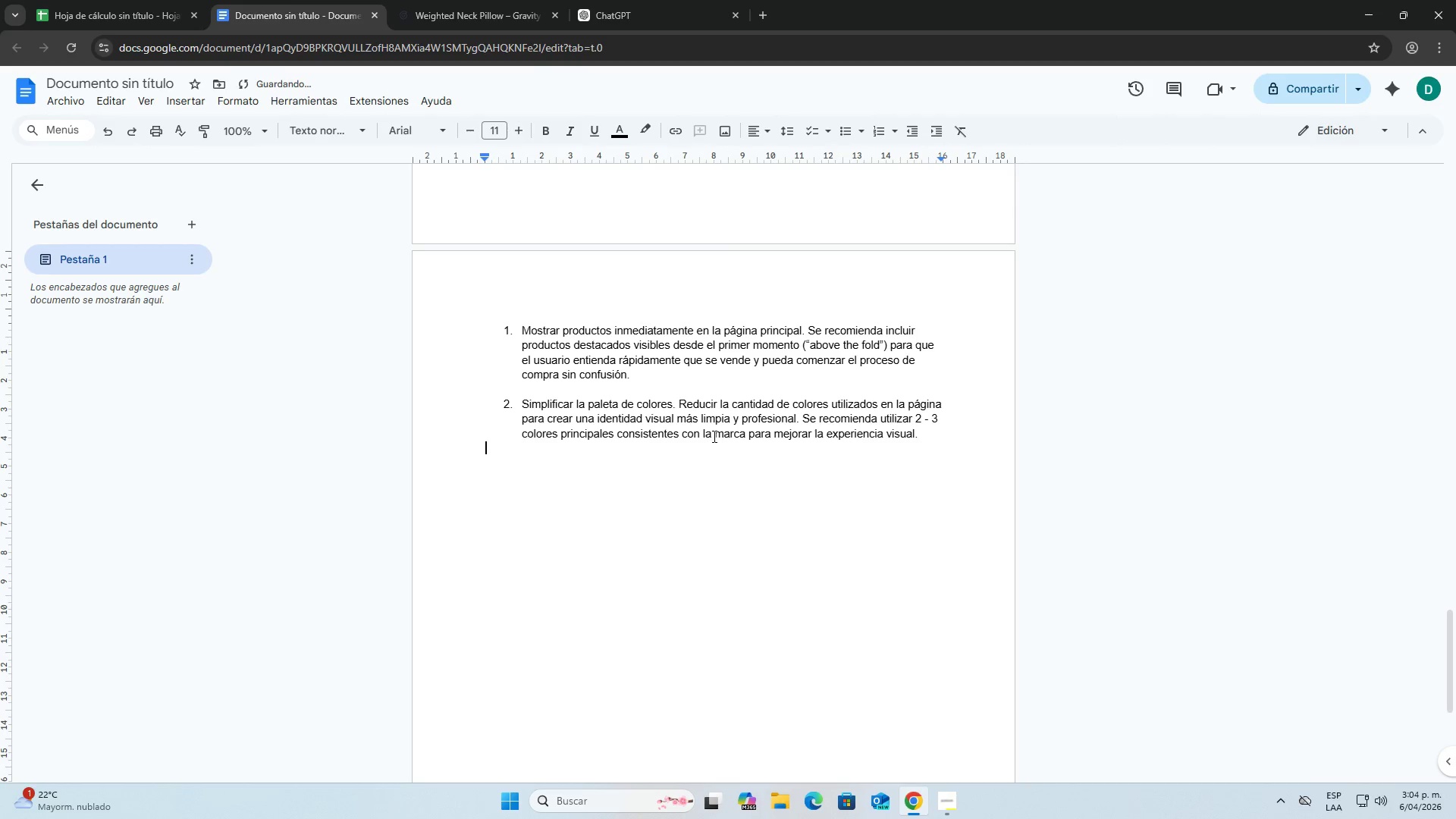 
key(Backspace)
 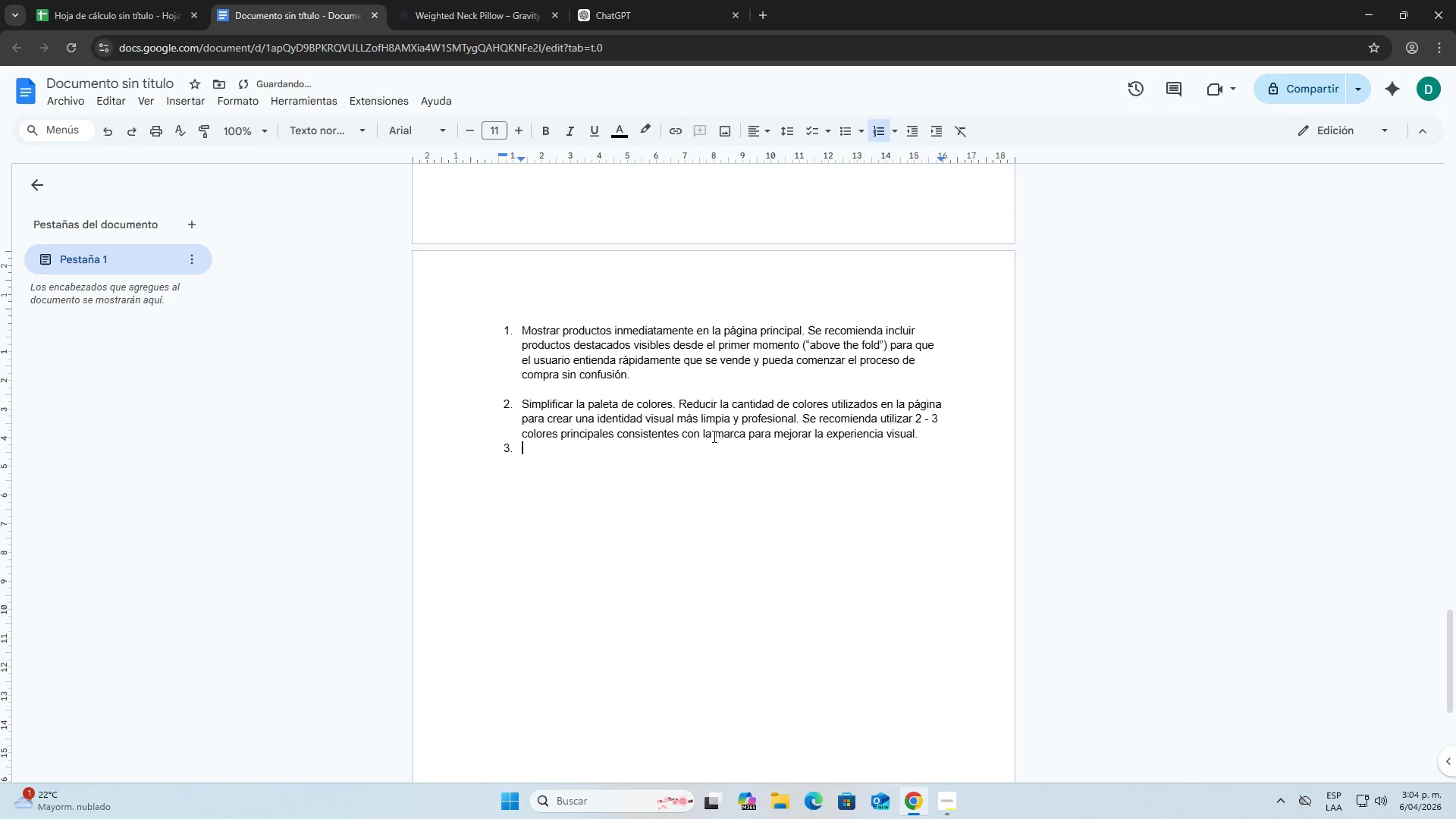 
key(Enter)
 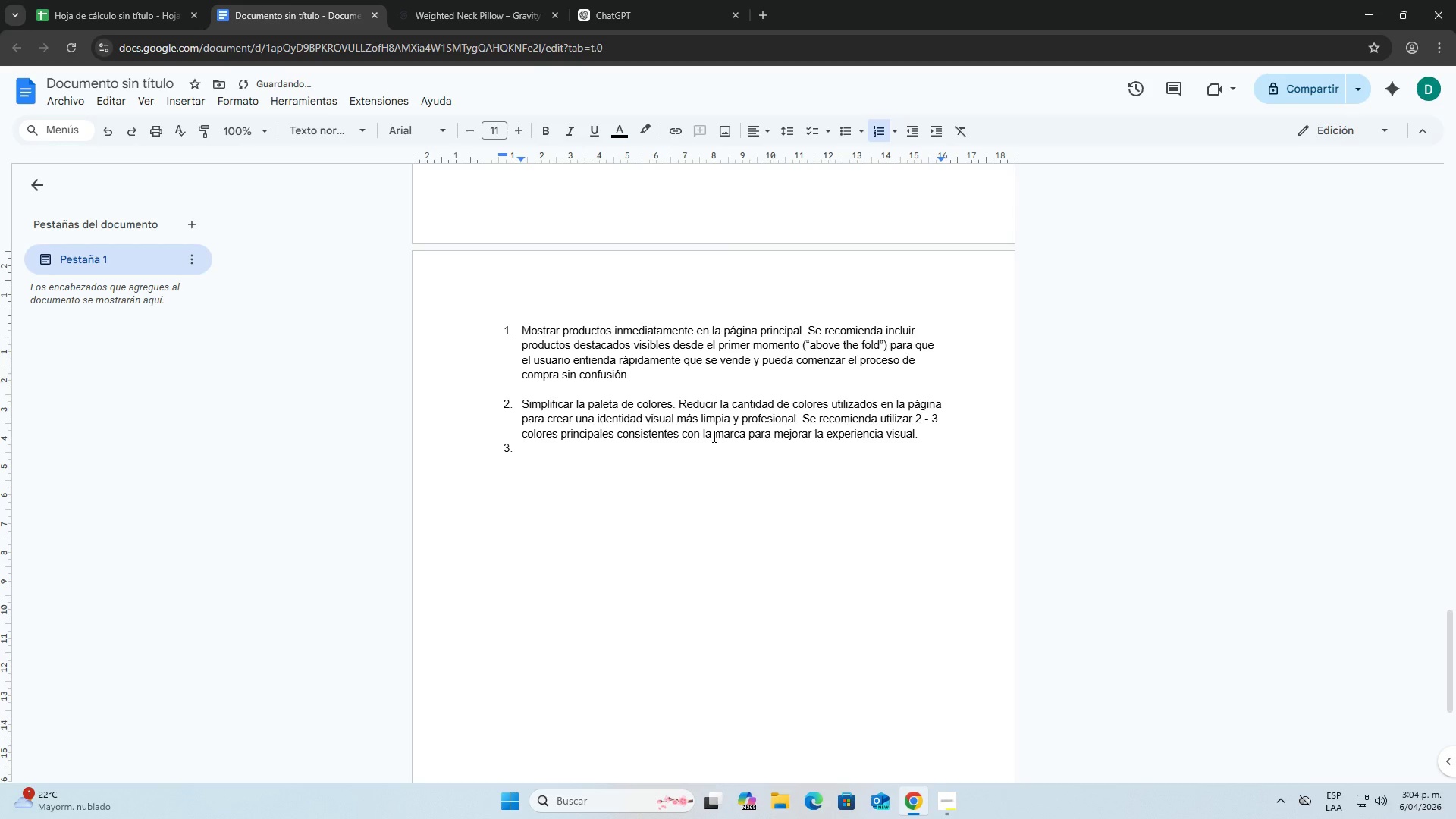 
type(ff)
key(Backspace)
key(Backspace)
key(Backspace)
 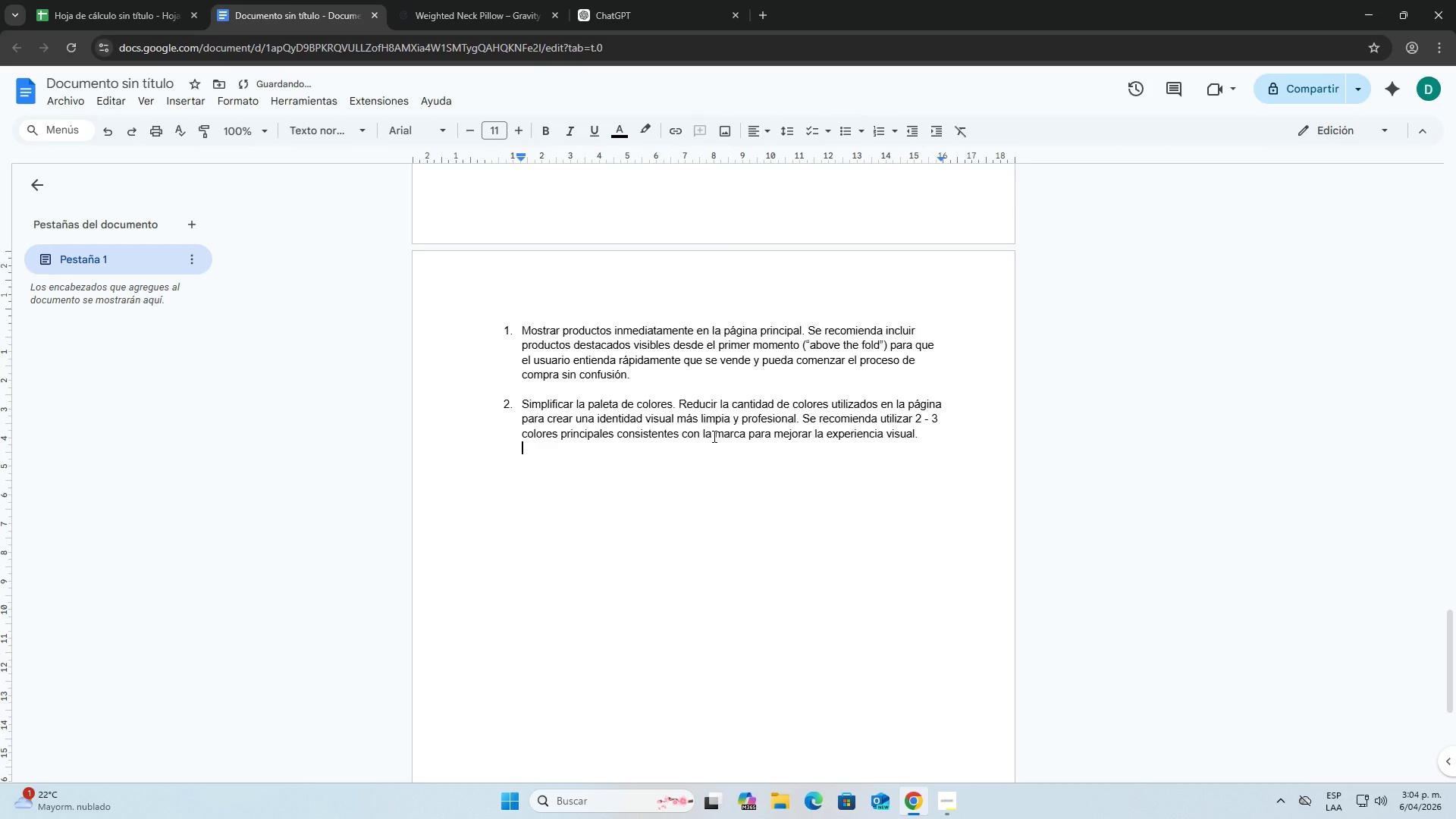 
key(Enter)
 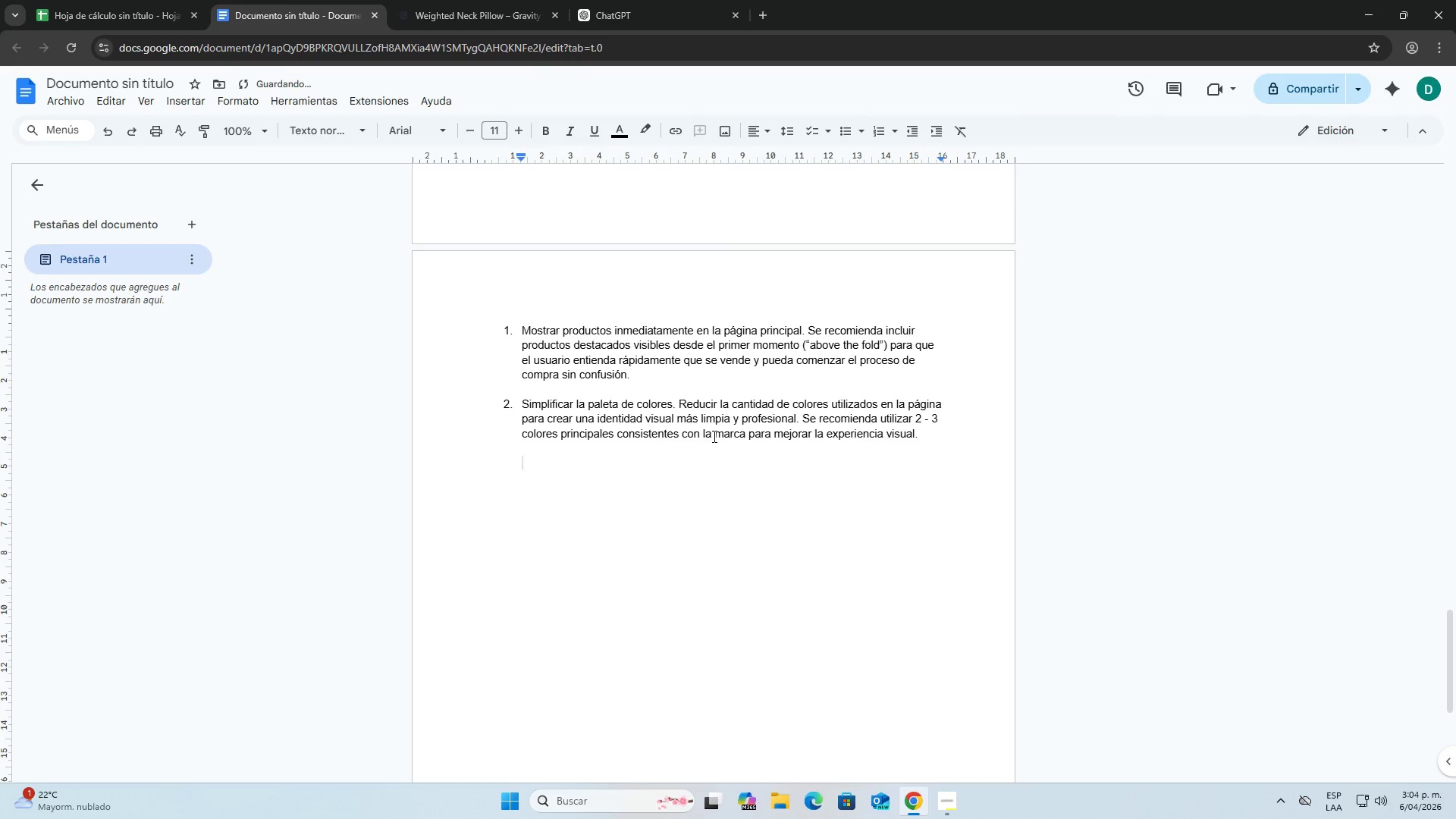 
key(3)
 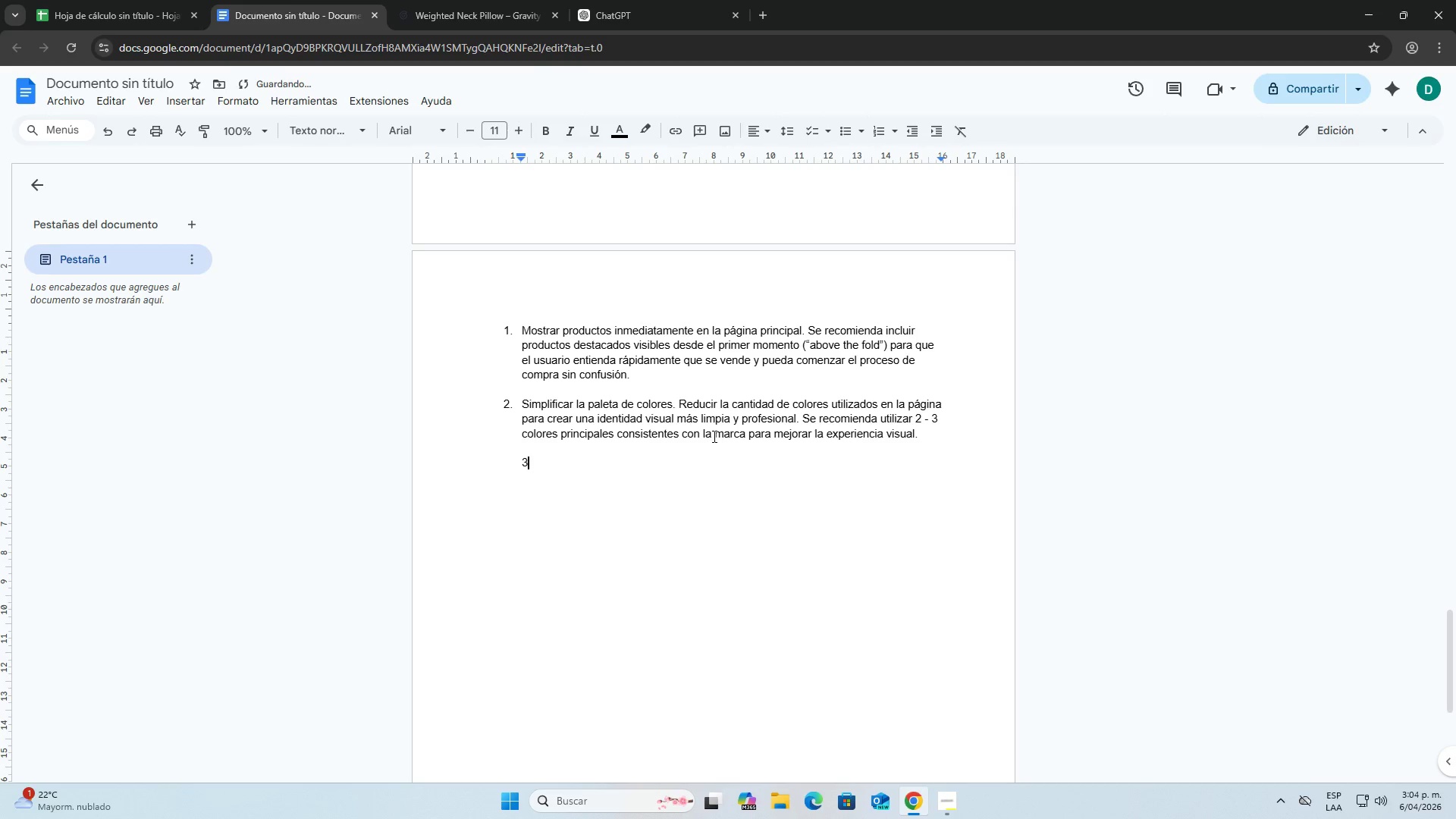 
key(Backspace)
 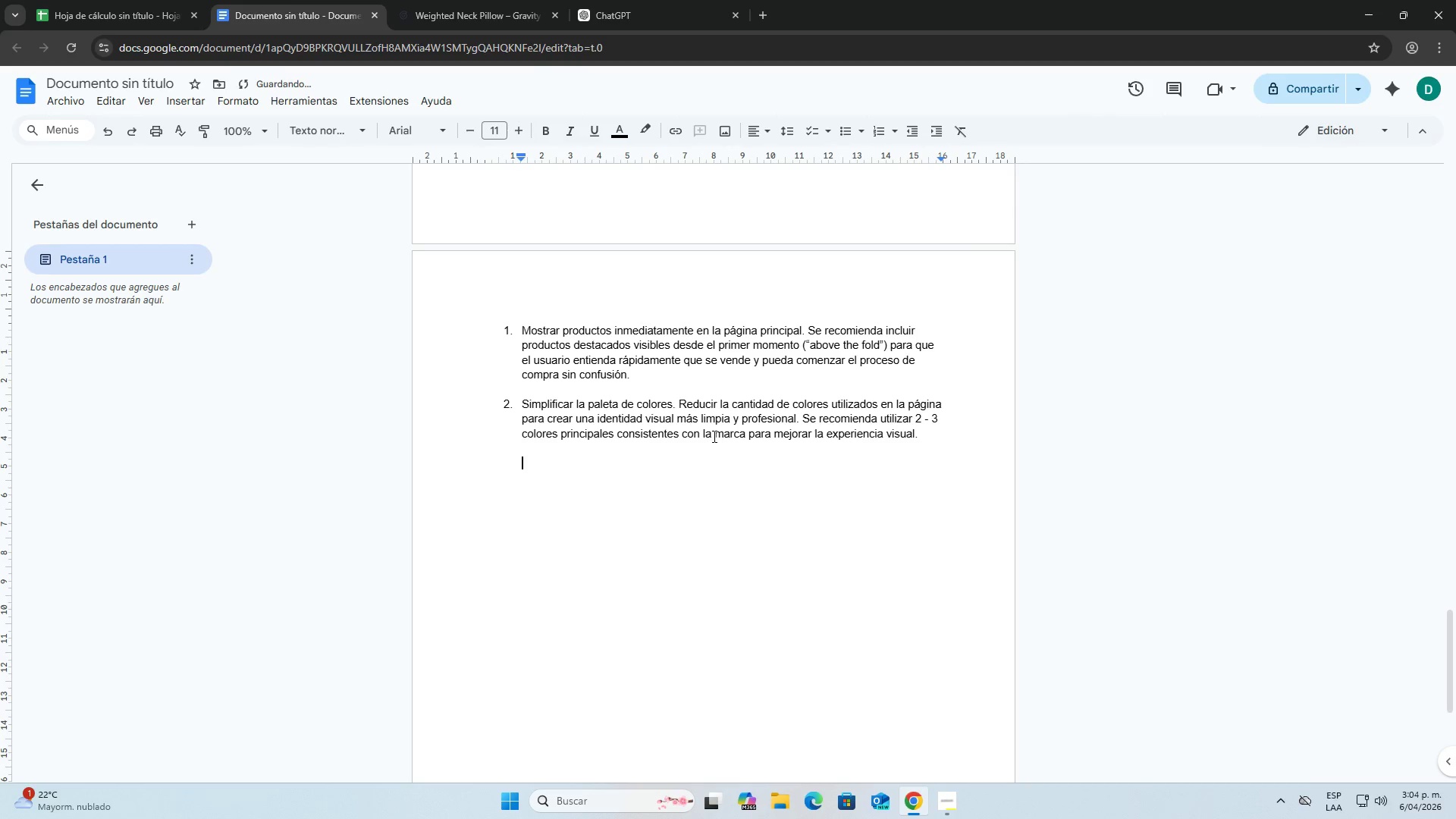 
key(Backspace)
 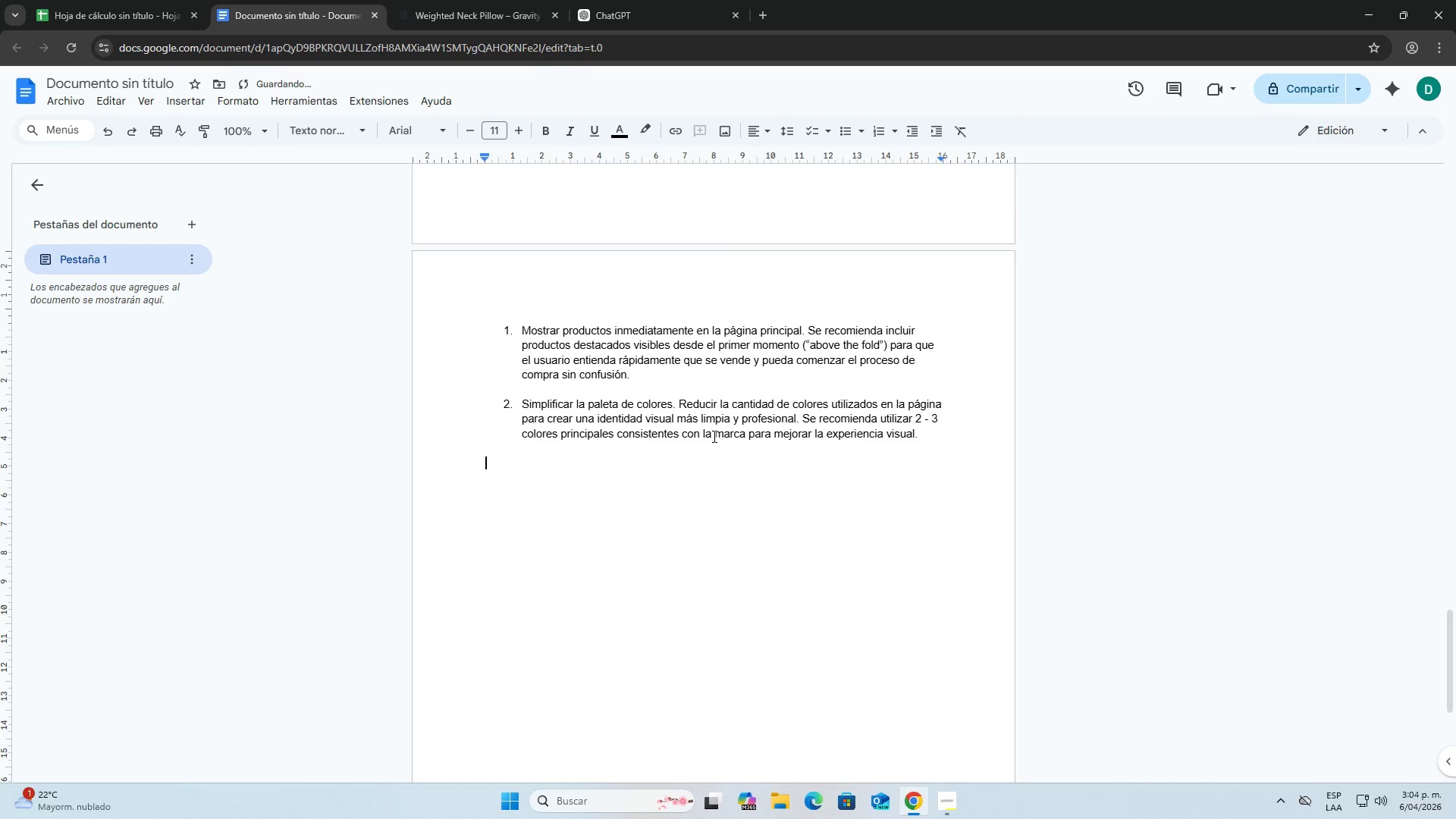 
key(Enter)
 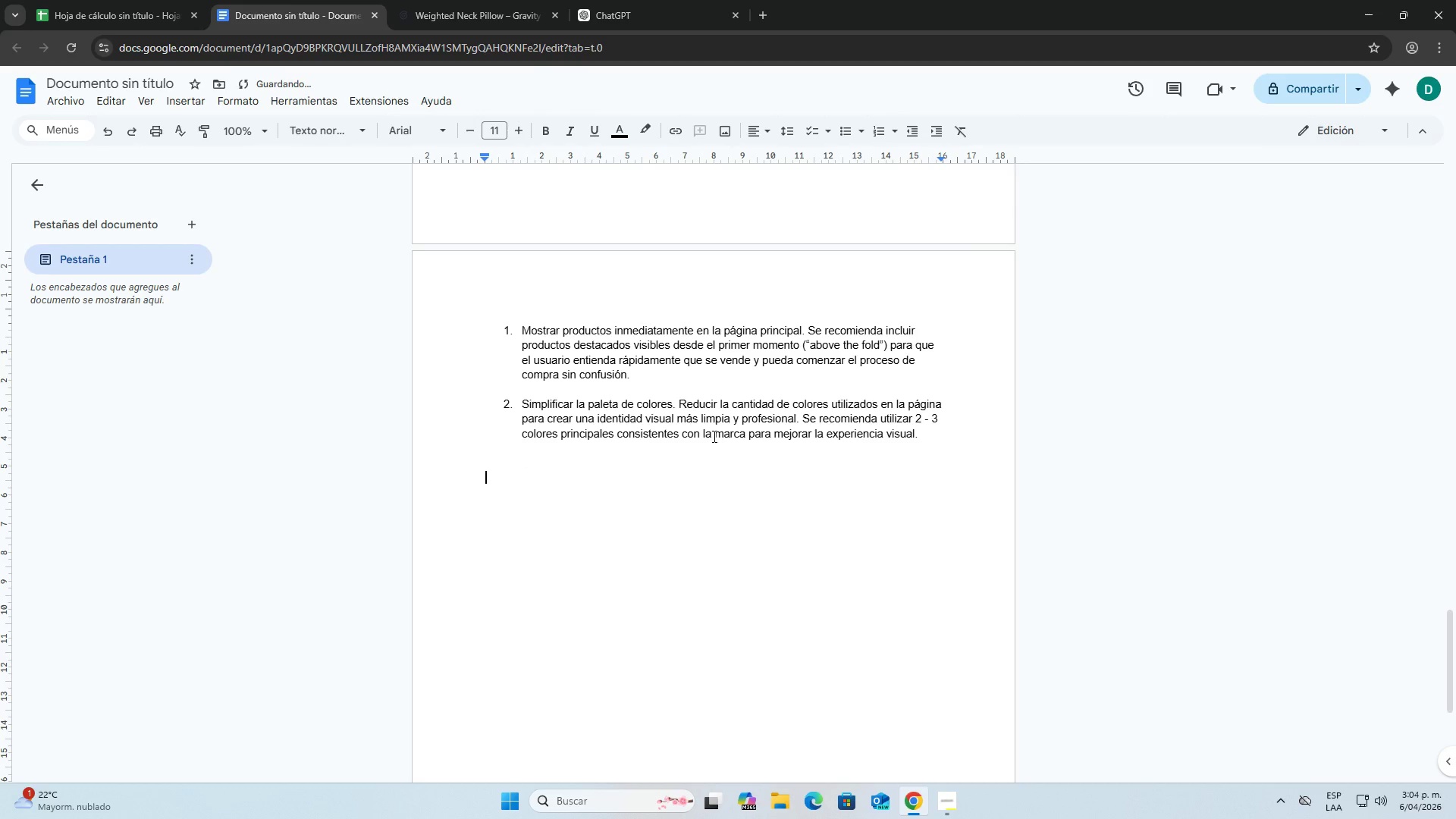 
key(Backspace)
 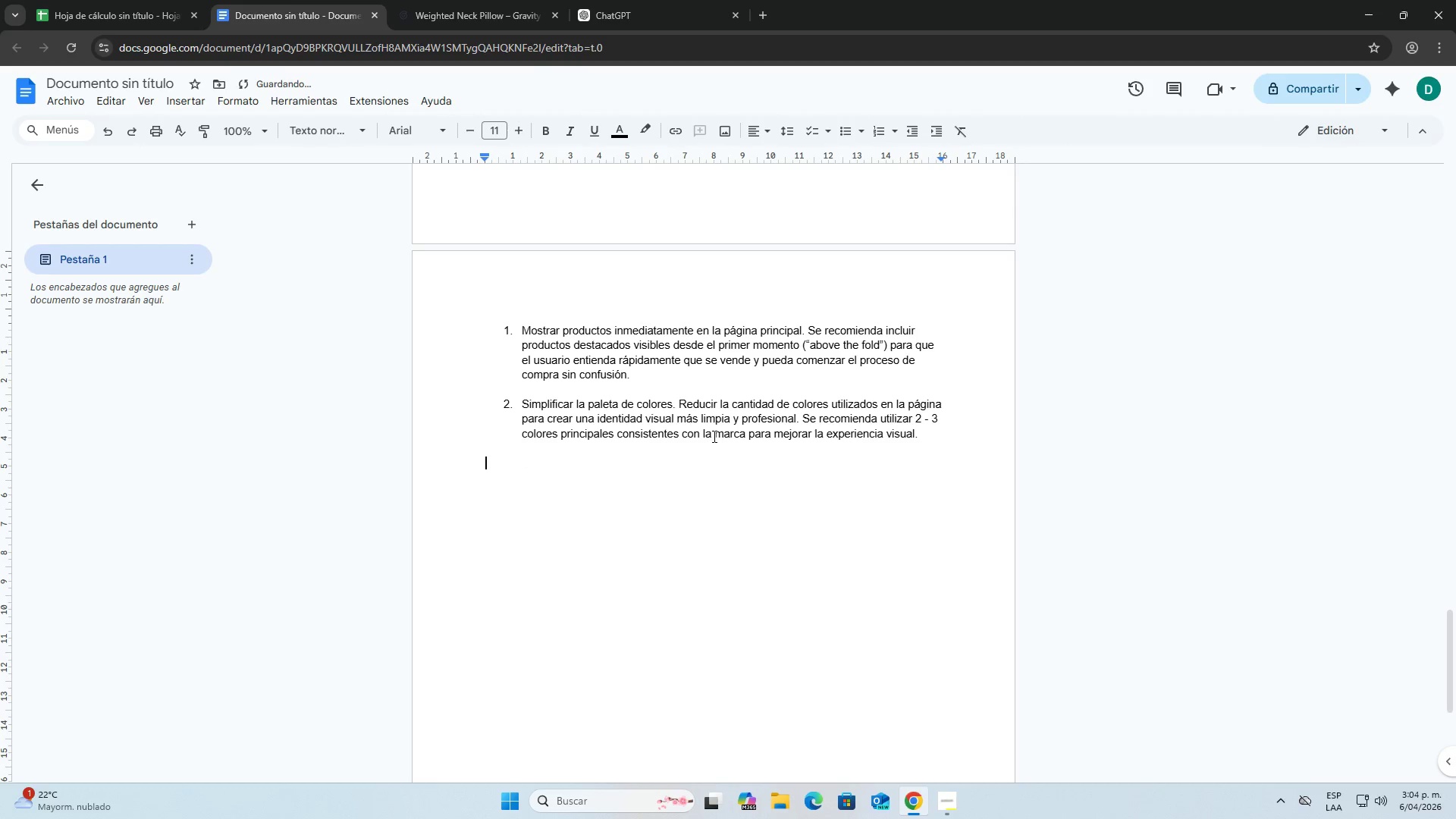 
key(Backspace)
 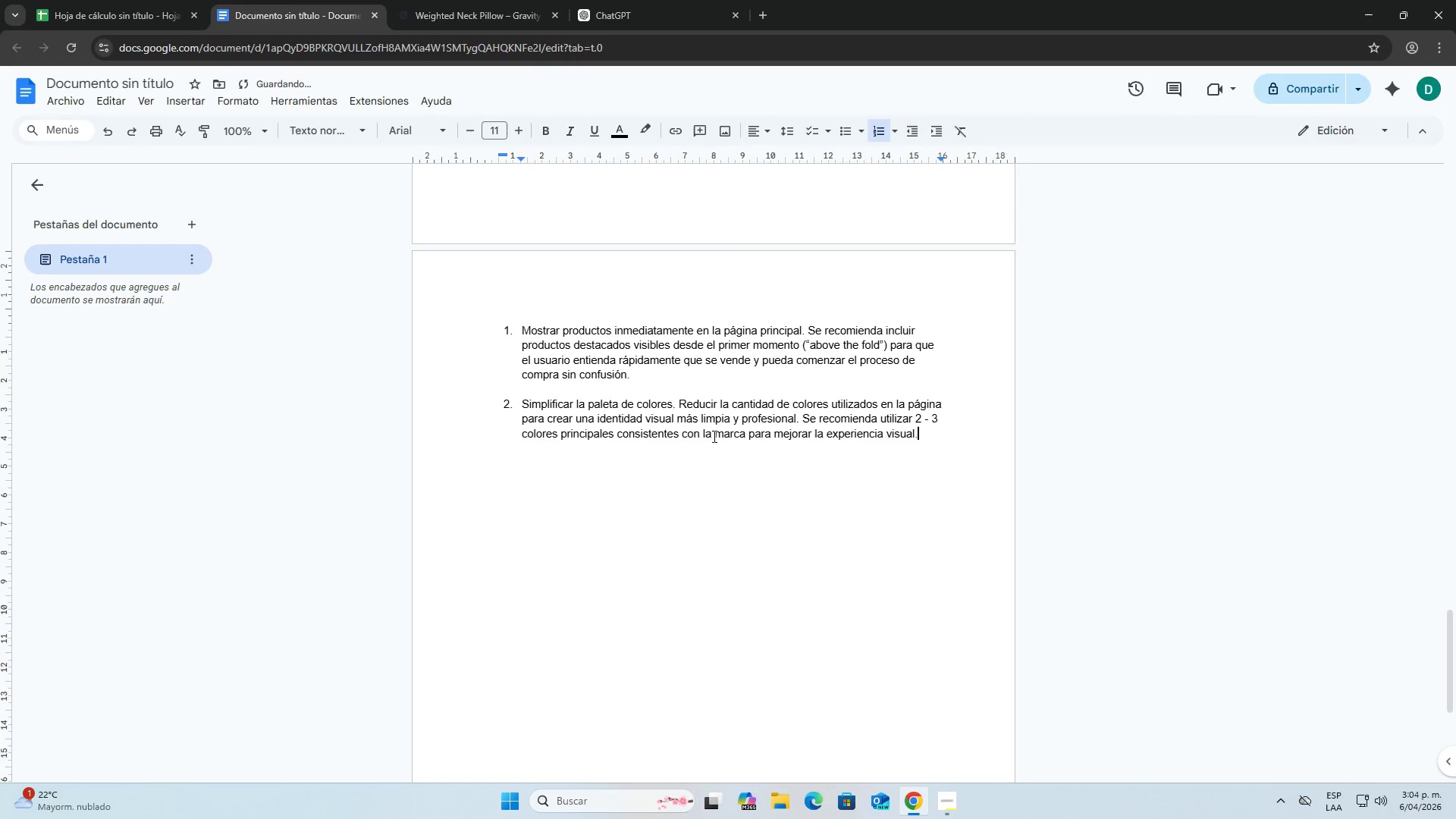 
key(Backspace)
 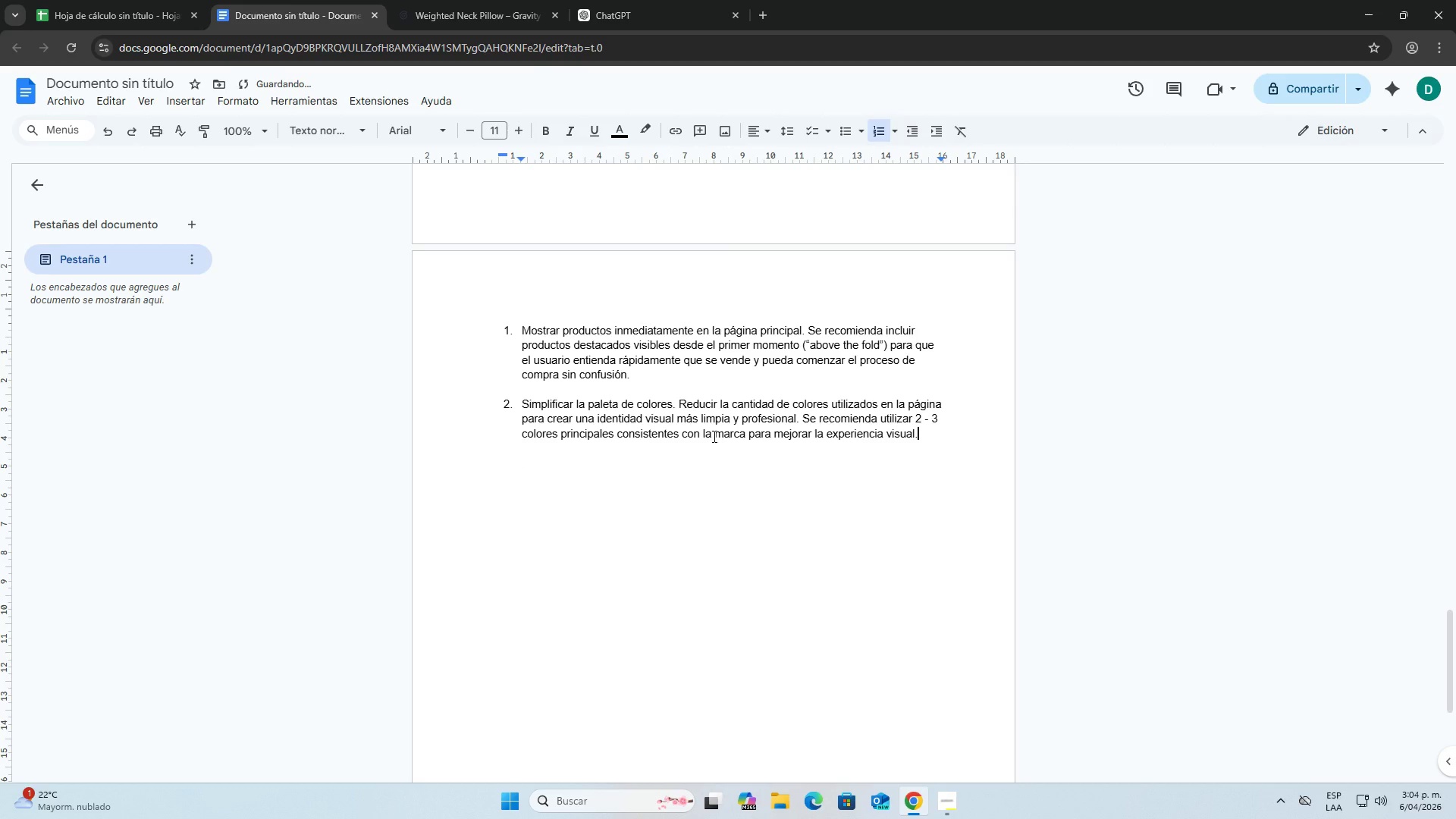 
key(Enter)
 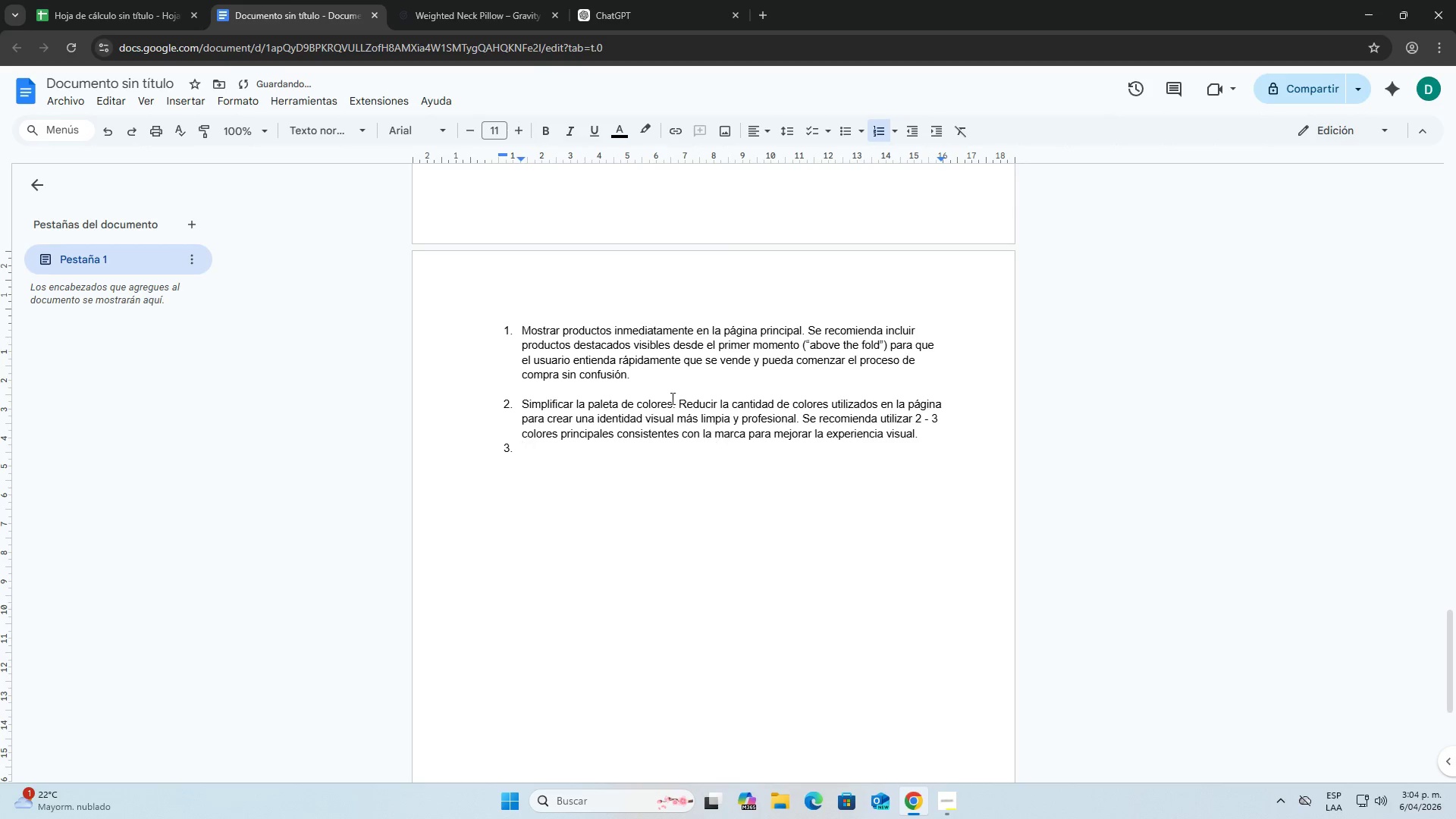 
left_click([501, 451])
 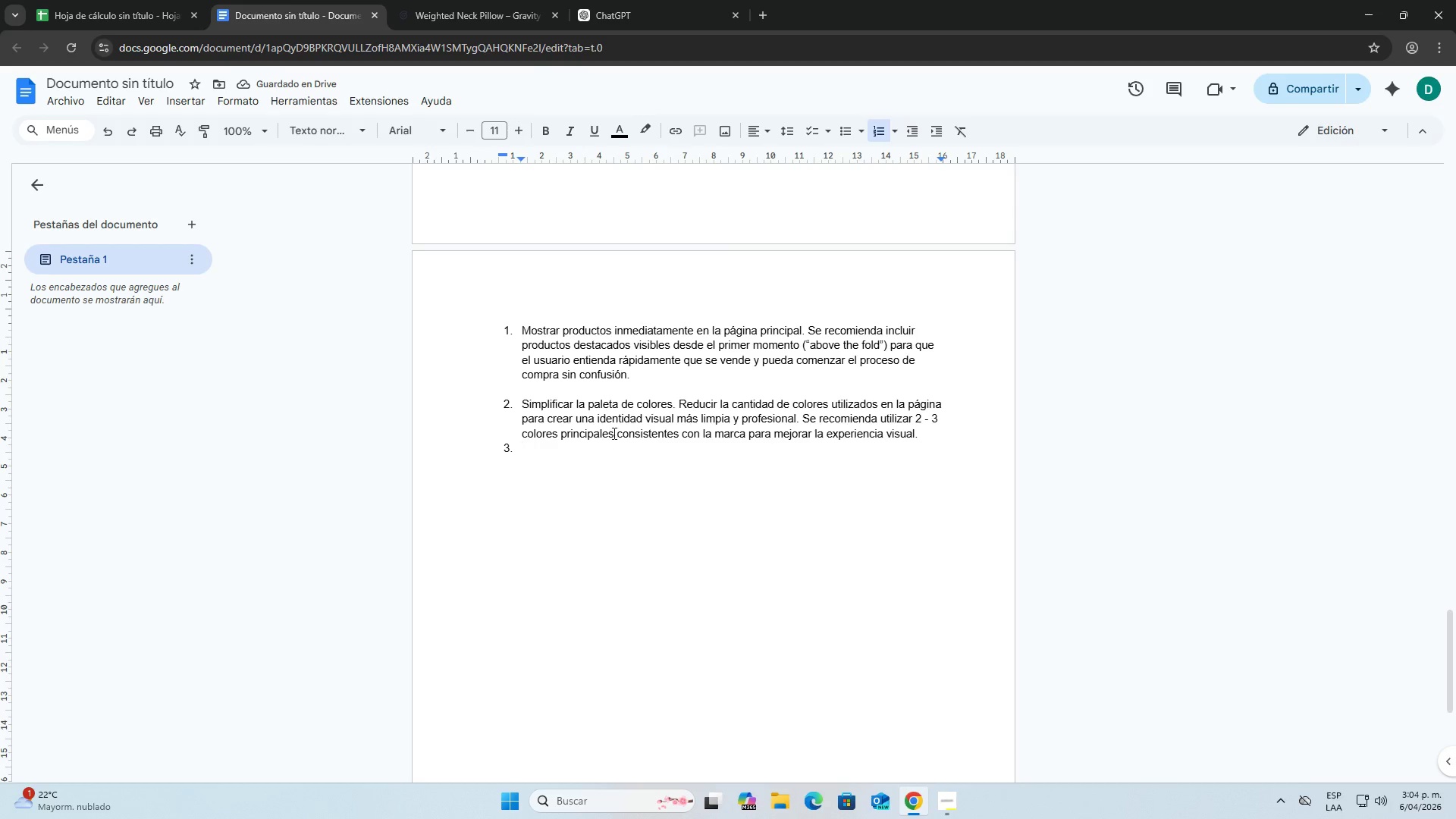 
left_click([526, 391])
 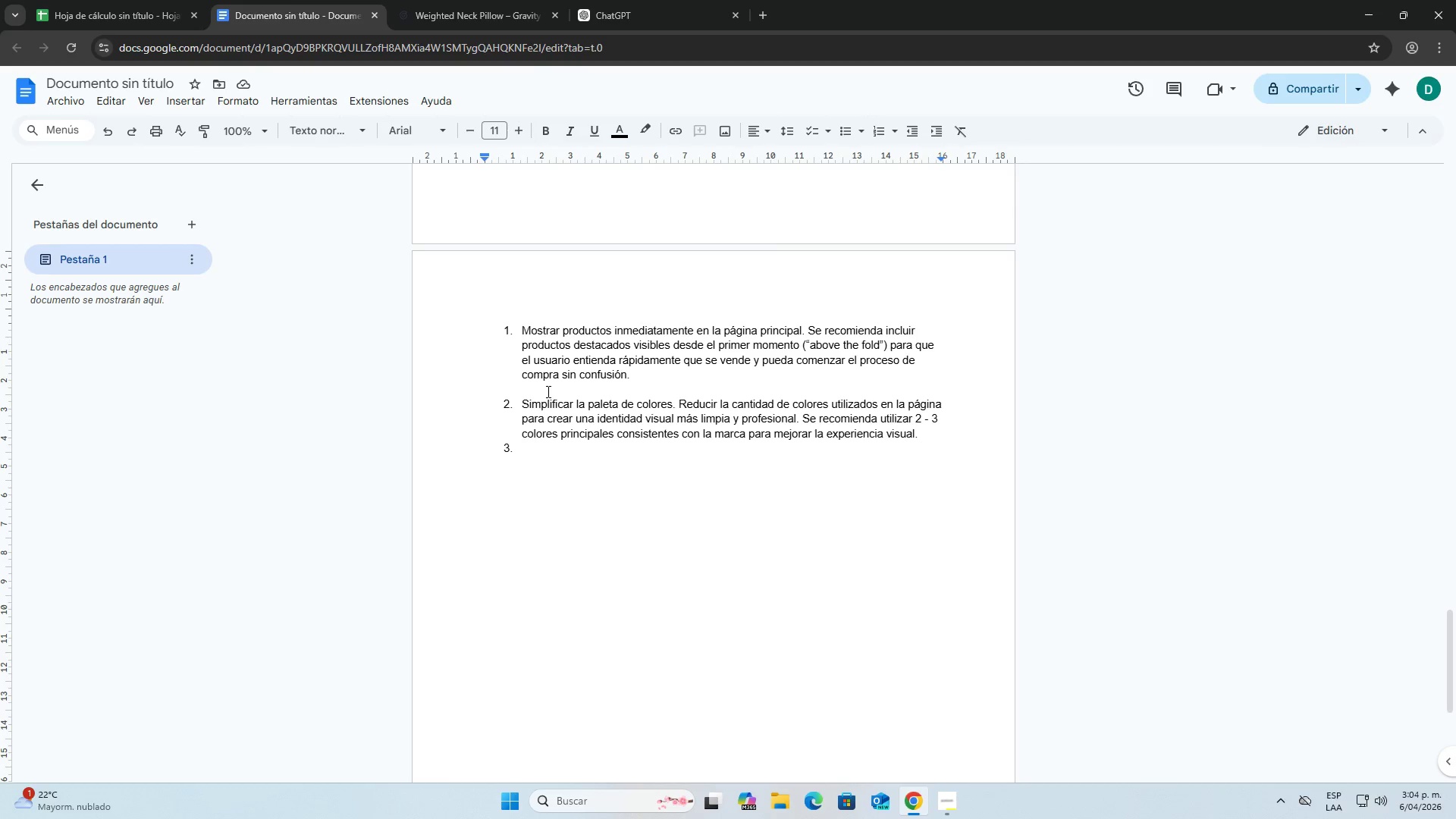 
key(Backspace)
 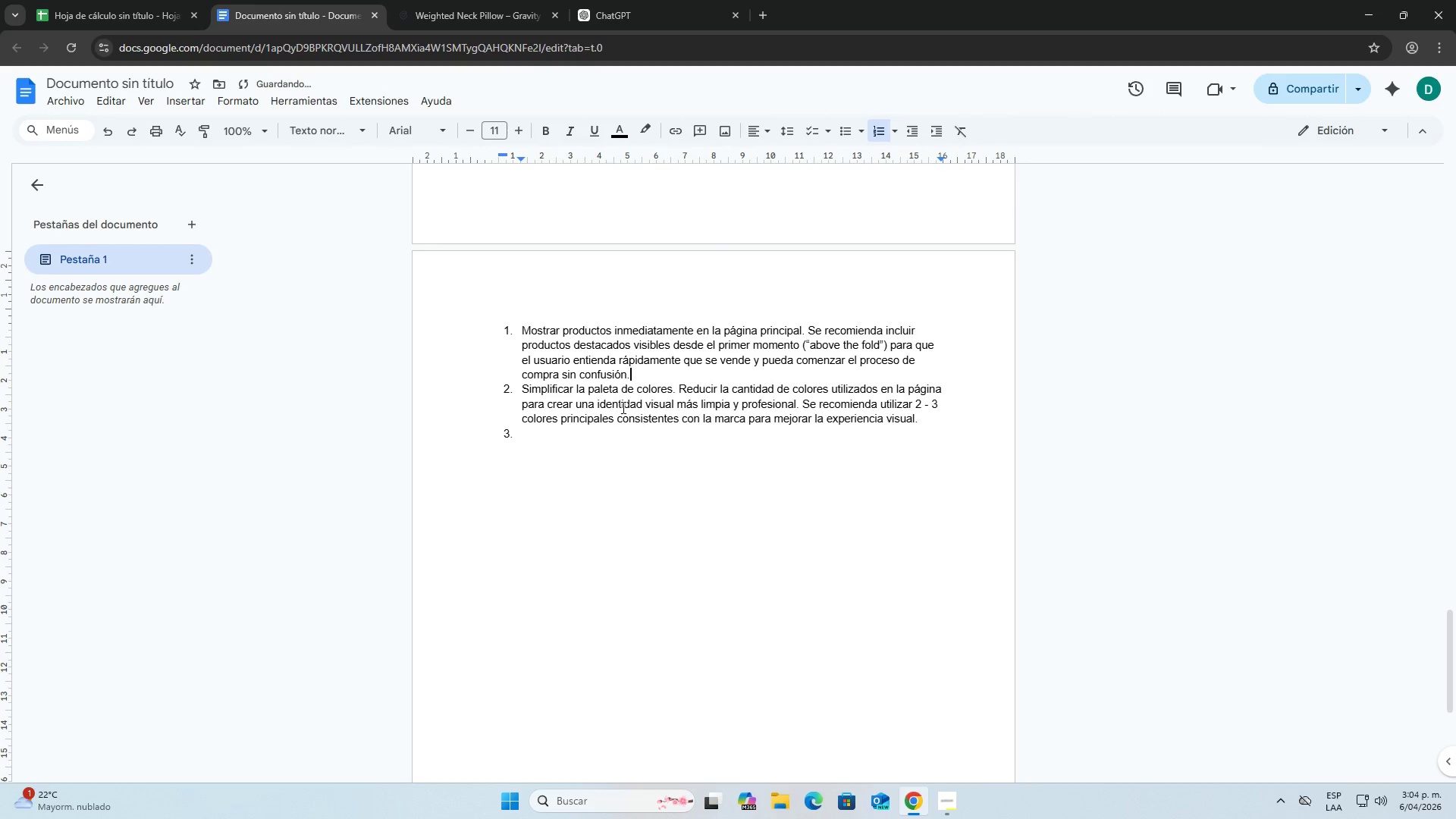 
key(Enter)
 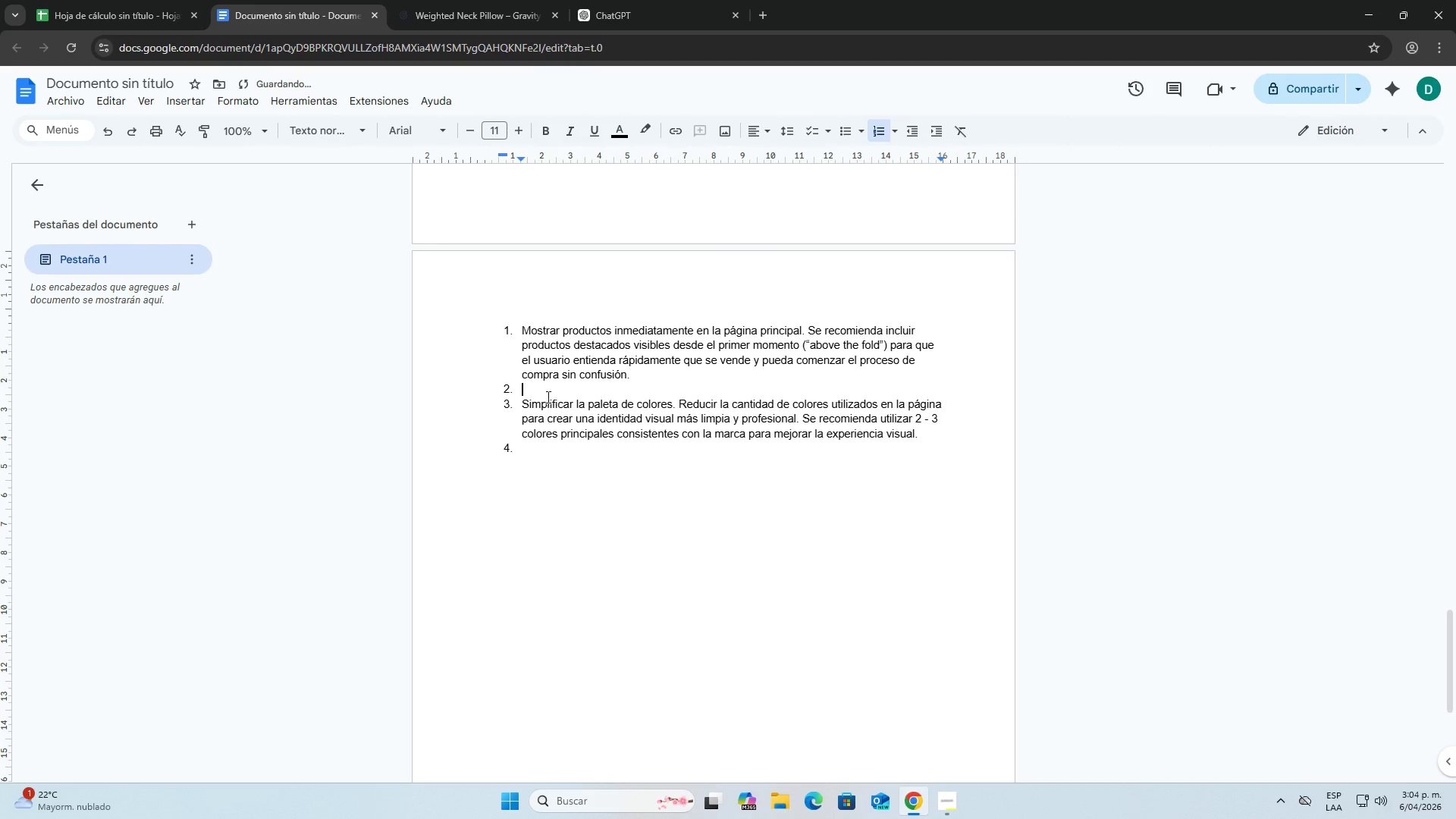 
key(Backspace)
 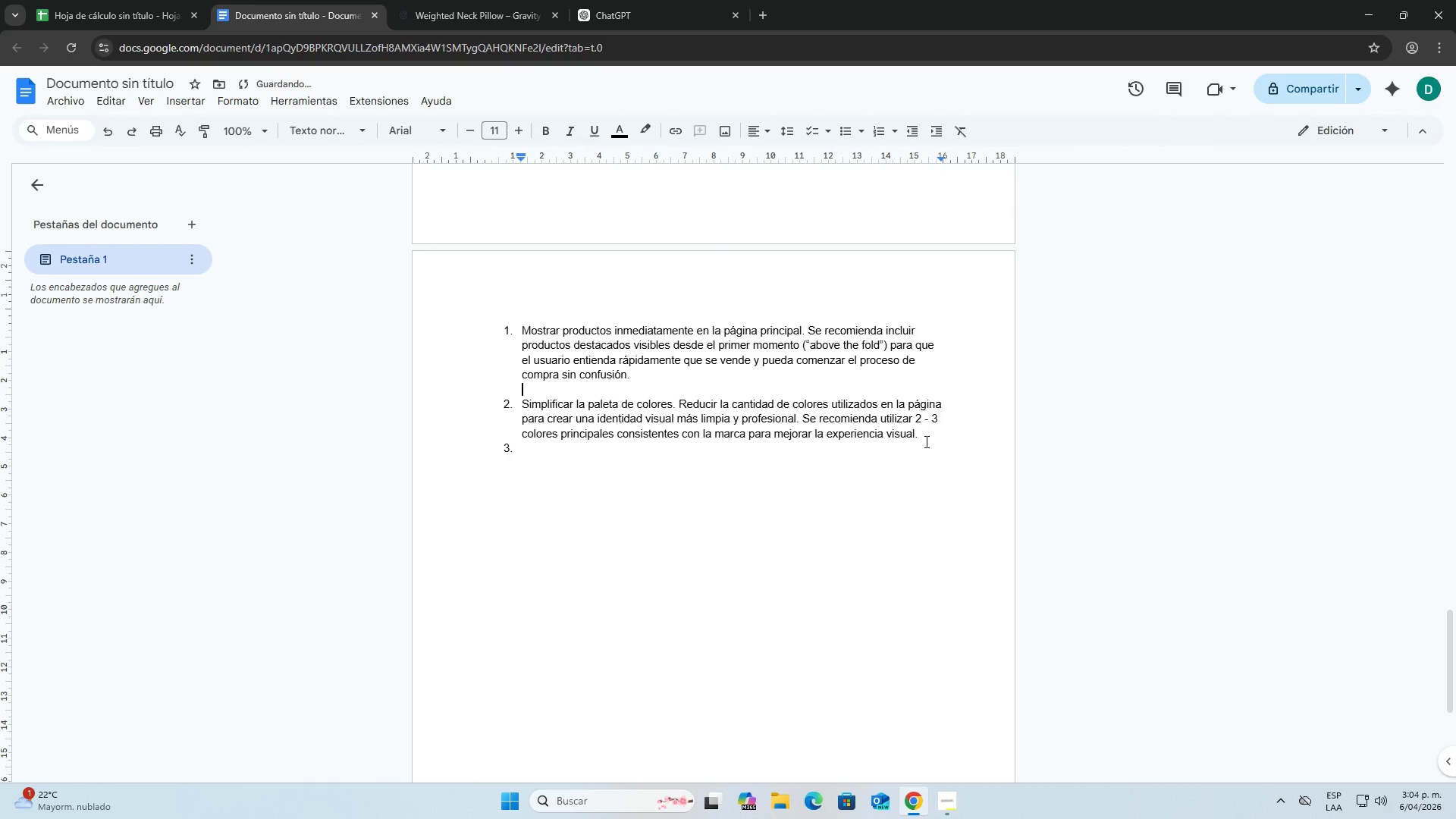 
left_click([549, 453])
 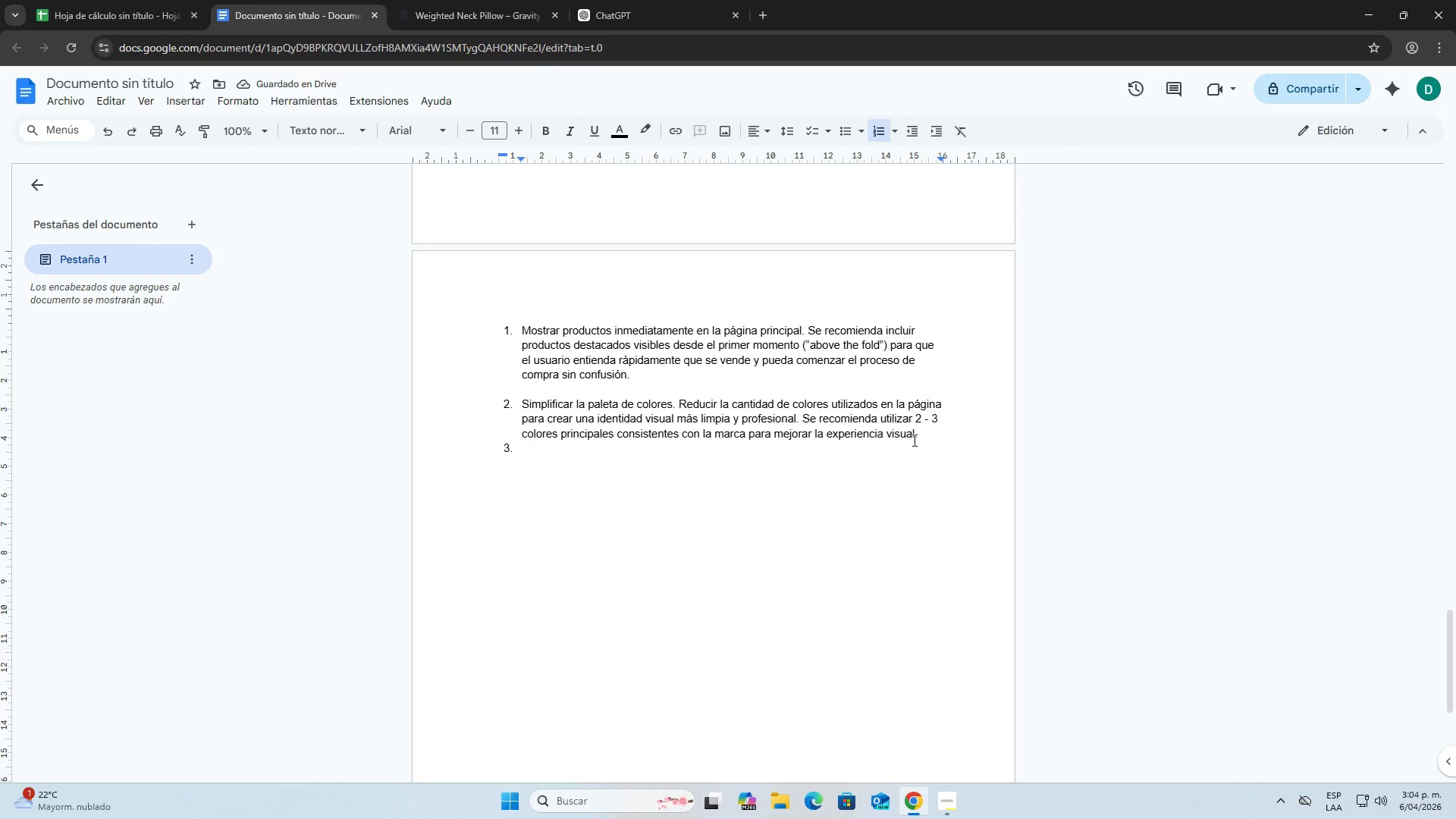 
left_click([923, 440])
 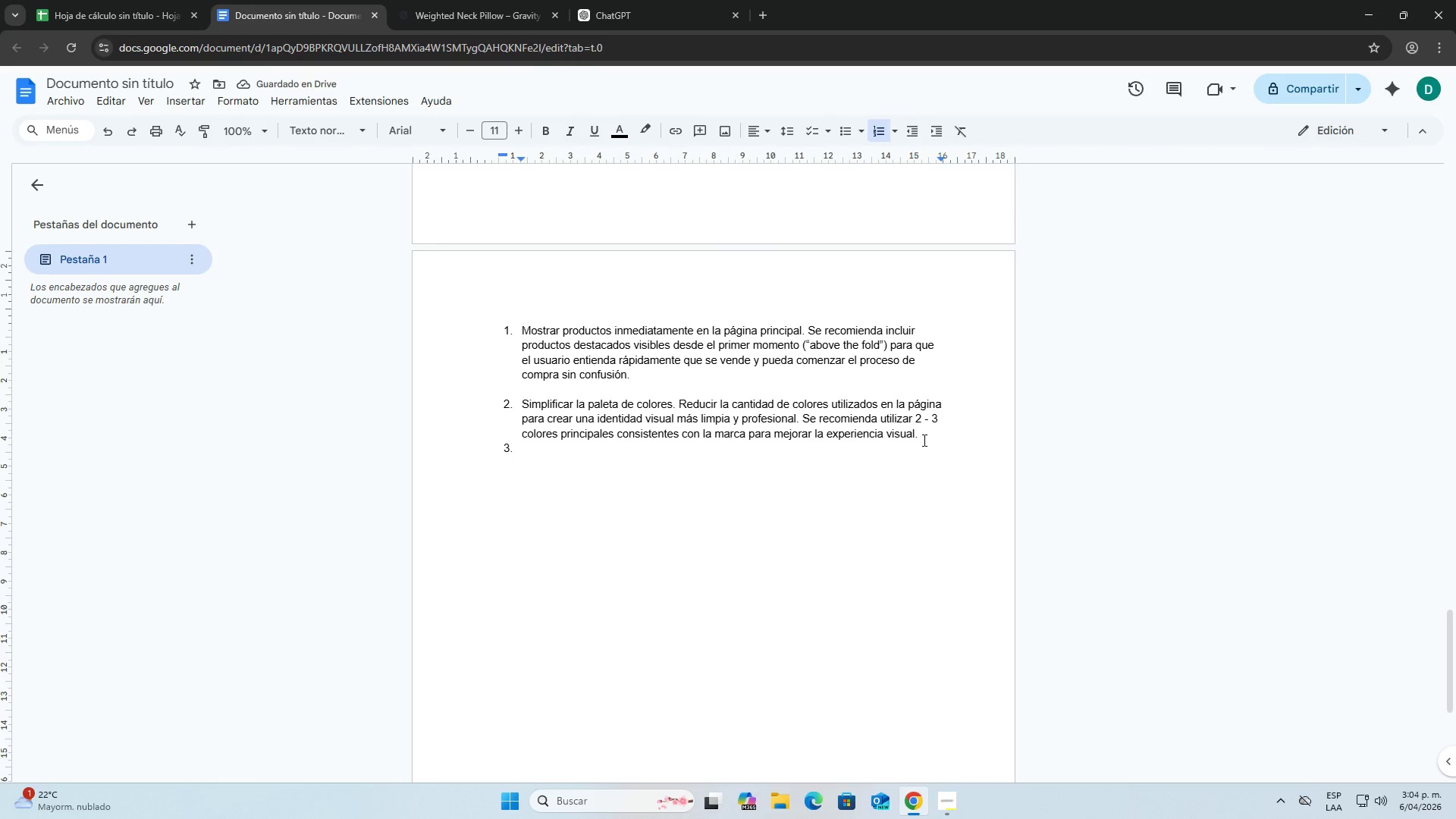 
key(Enter)
 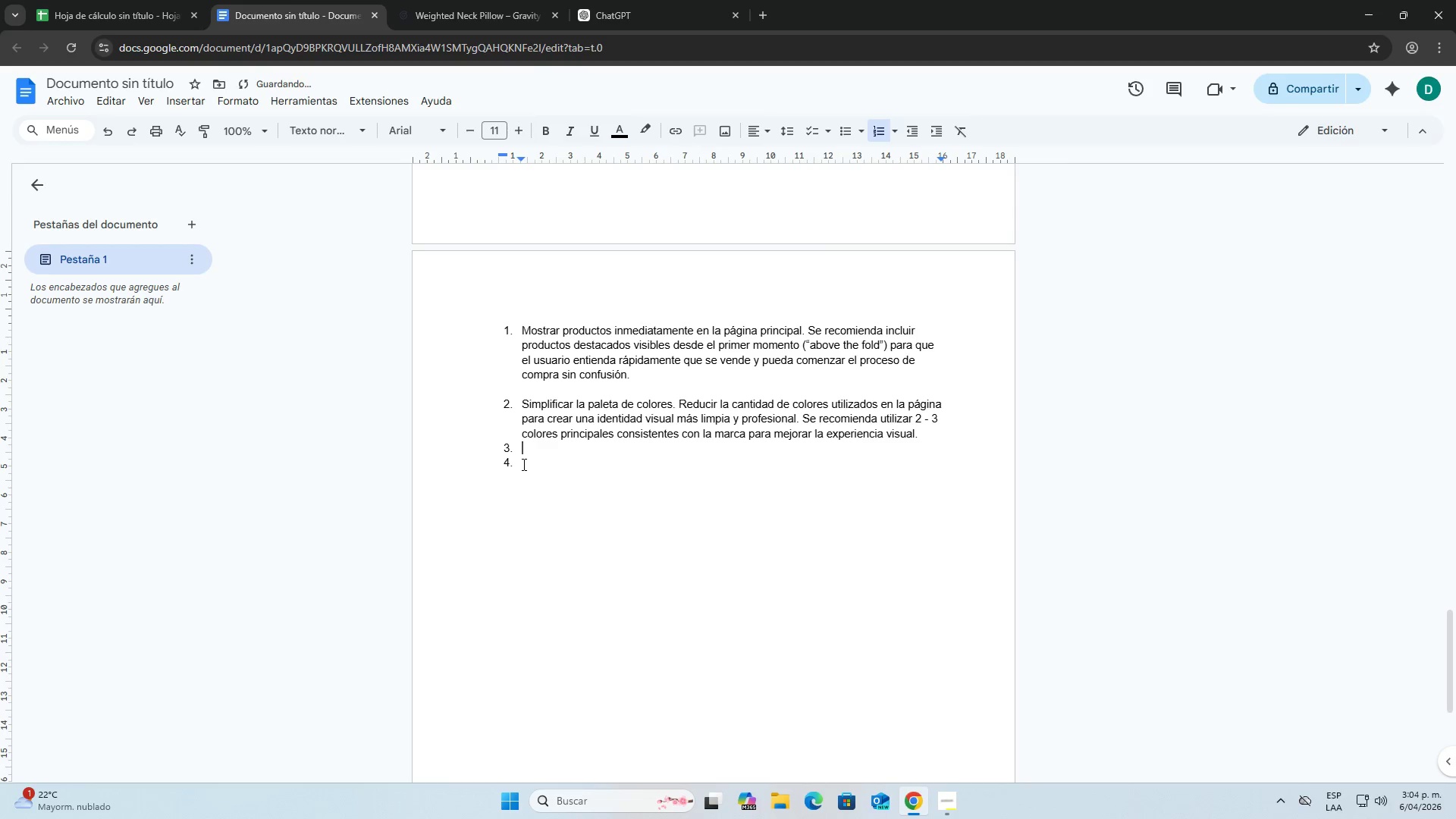 
key(Backspace)
 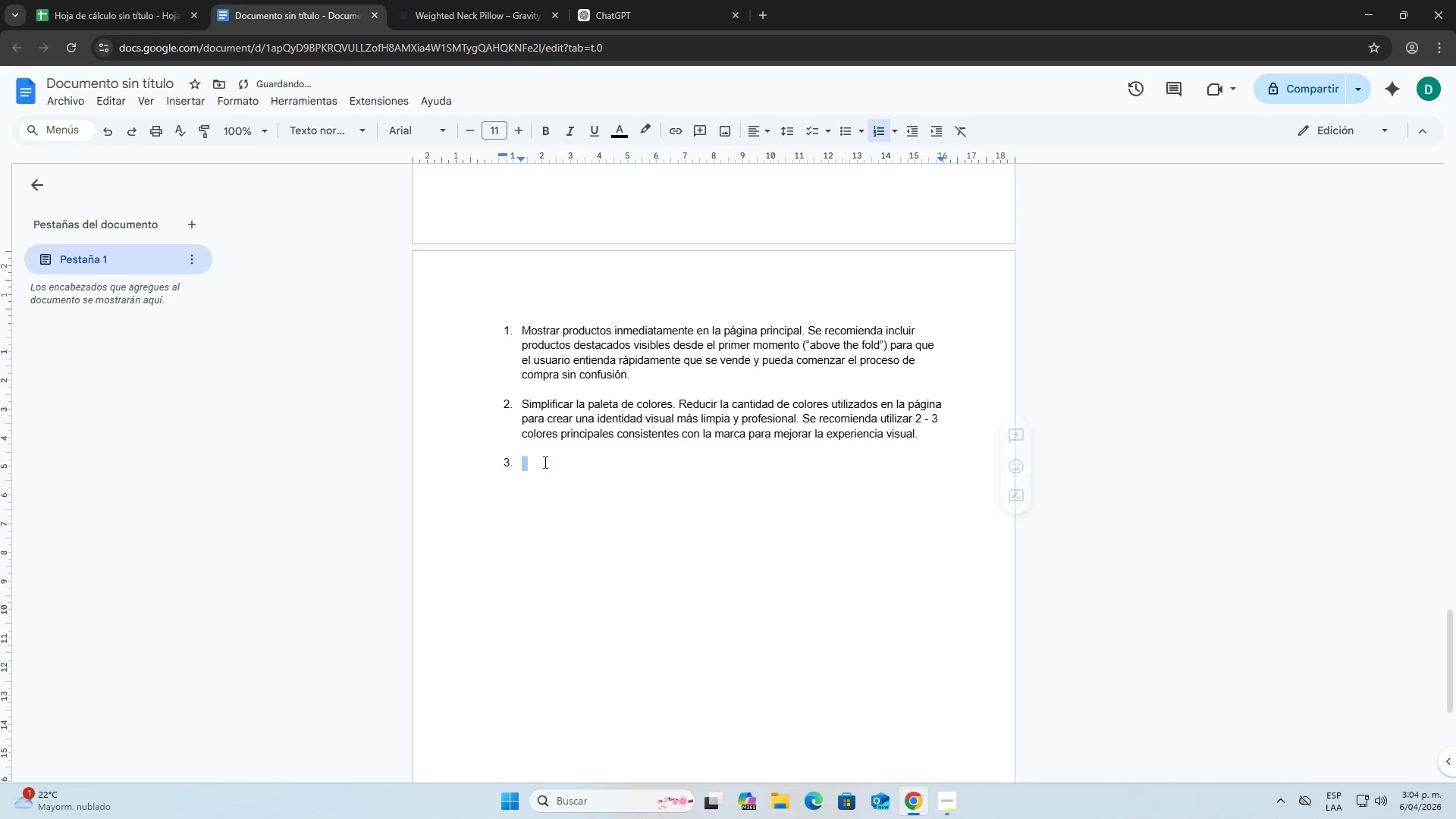 
double_click([559, 463])
 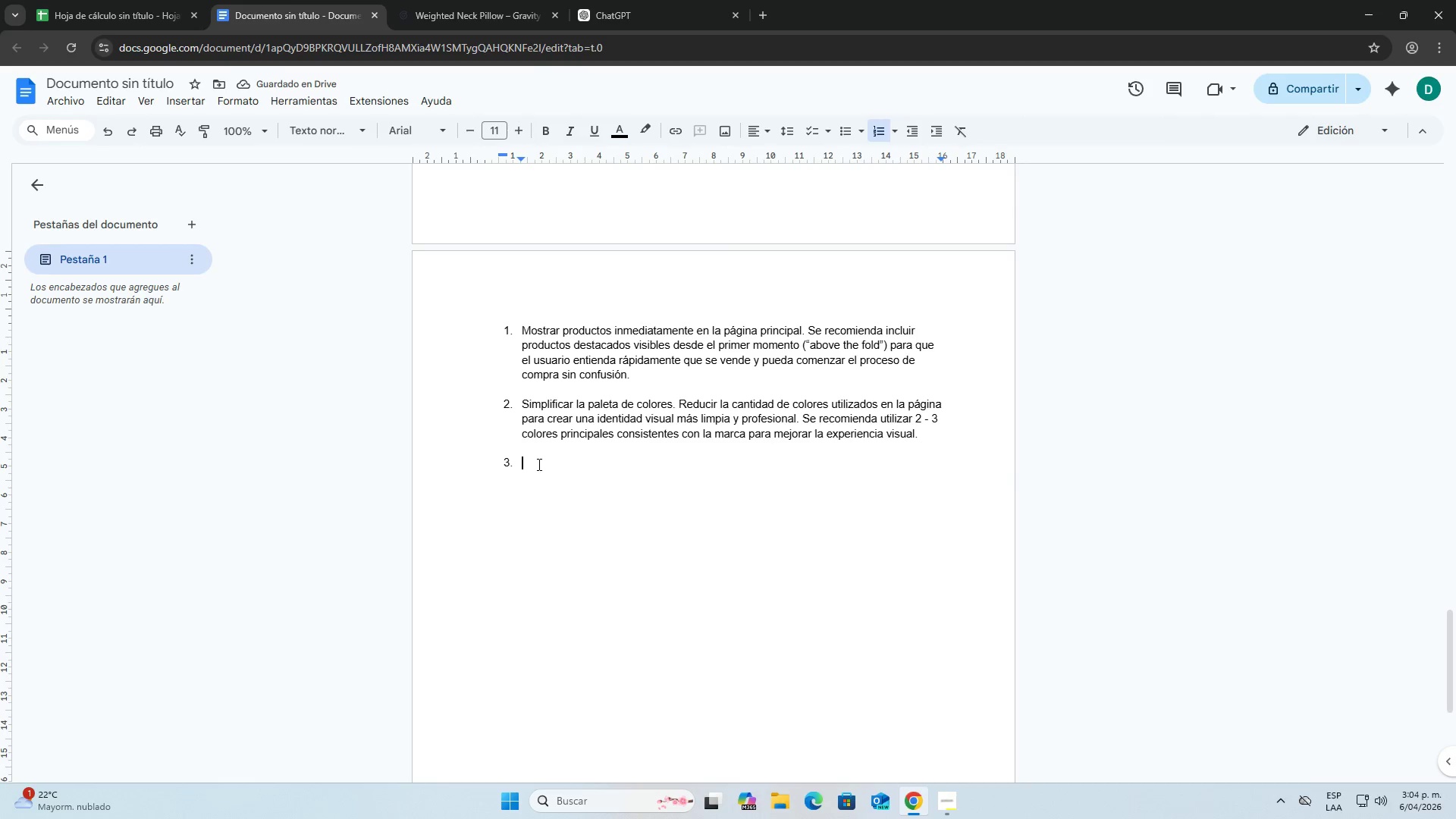 
type(Mejp)
key(Backspace)
type(orar visibilidad de boton de)
key(Backspace)
key(Backspace)
key(Backspace)
key(Backspace)
key(Backspace)
key(Backspace)
key(Backspace)
key(Backspace)
type(el boton @add)
key(Backspace)
key(Backspace)
type(dd )
key(Backspace)
key(Backspace)
key(Backspace)
key(Backspace)
type(A`adir al csa)
key(Backspace)
key(Backspace)
 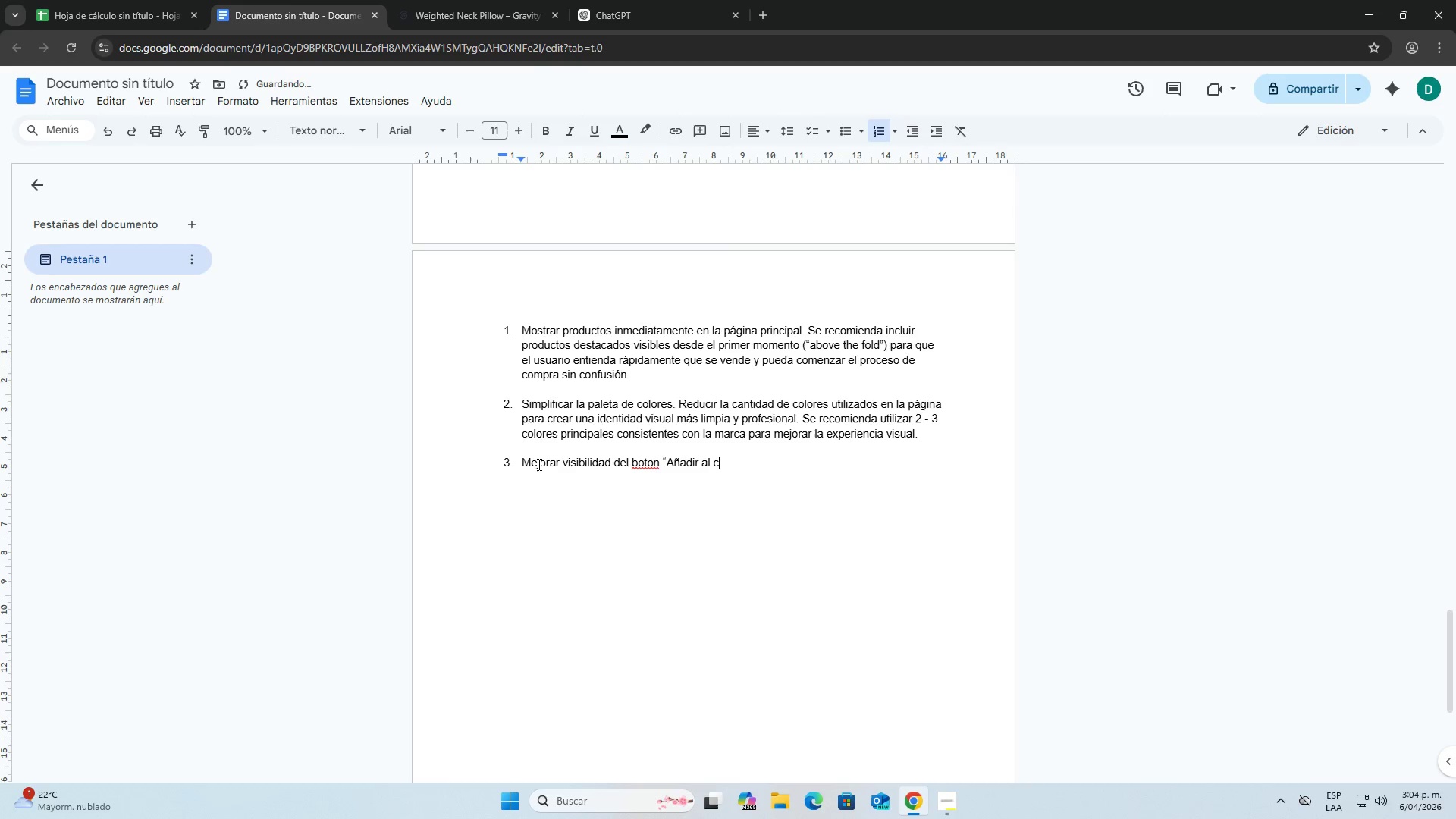 
scroll: coordinate [817, 420], scroll_direction: up, amount: 12.0
 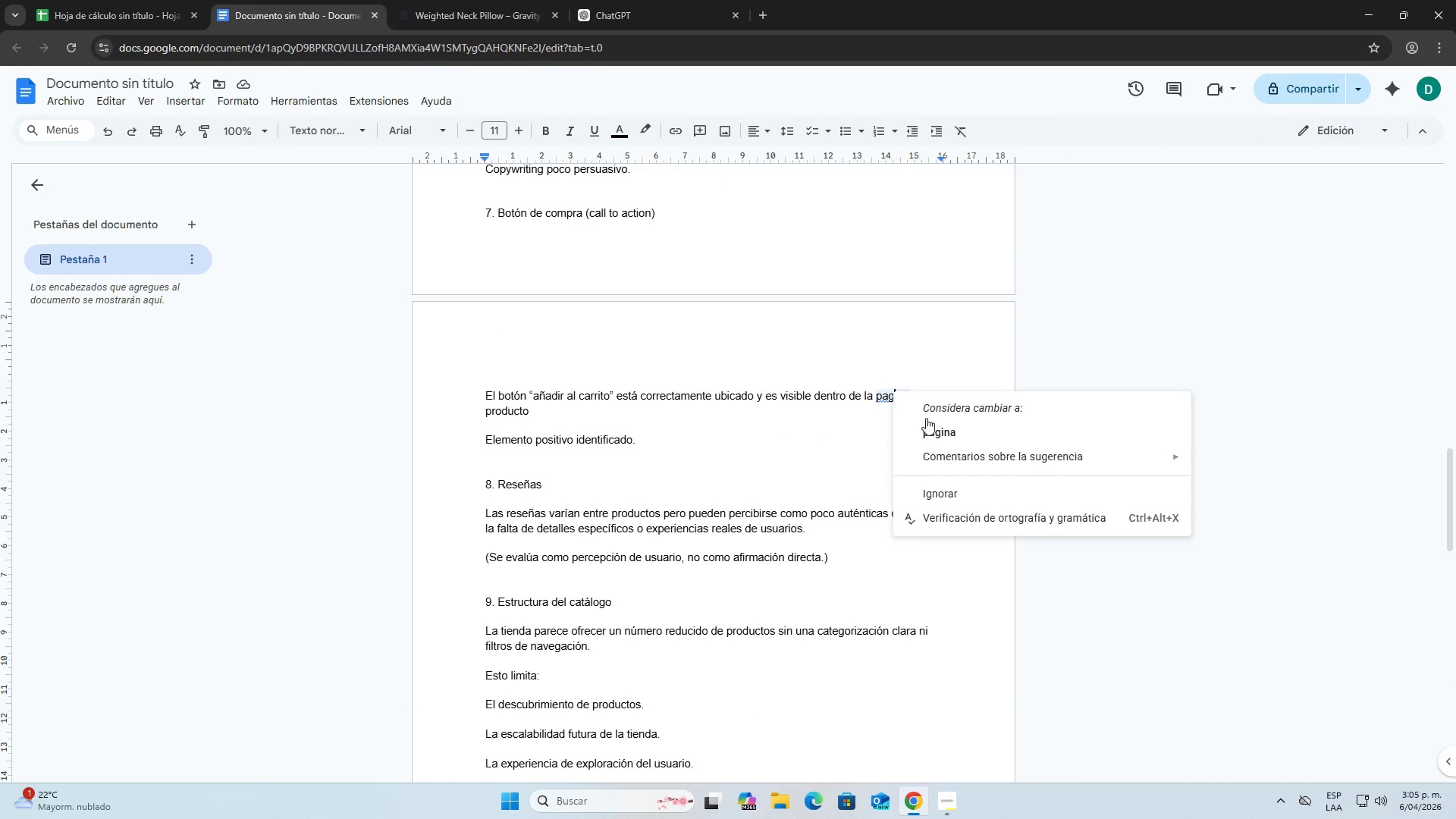 
left_click([940, 434])
 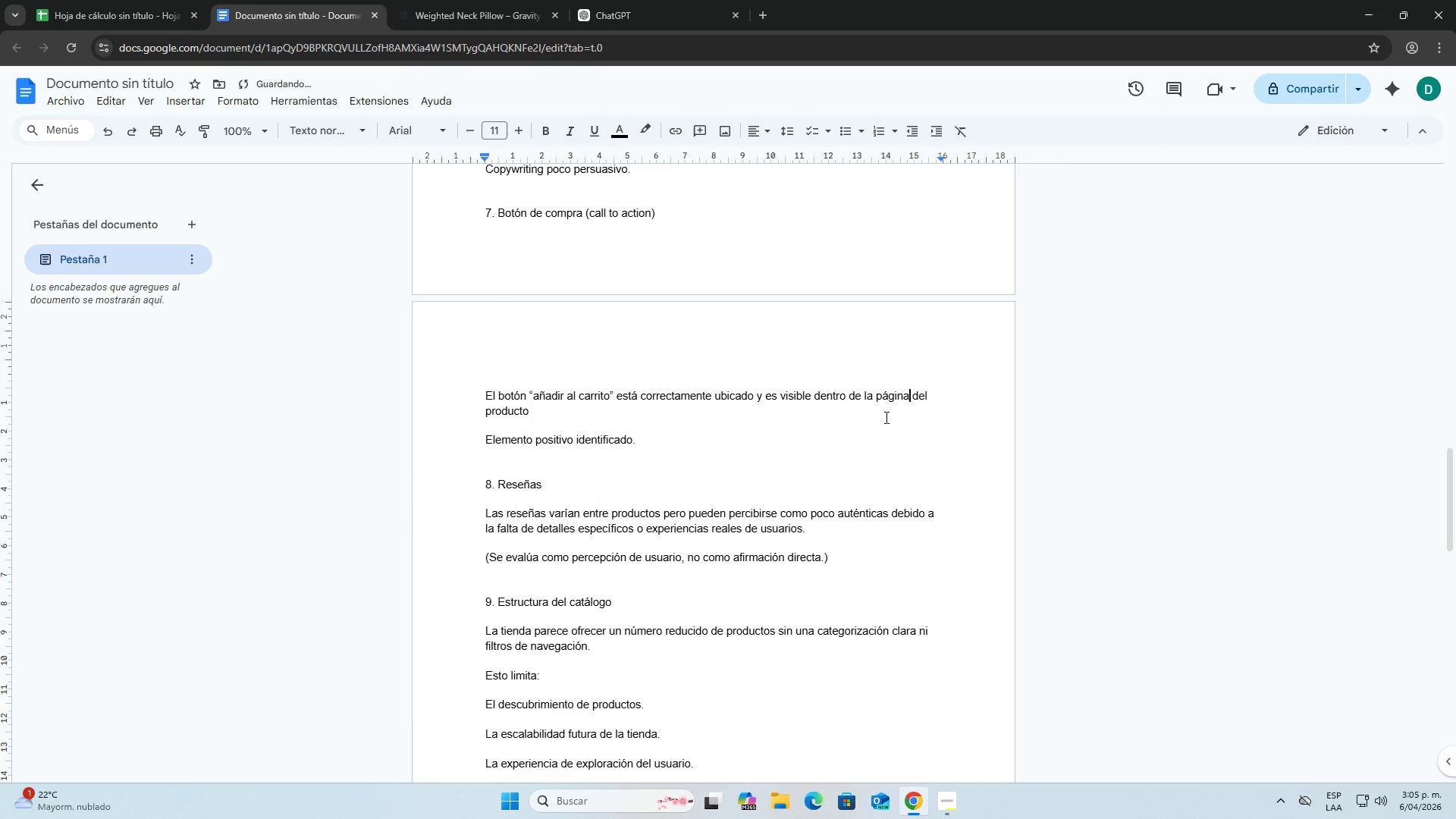 
scroll: coordinate [627, 504], scroll_direction: up, amount: 7.0
 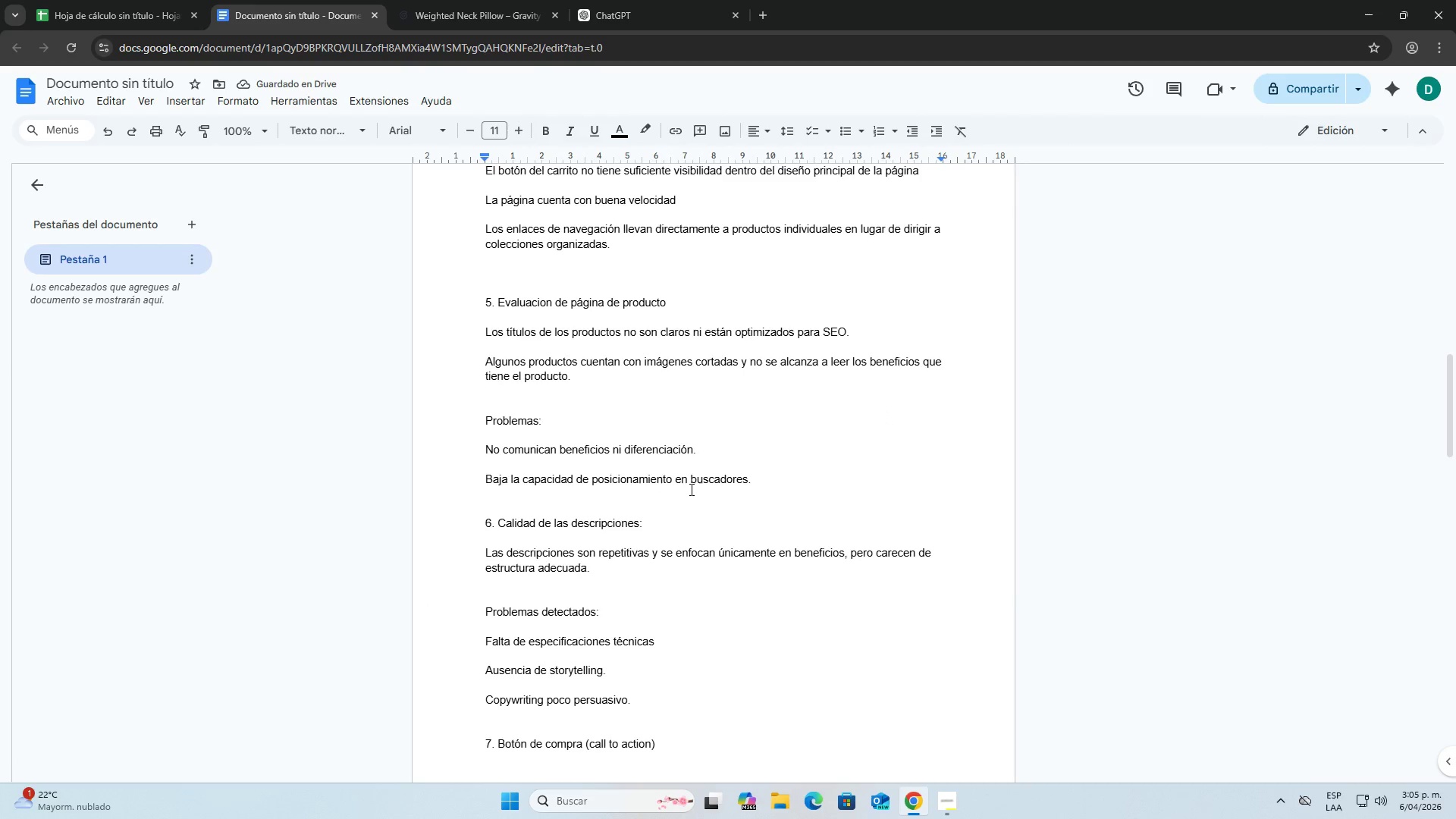 
scroll: coordinate [616, 445], scroll_direction: down, amount: 20.0
 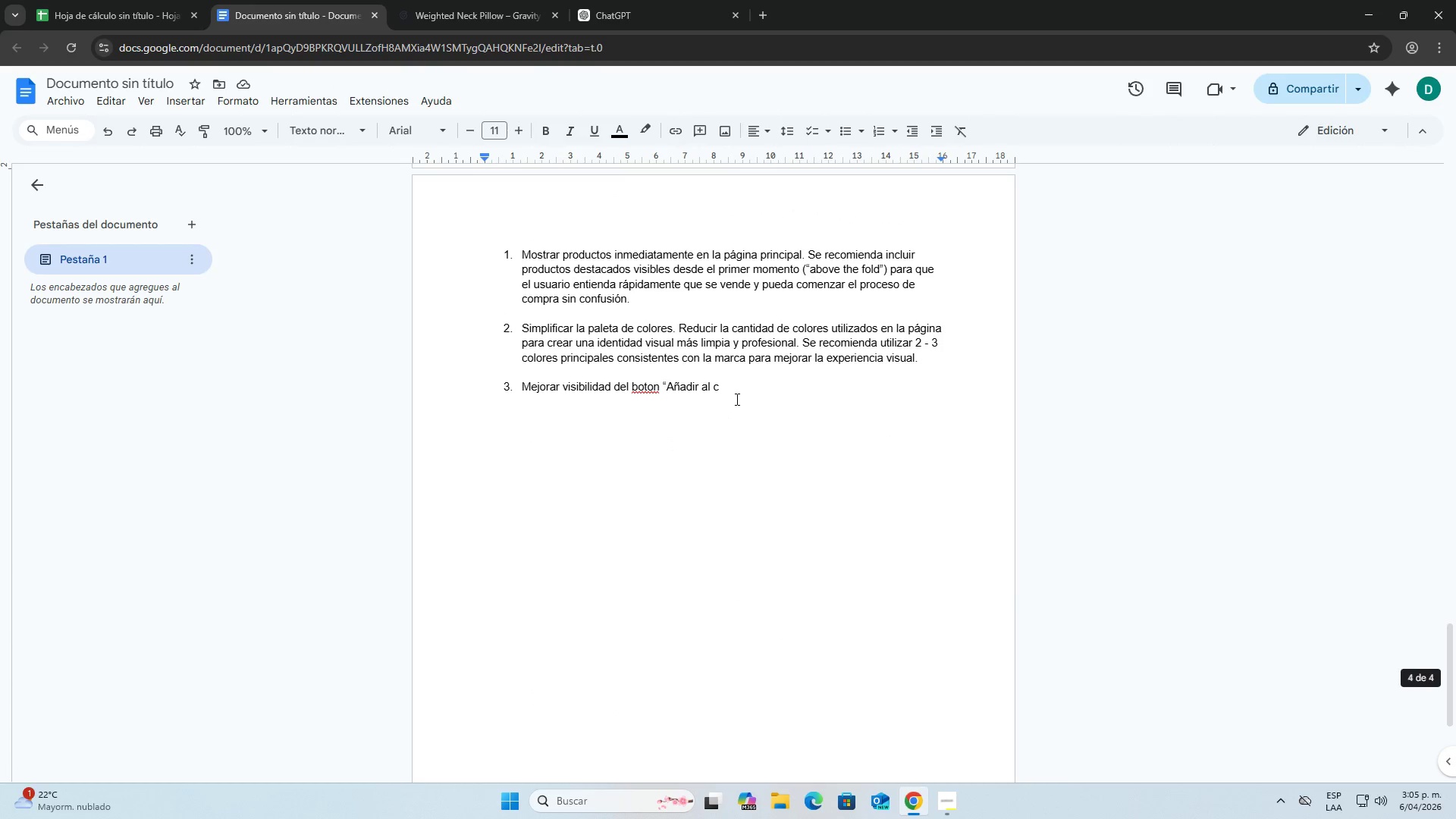 
left_click([727, 388])
 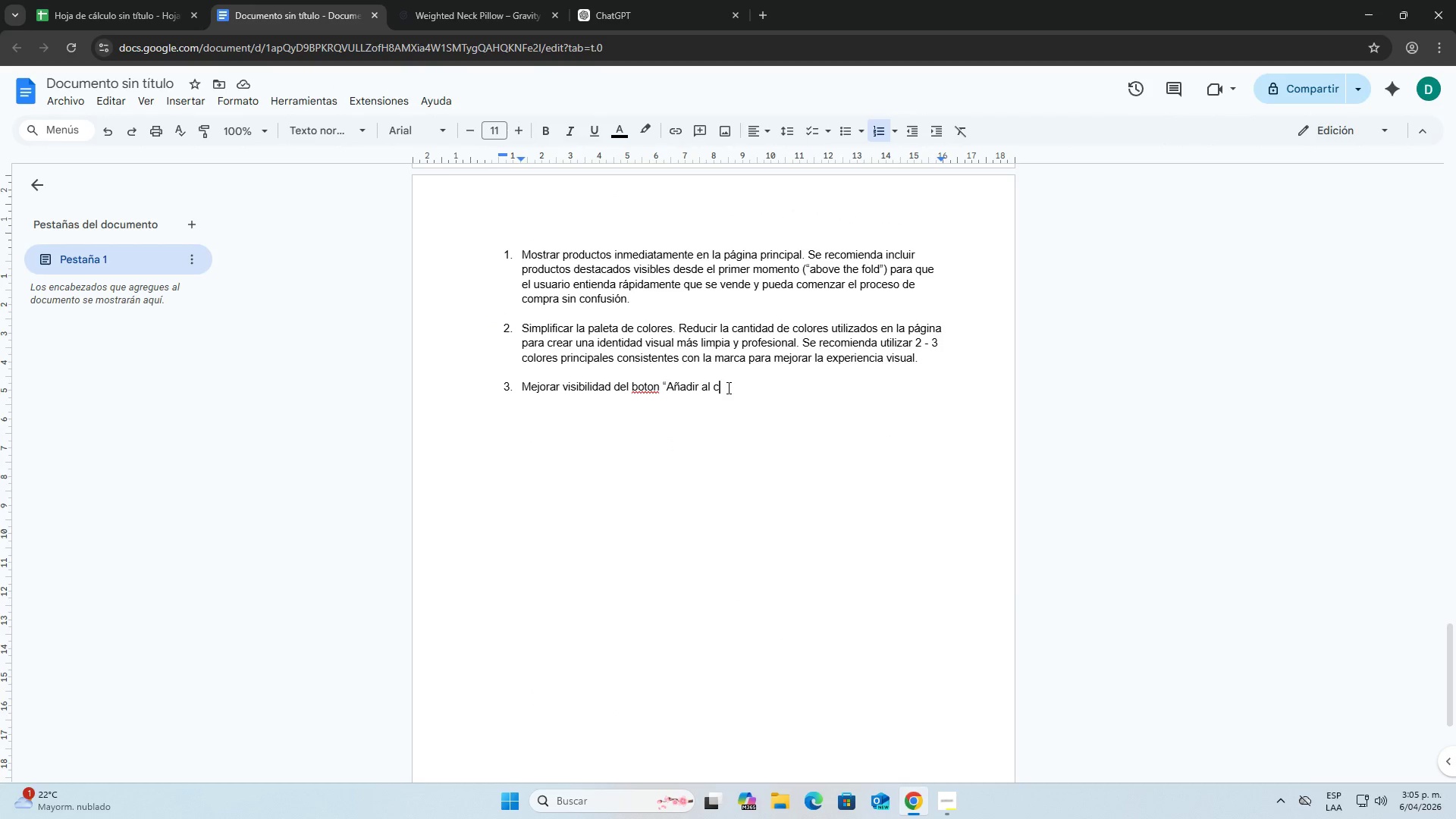 
type(ariito)
 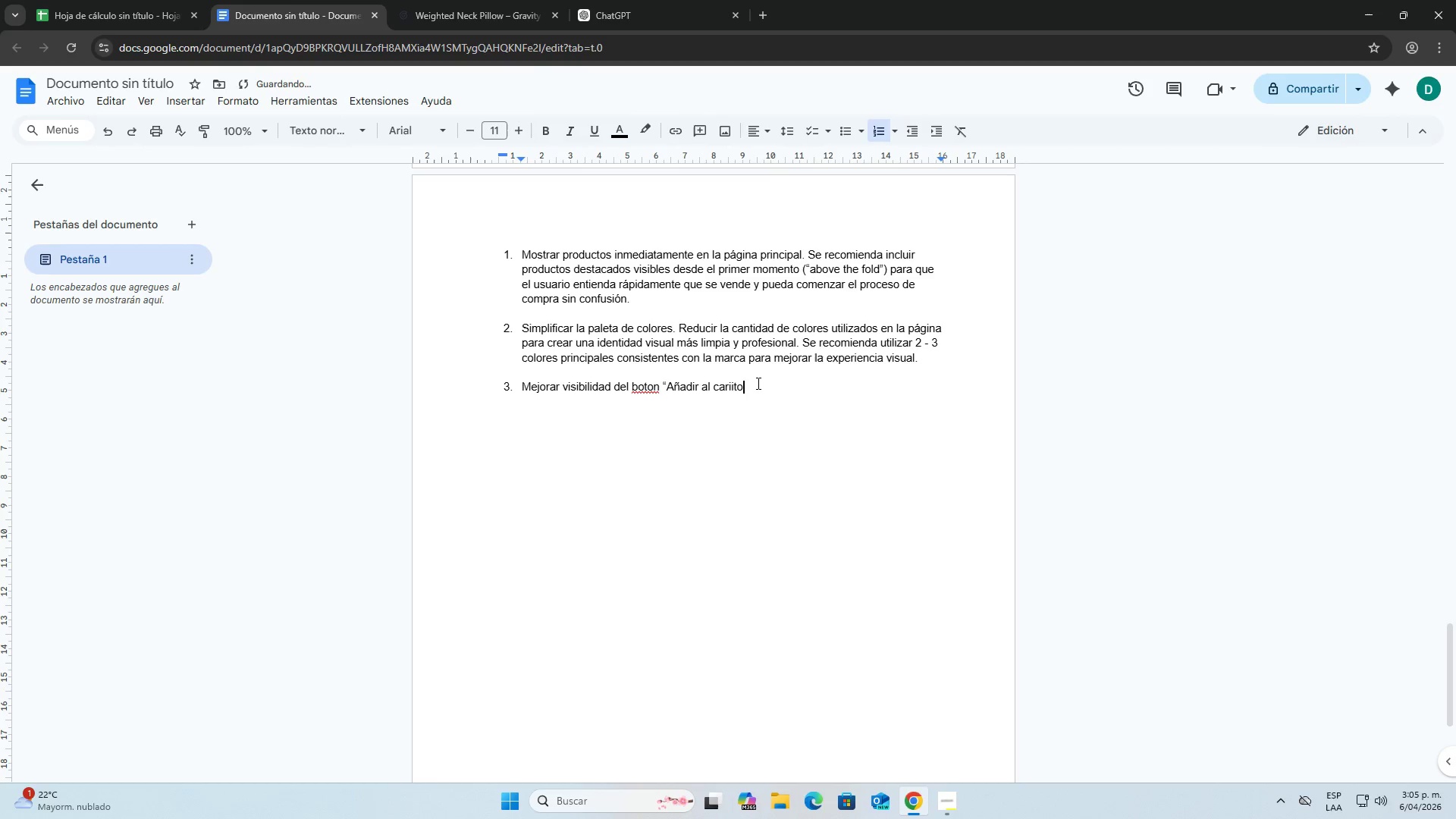 
key(ArrowLeft)
 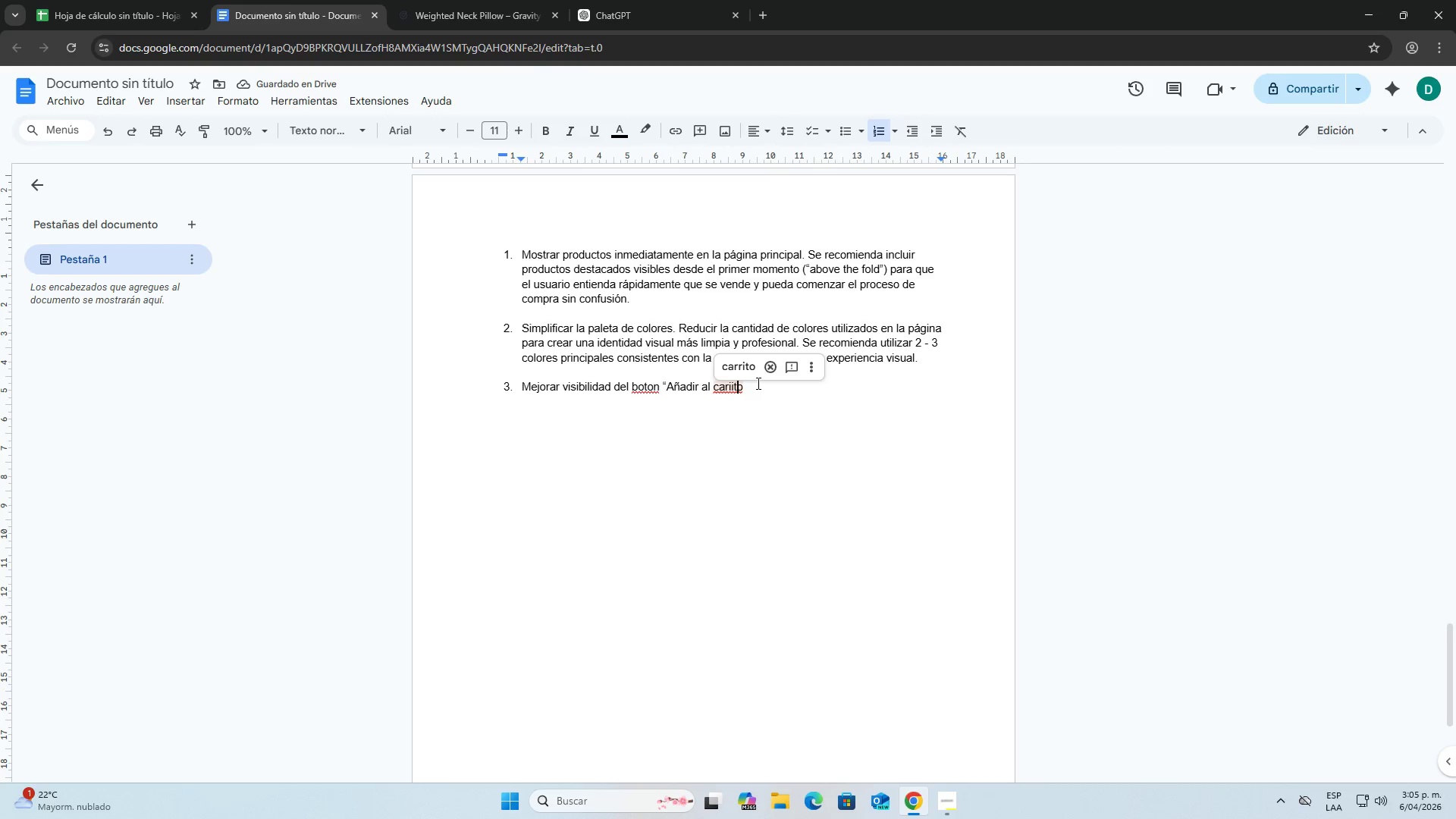 
key(ArrowLeft)
 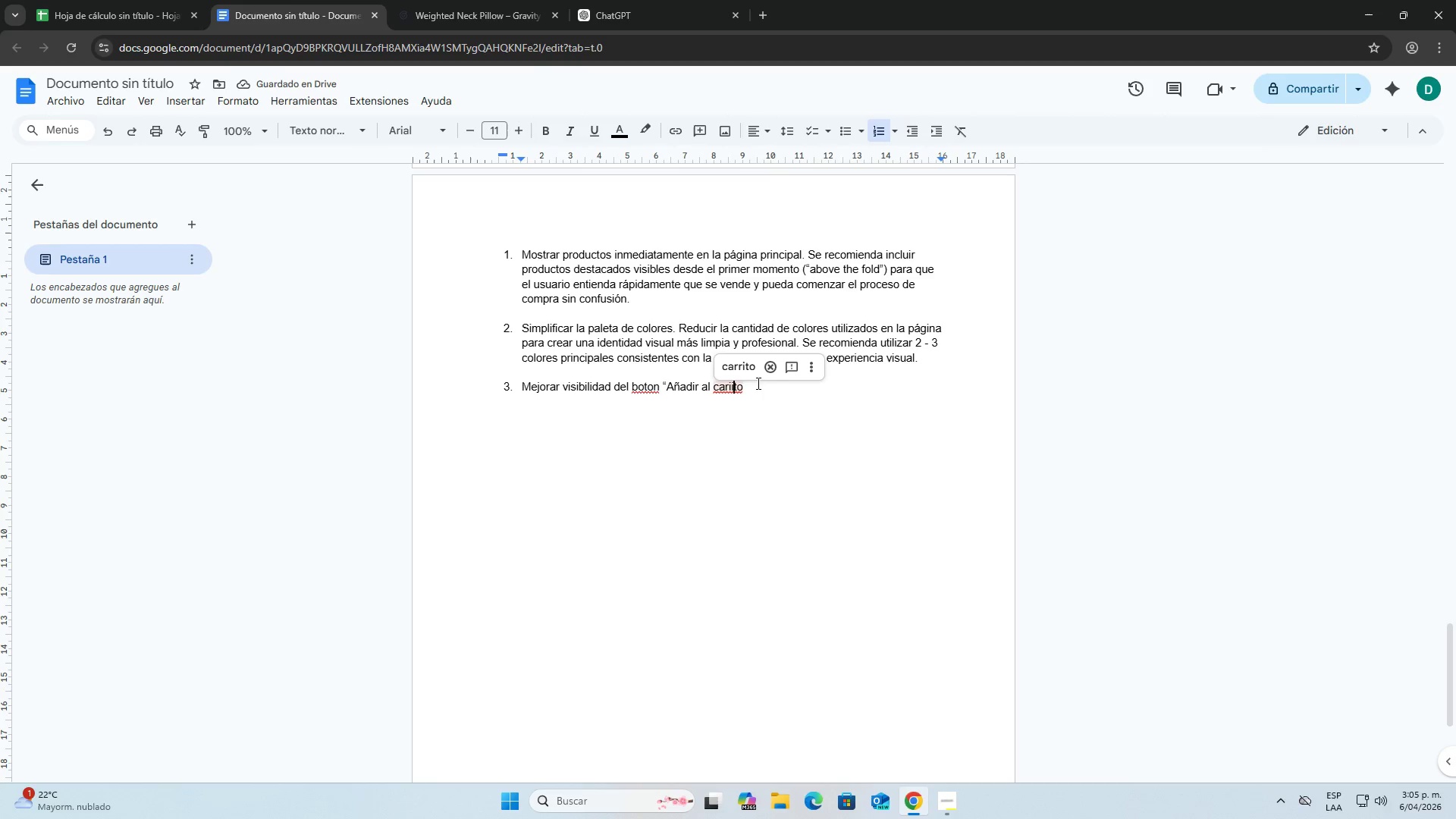 
left_click([731, 364])
 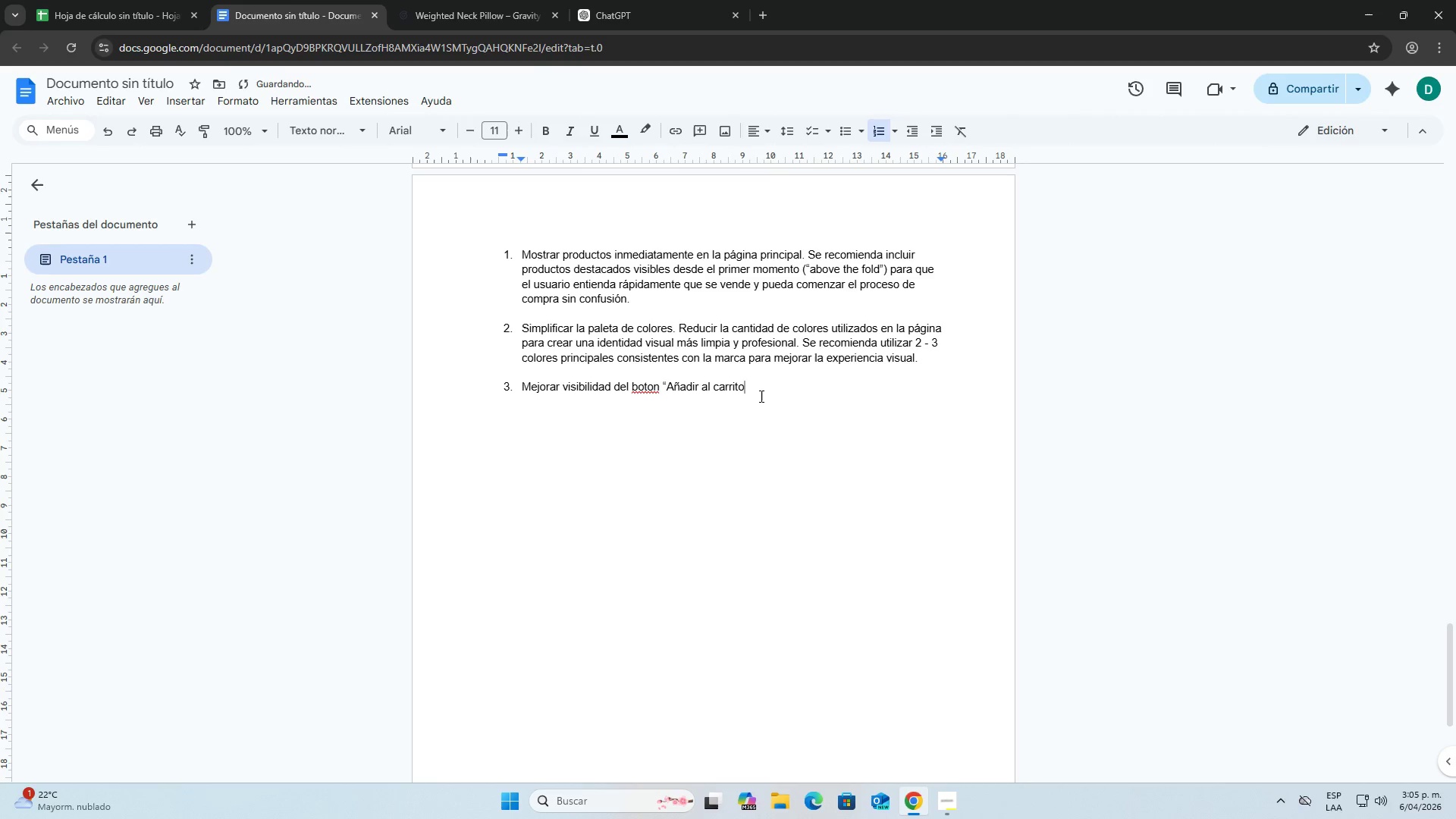 
key(Shift+2)
 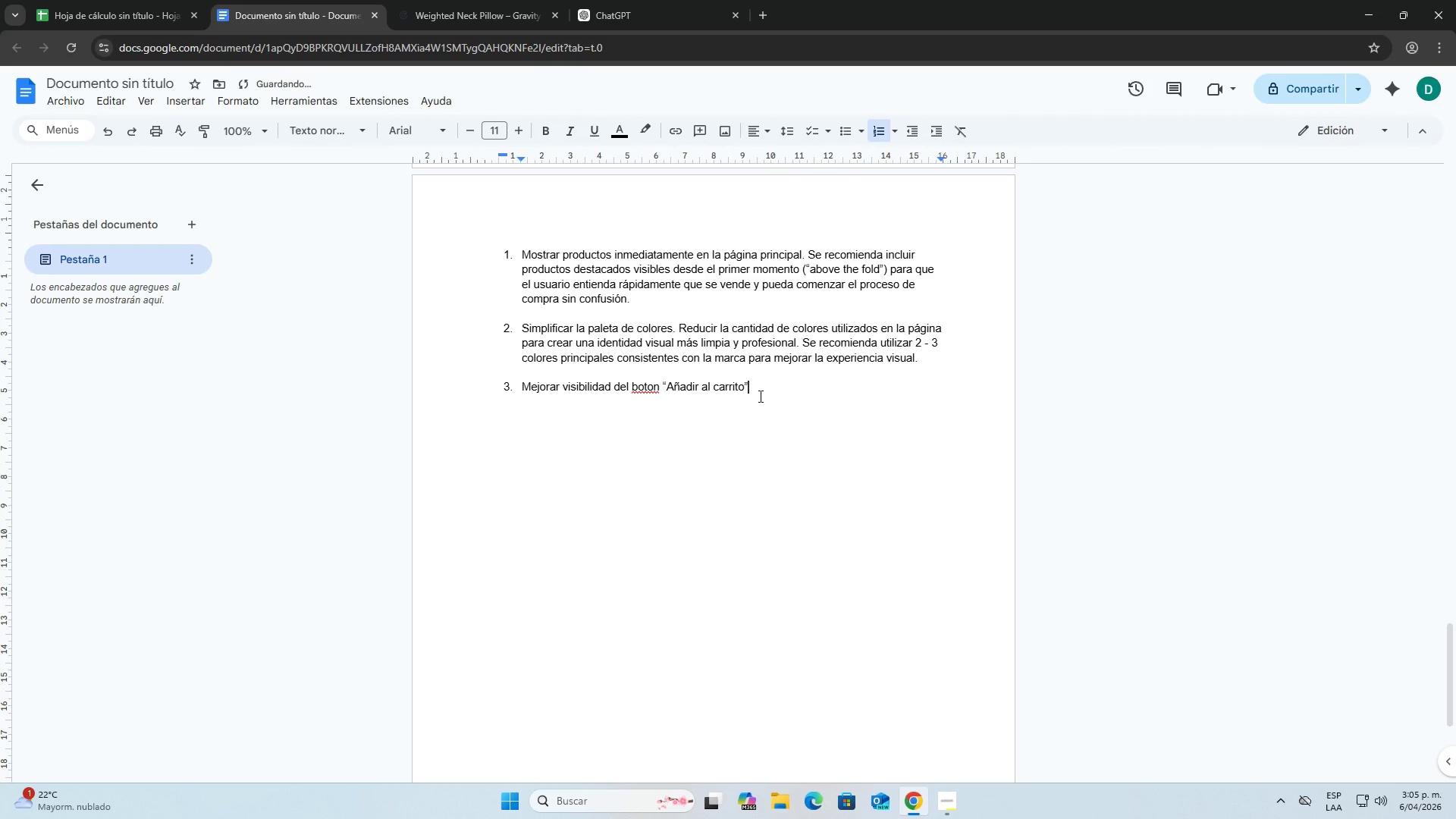 
key(Space)
 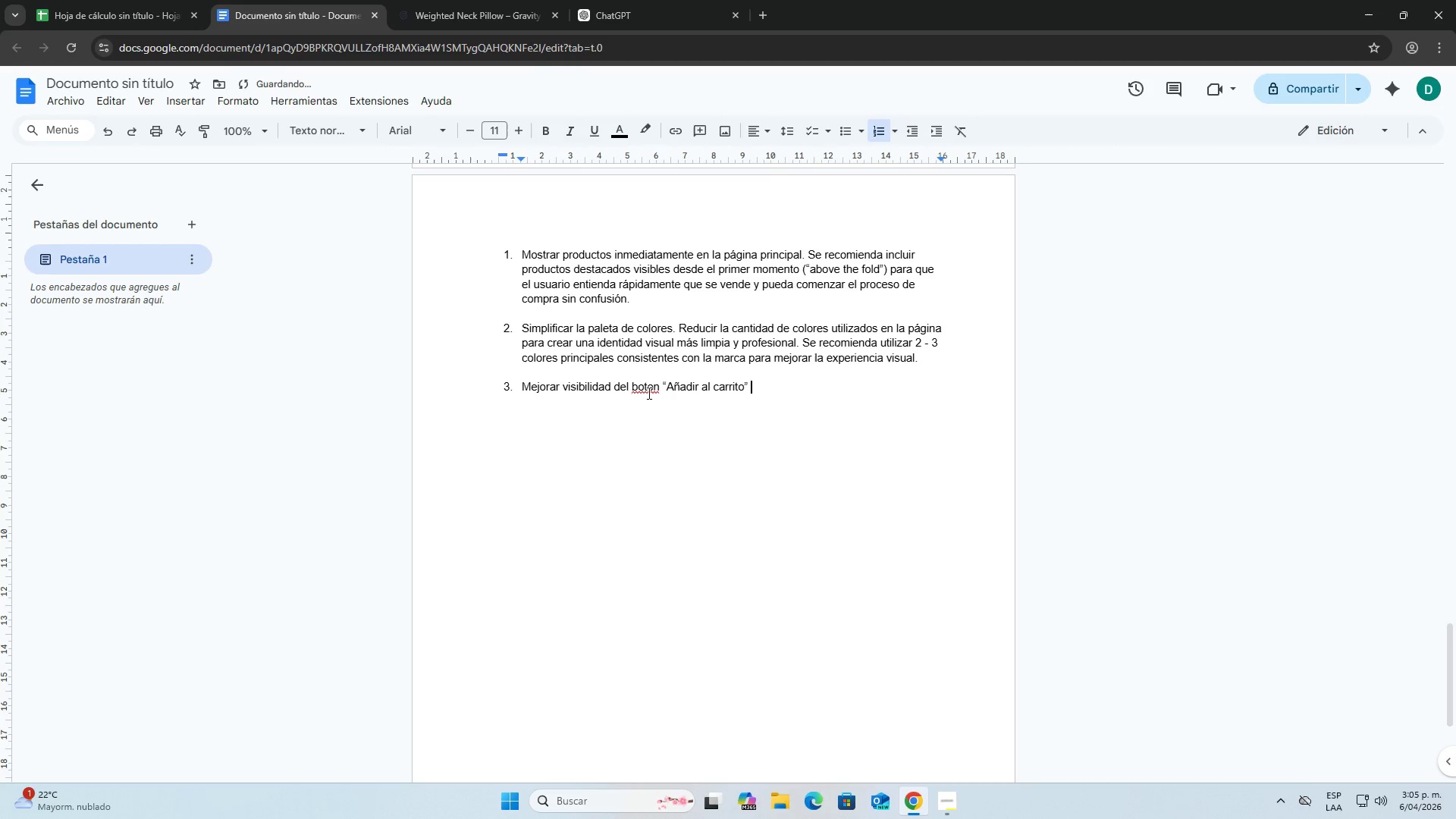 
right_click([641, 388])
 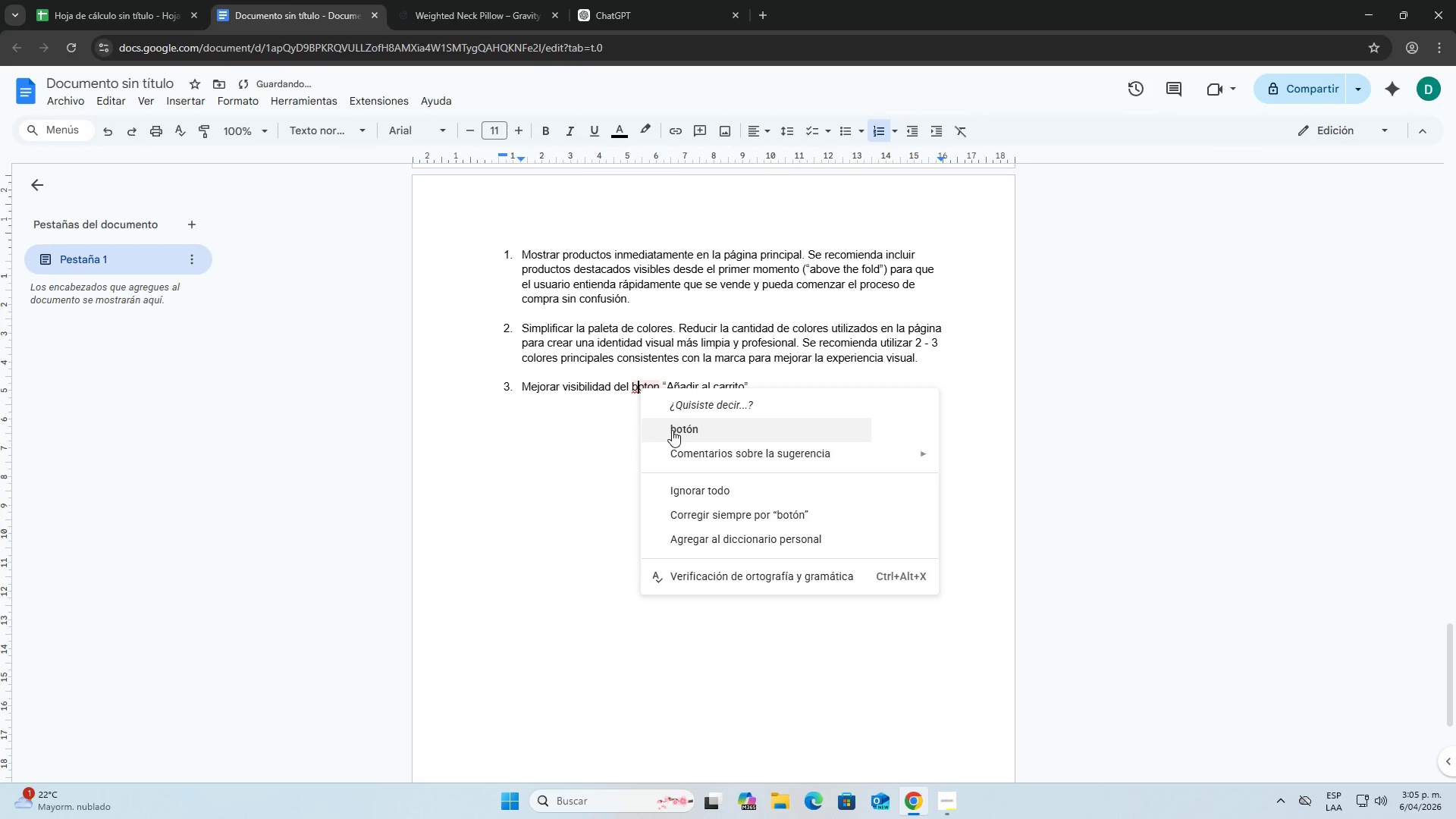 
left_click([672, 430])
 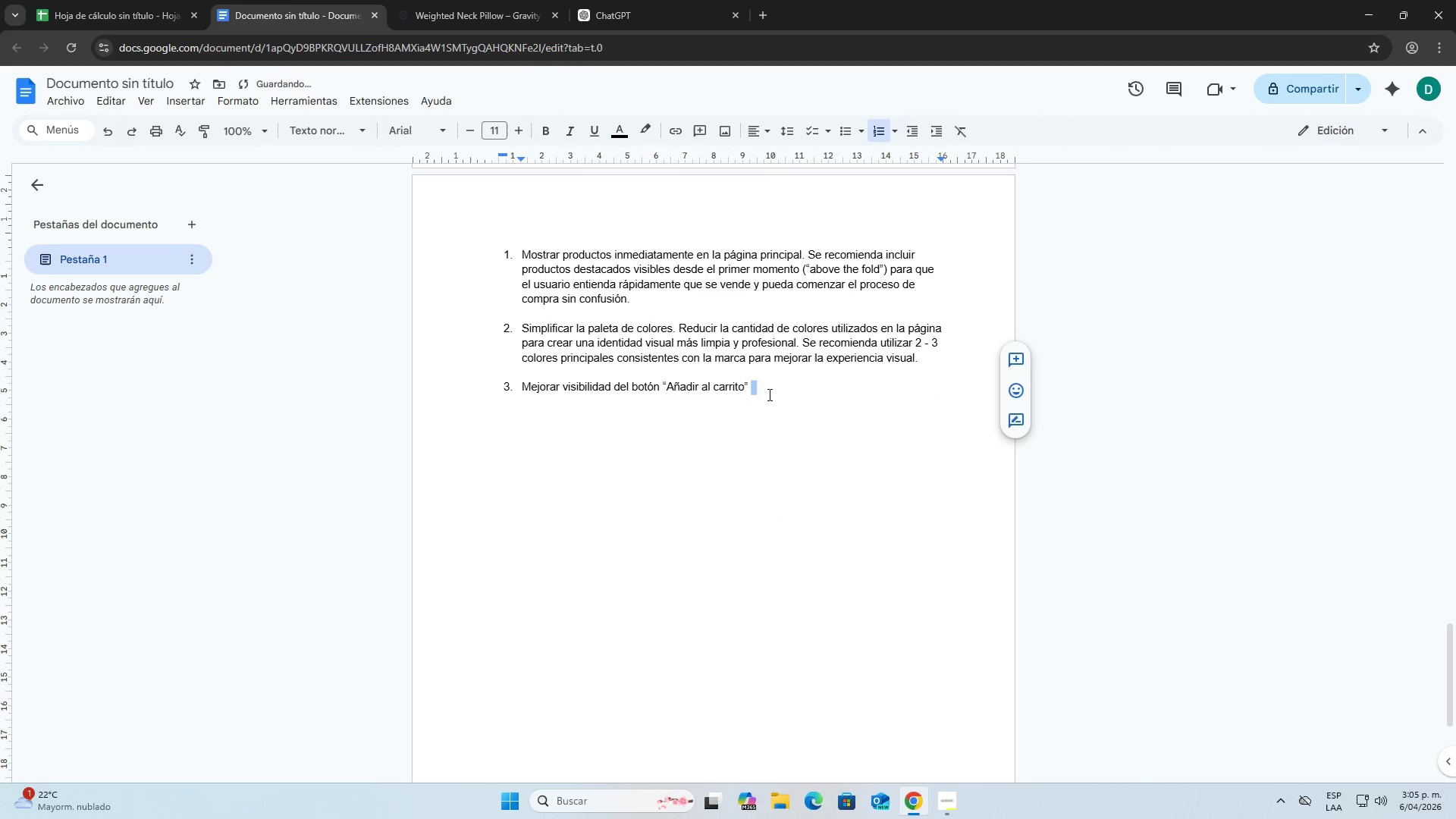 
left_click([766, 386])
 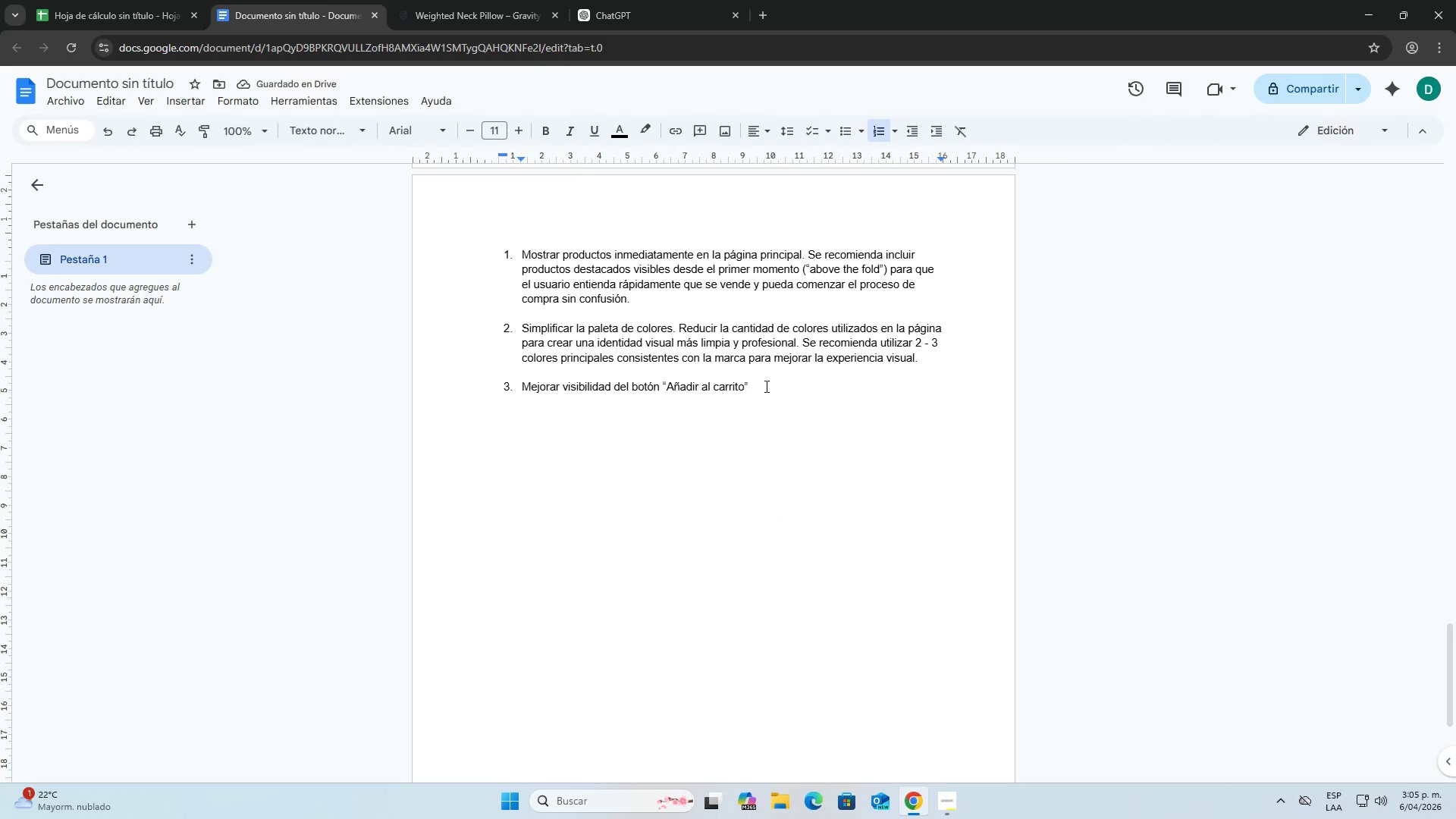 
key(Backspace)
type(. e)
key(Backspace)
type(El boton de compra debe )
 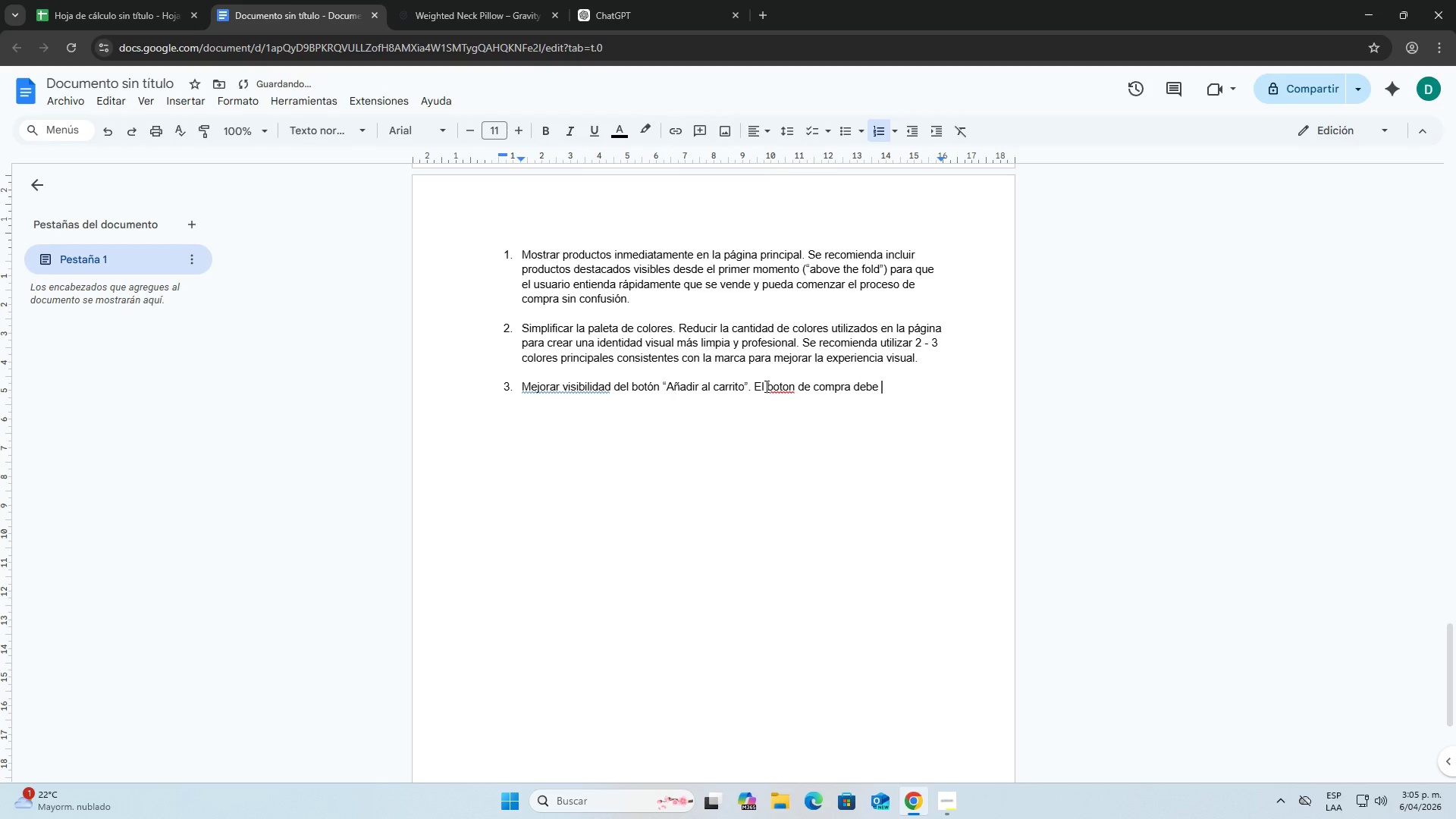 
type(tener alto)
 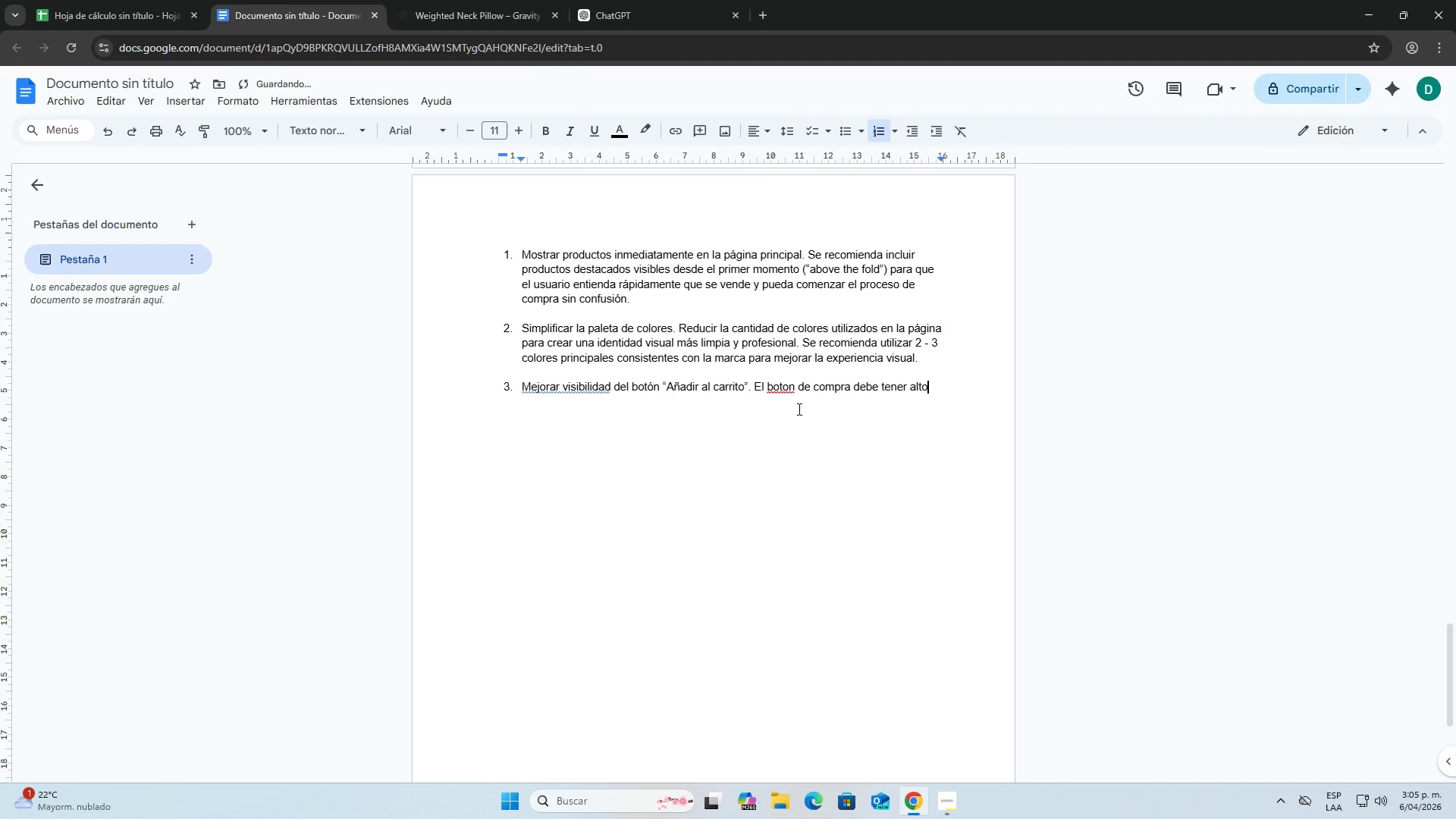 
right_click([771, 388])
 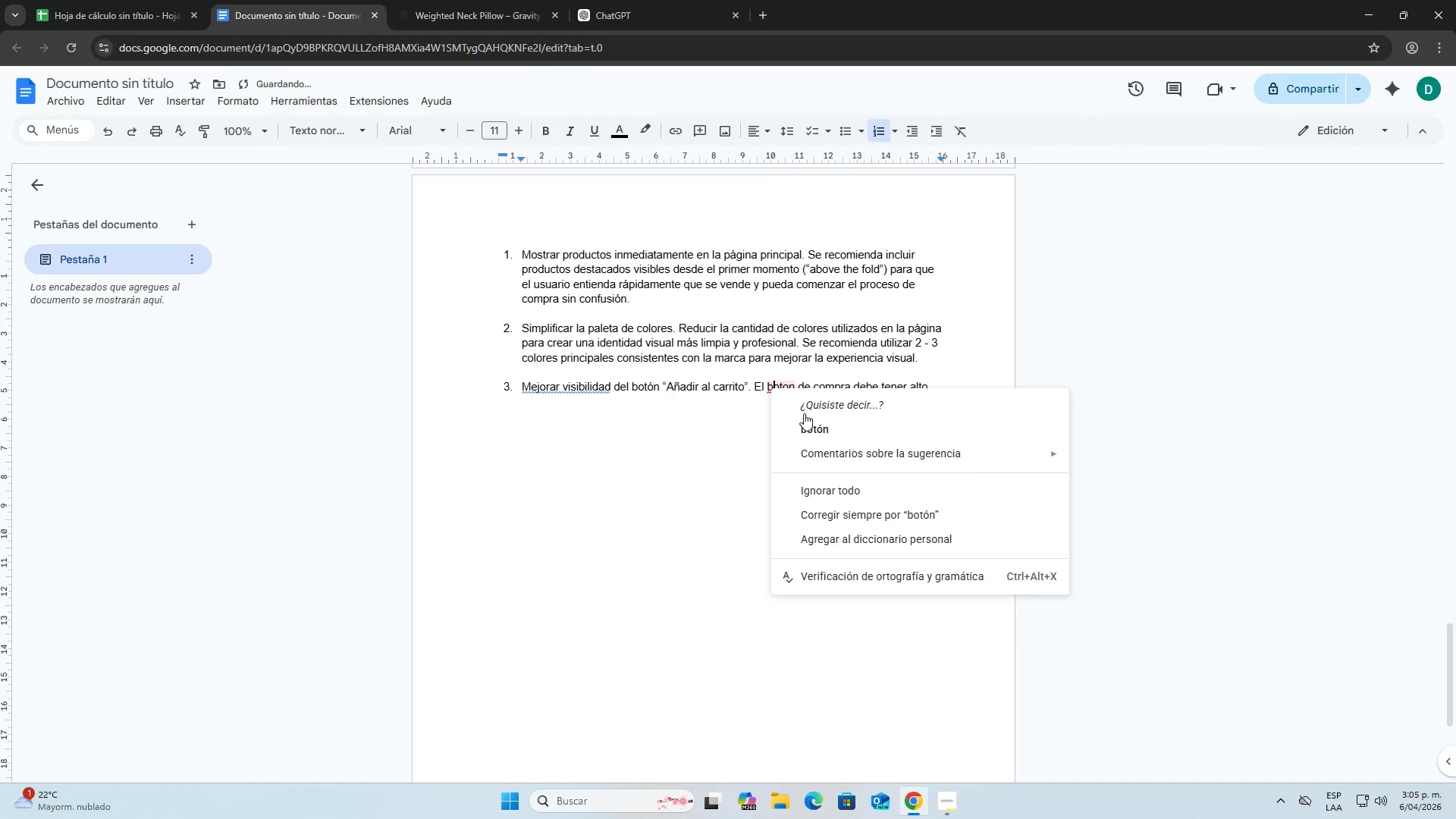 
left_click([815, 425])
 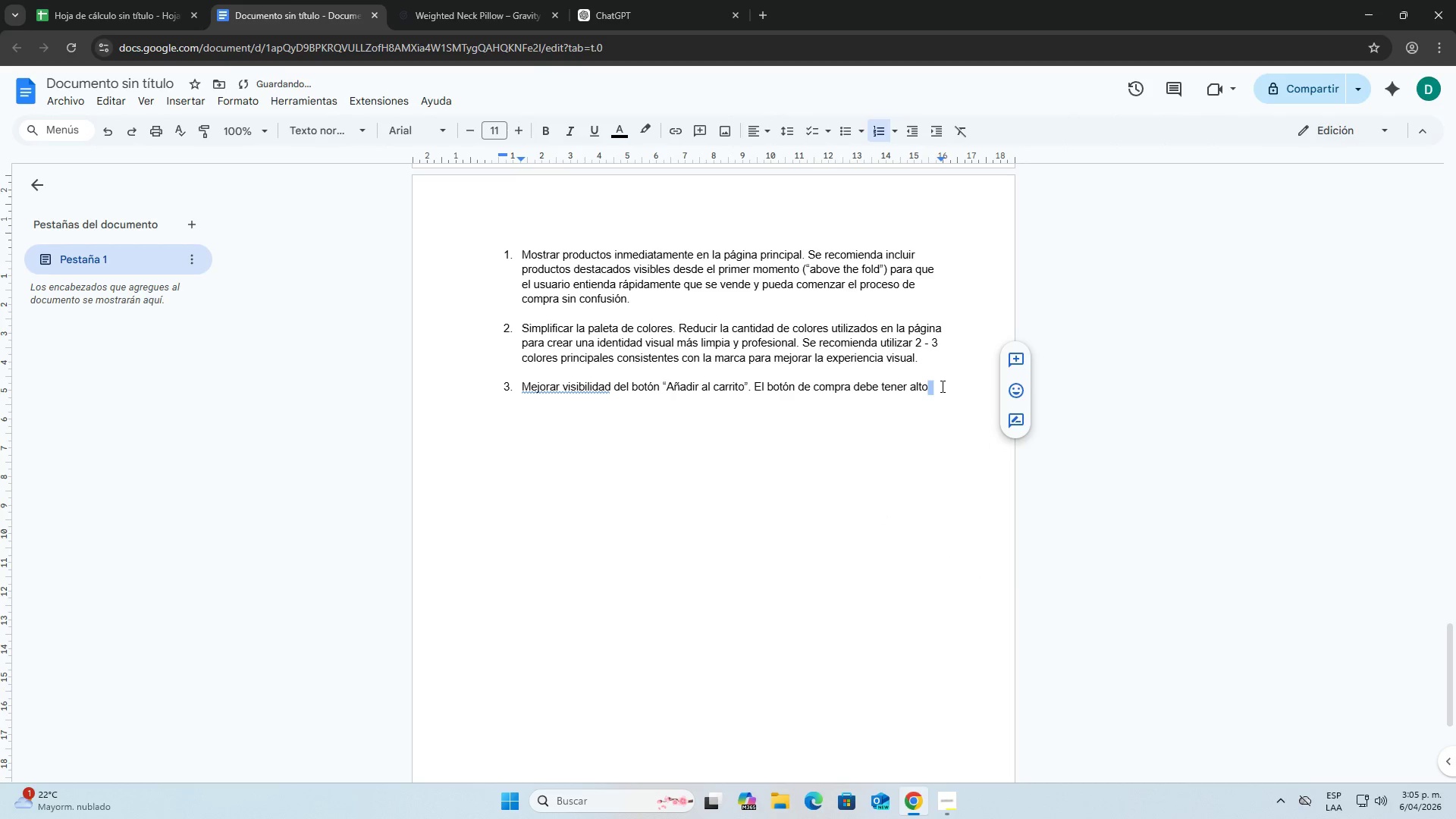 
left_click([941, 386])
 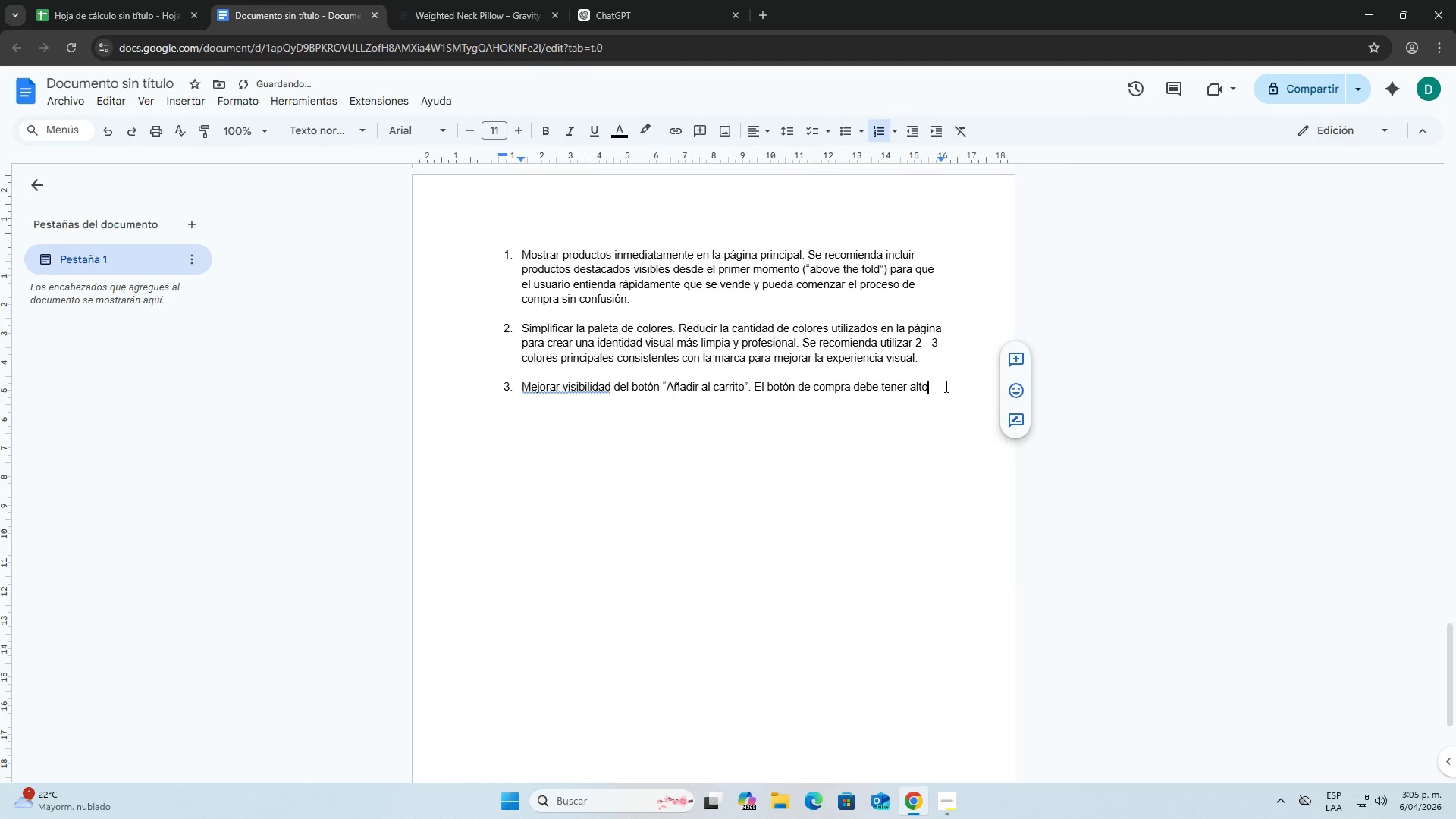 
type( contraste )
 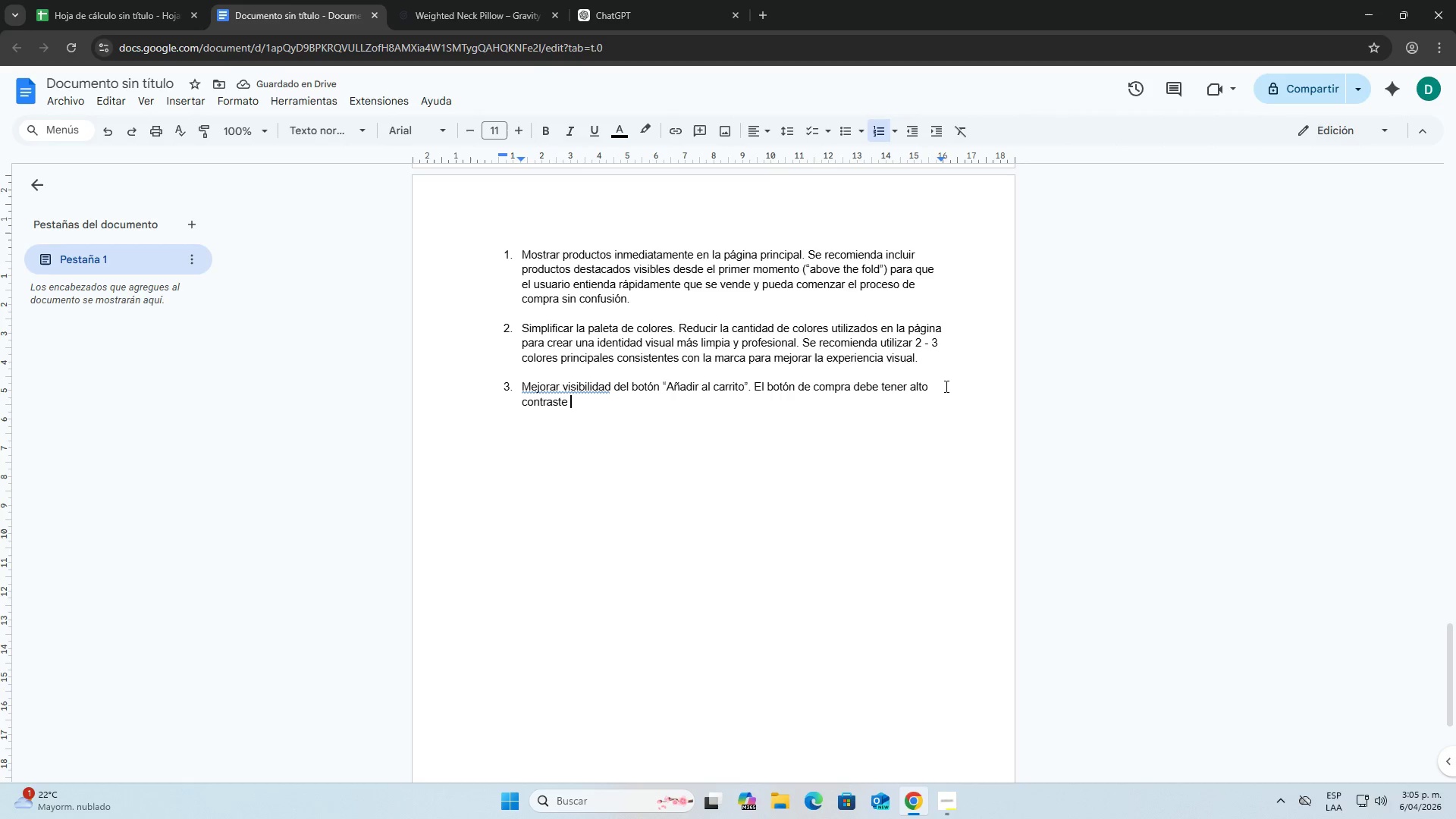 
wait(6.77)
 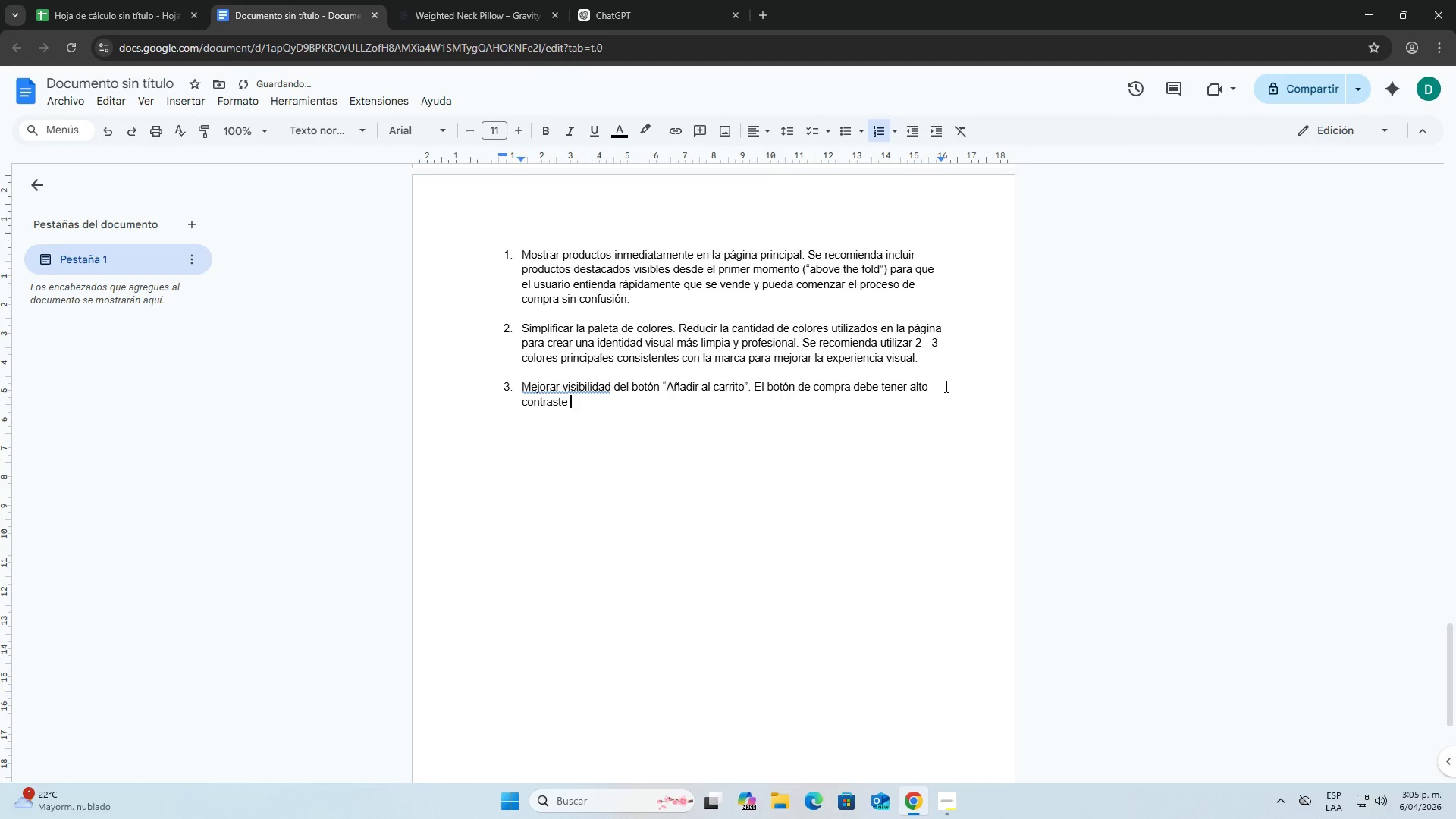 
type(con el fondo)
key(Backspace)
 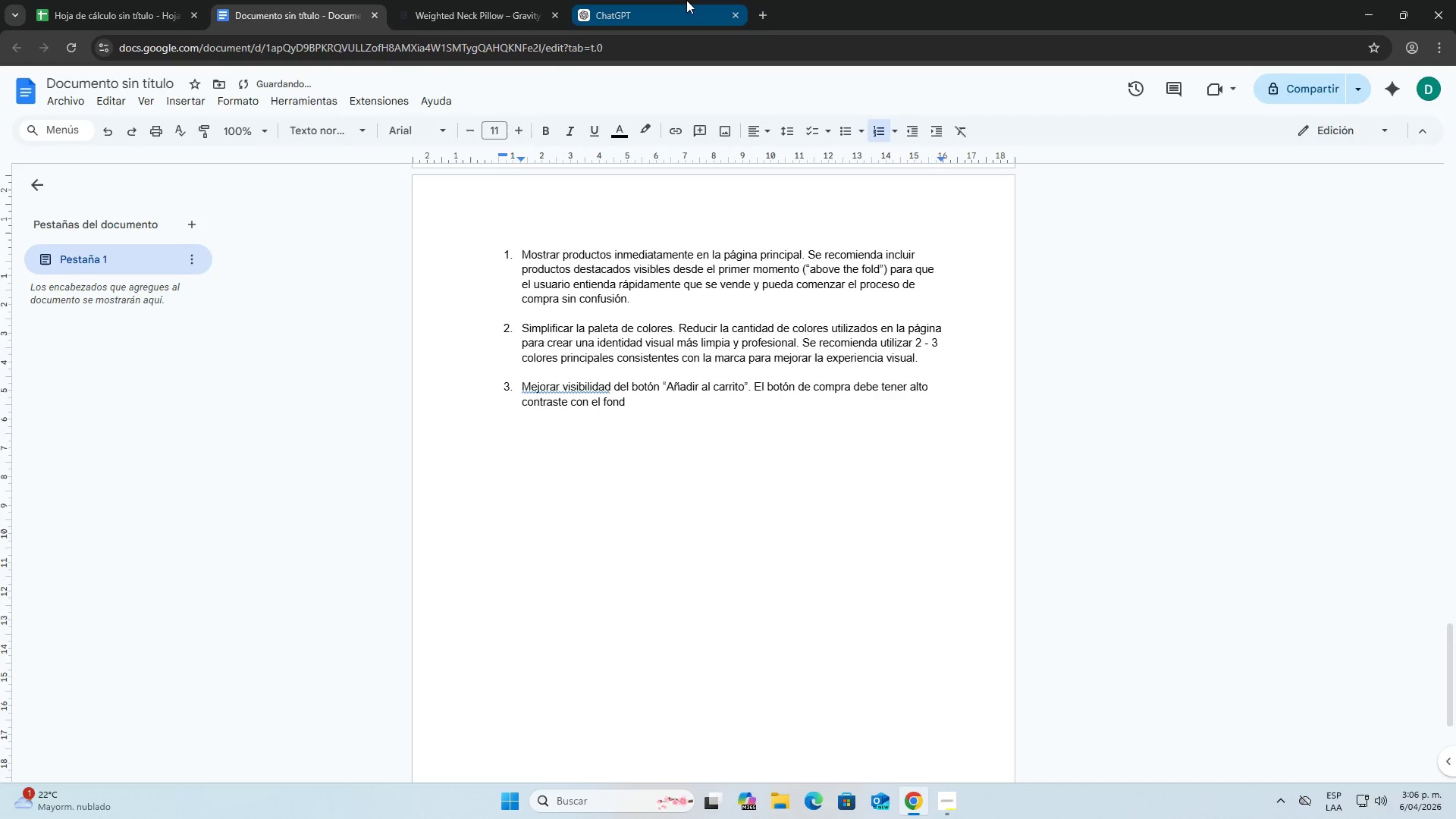 
double_click([513, 0])
 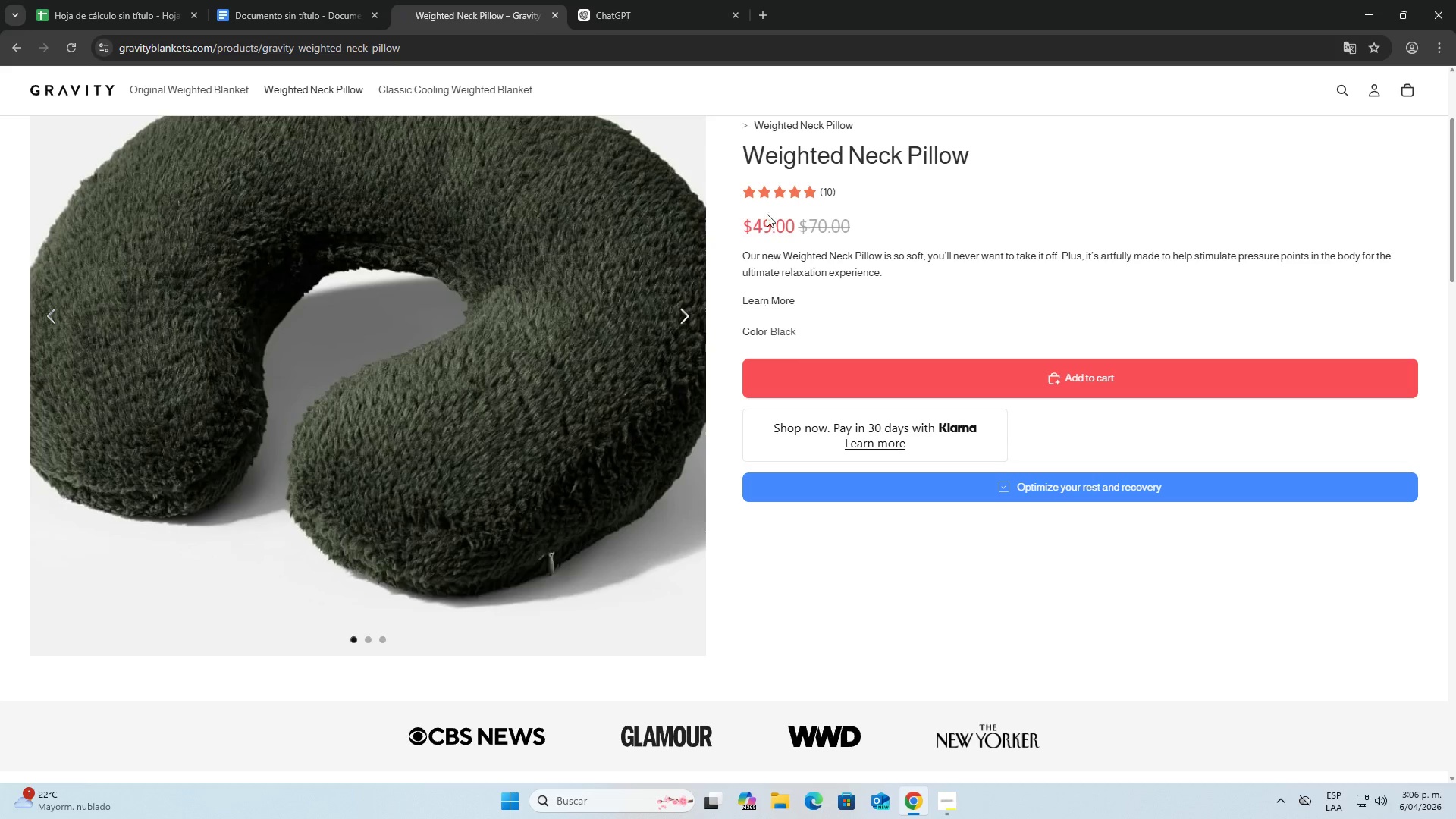 
scroll: coordinate [932, 299], scroll_direction: up, amount: 2.0
 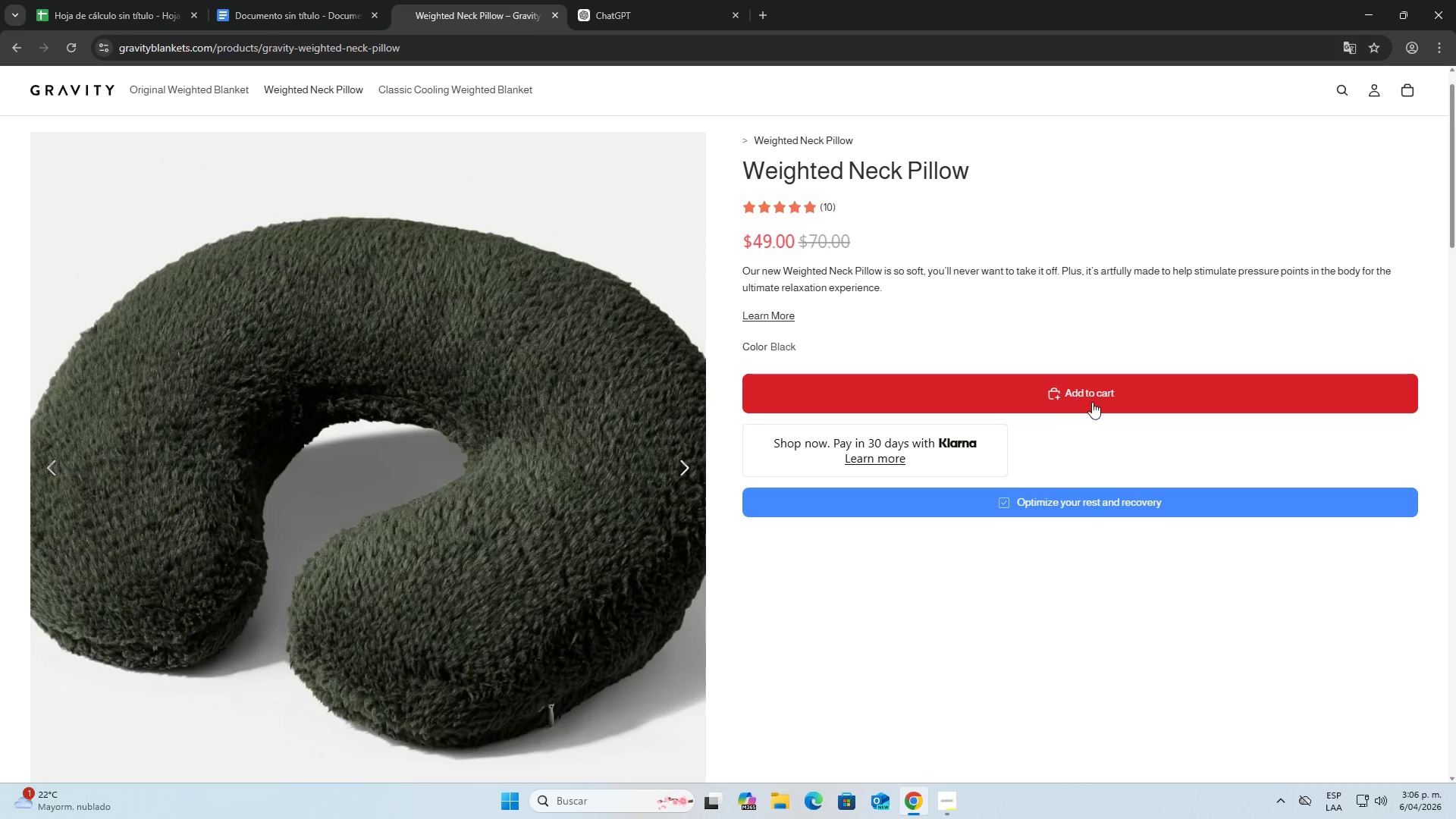 
left_click([322, 0])
 